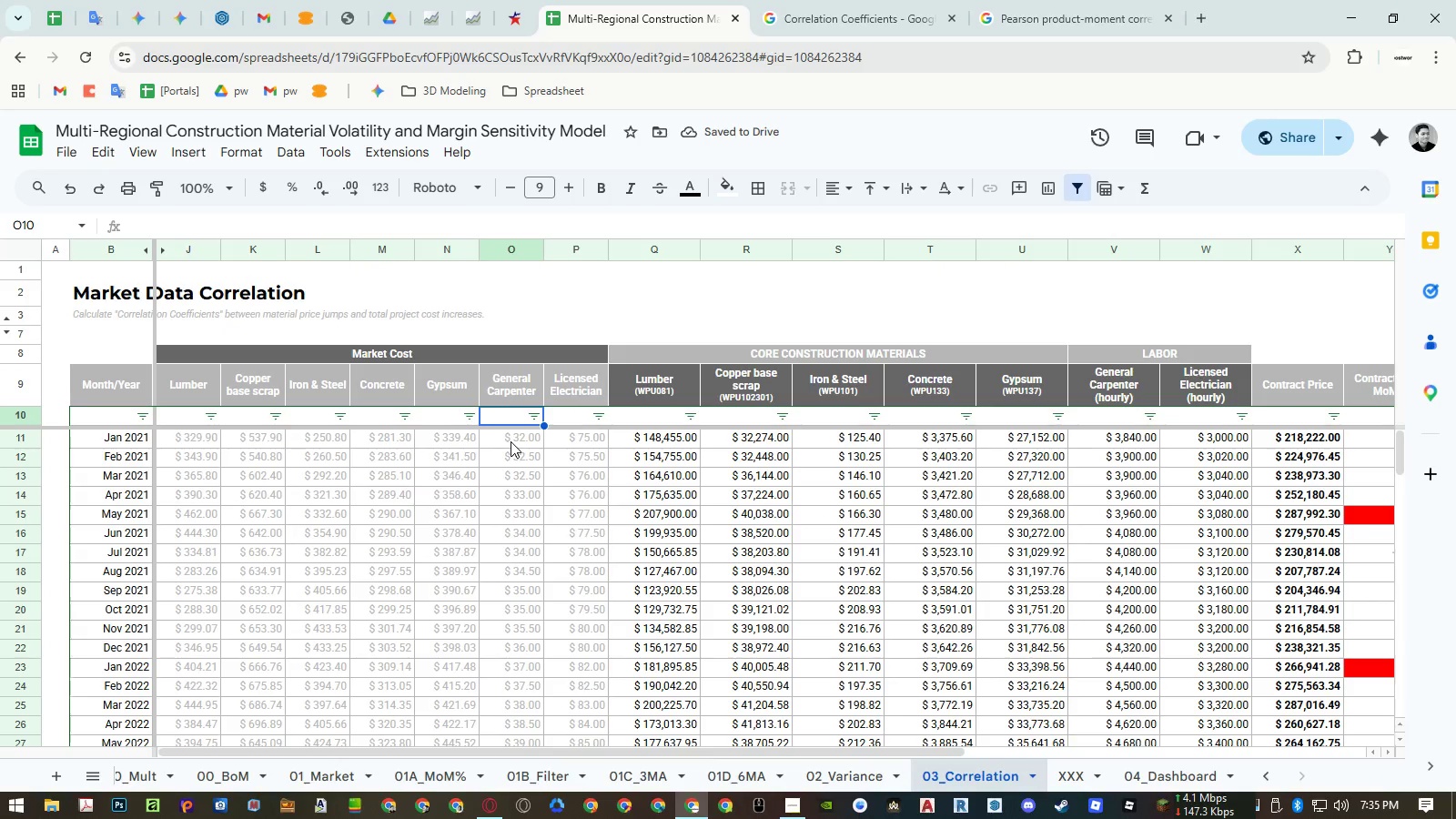 
left_click([511, 441])
 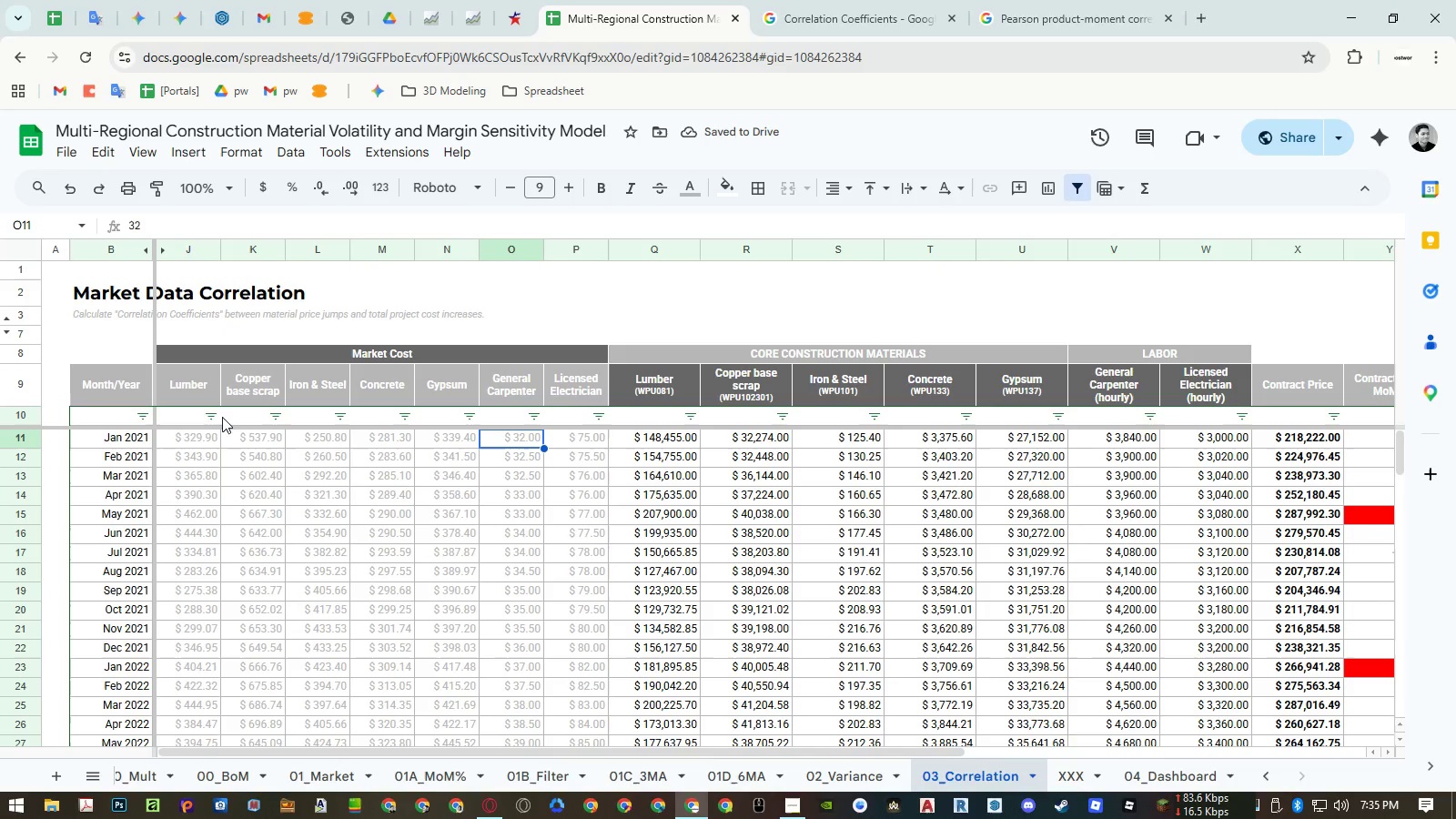 
double_click([188, 415])
 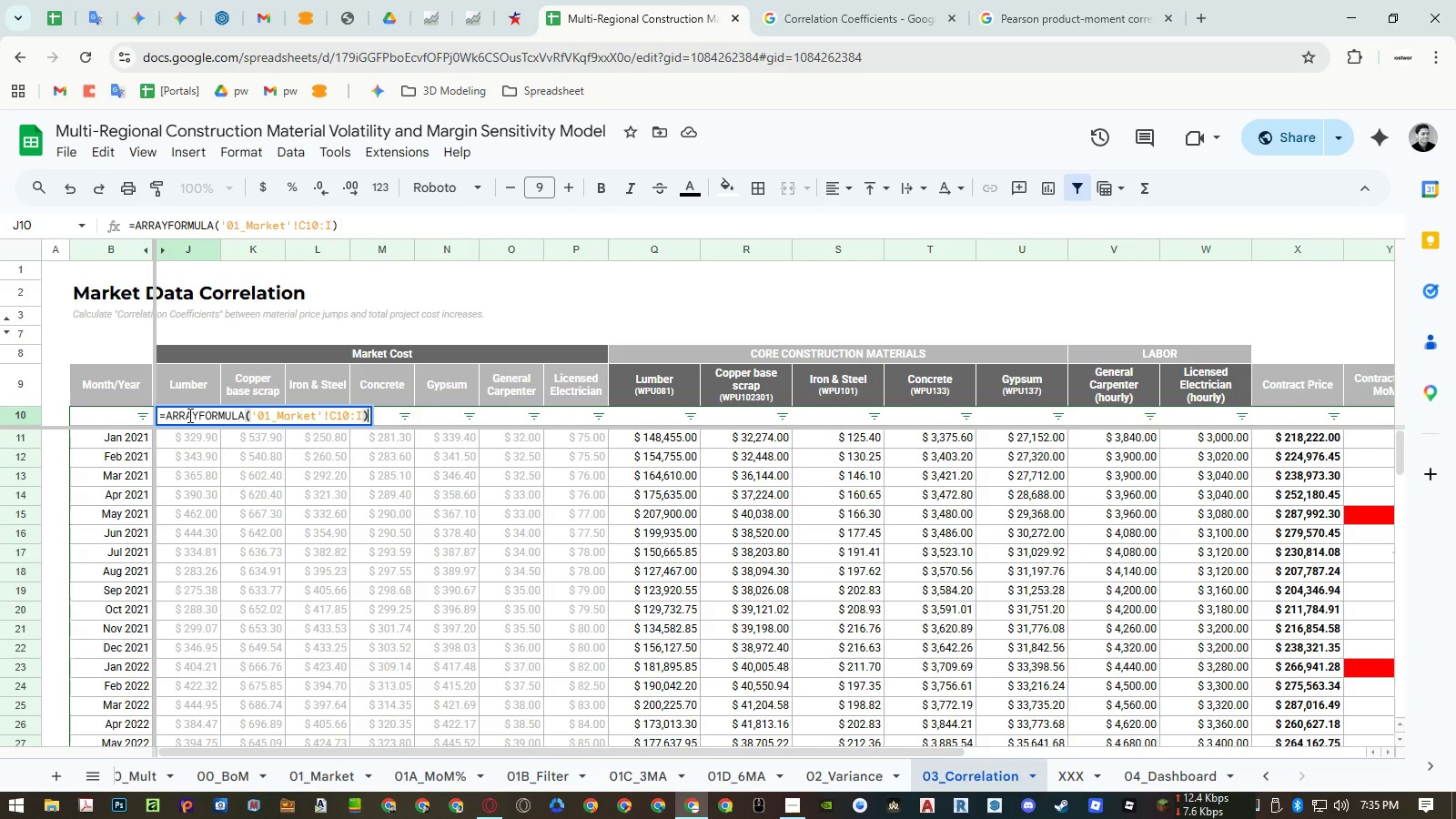 
key(Escape)
 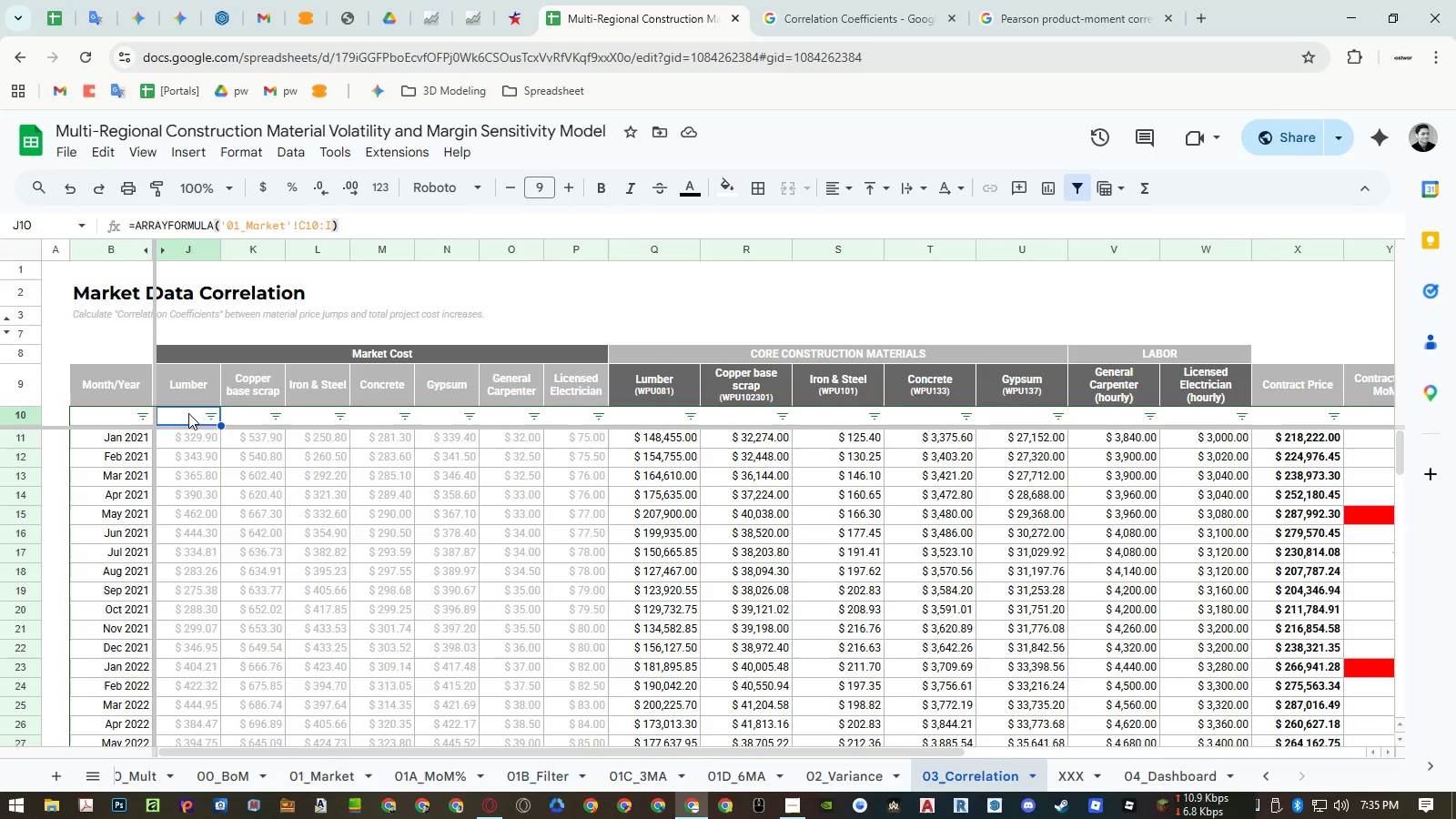 
wait(16.77)
 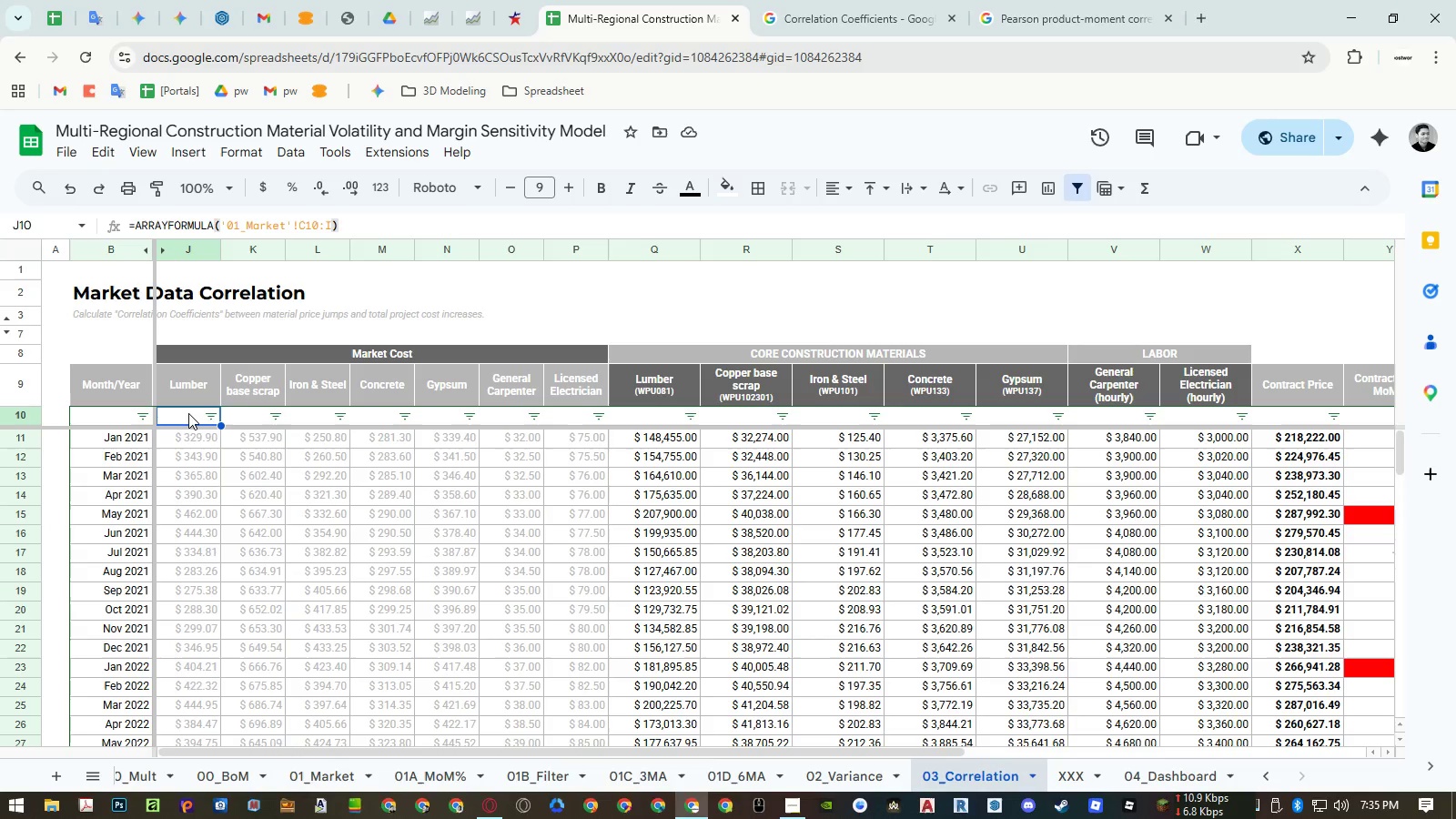 
left_click([242, 412])
 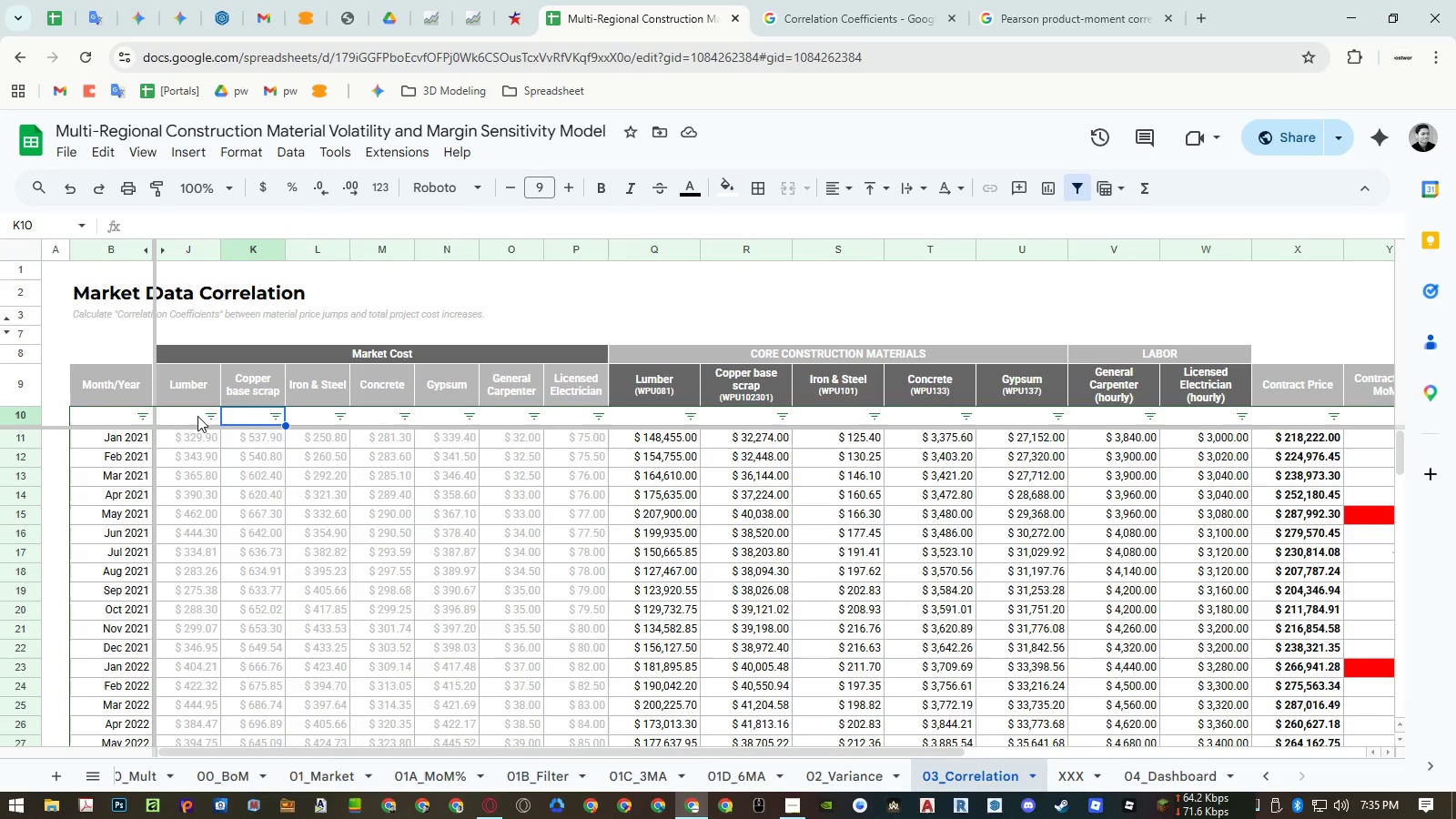 
left_click([197, 416])
 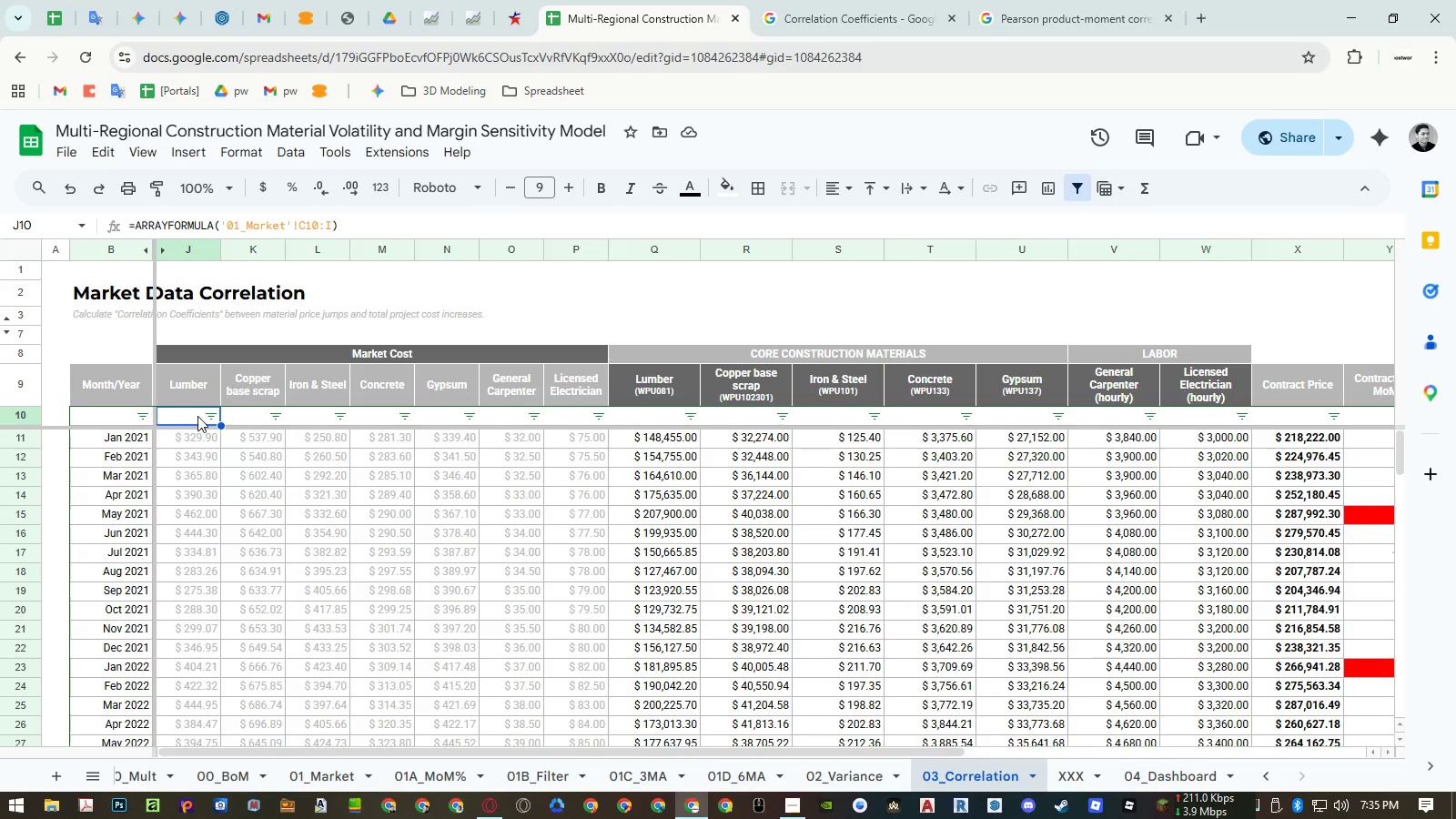 
double_click([197, 416])
 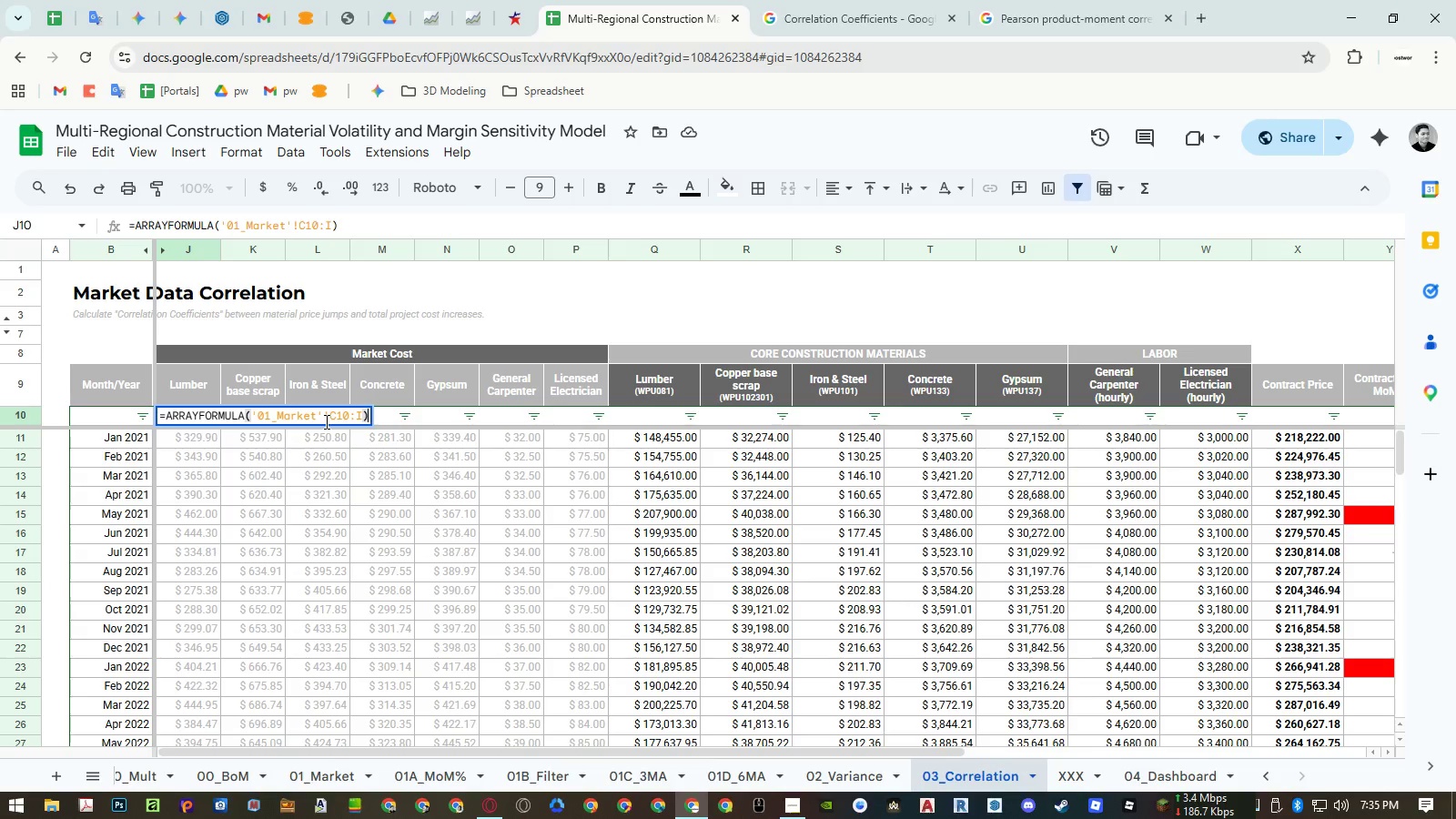 
wait(9.61)
 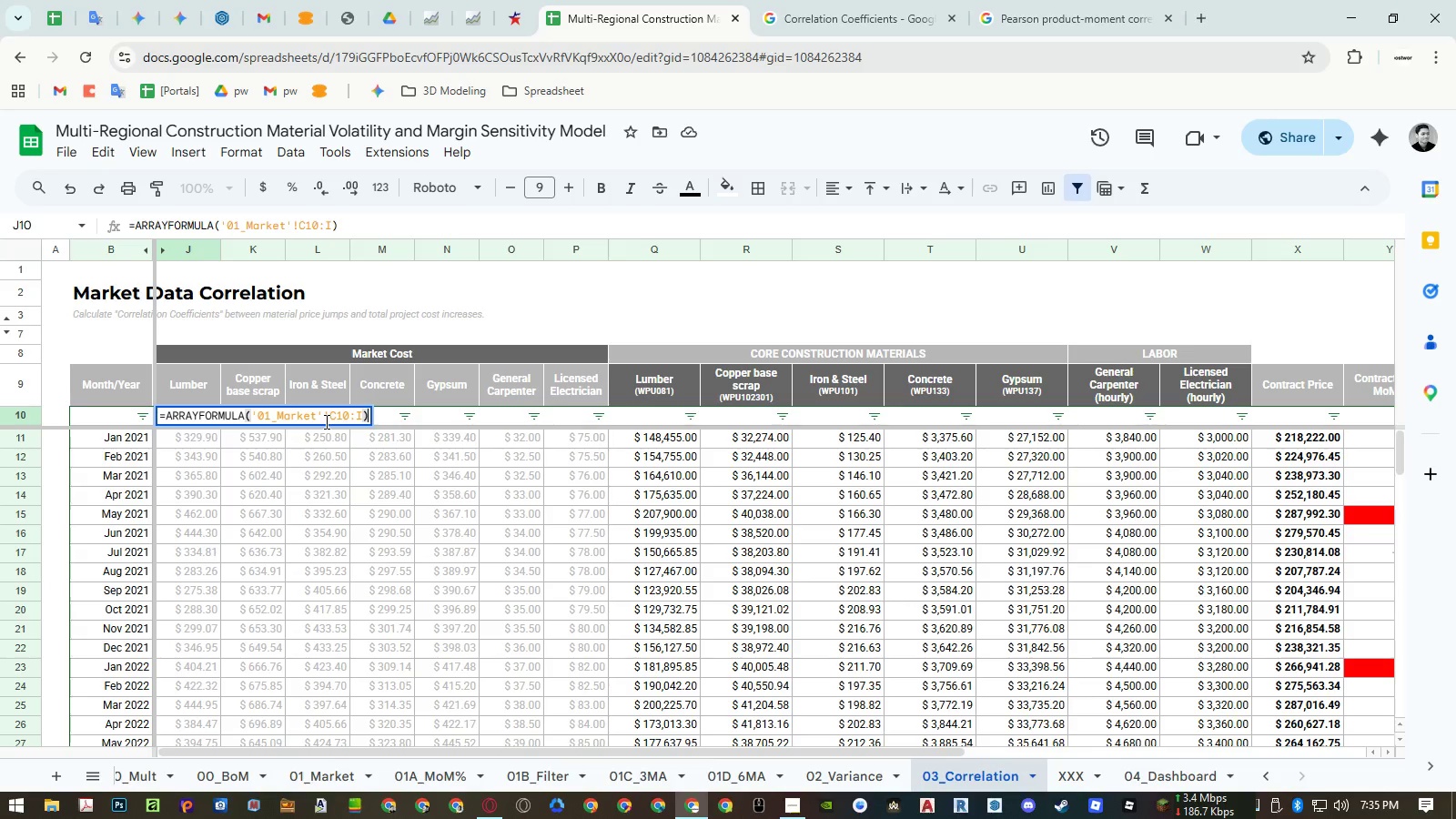 
key(Escape)
 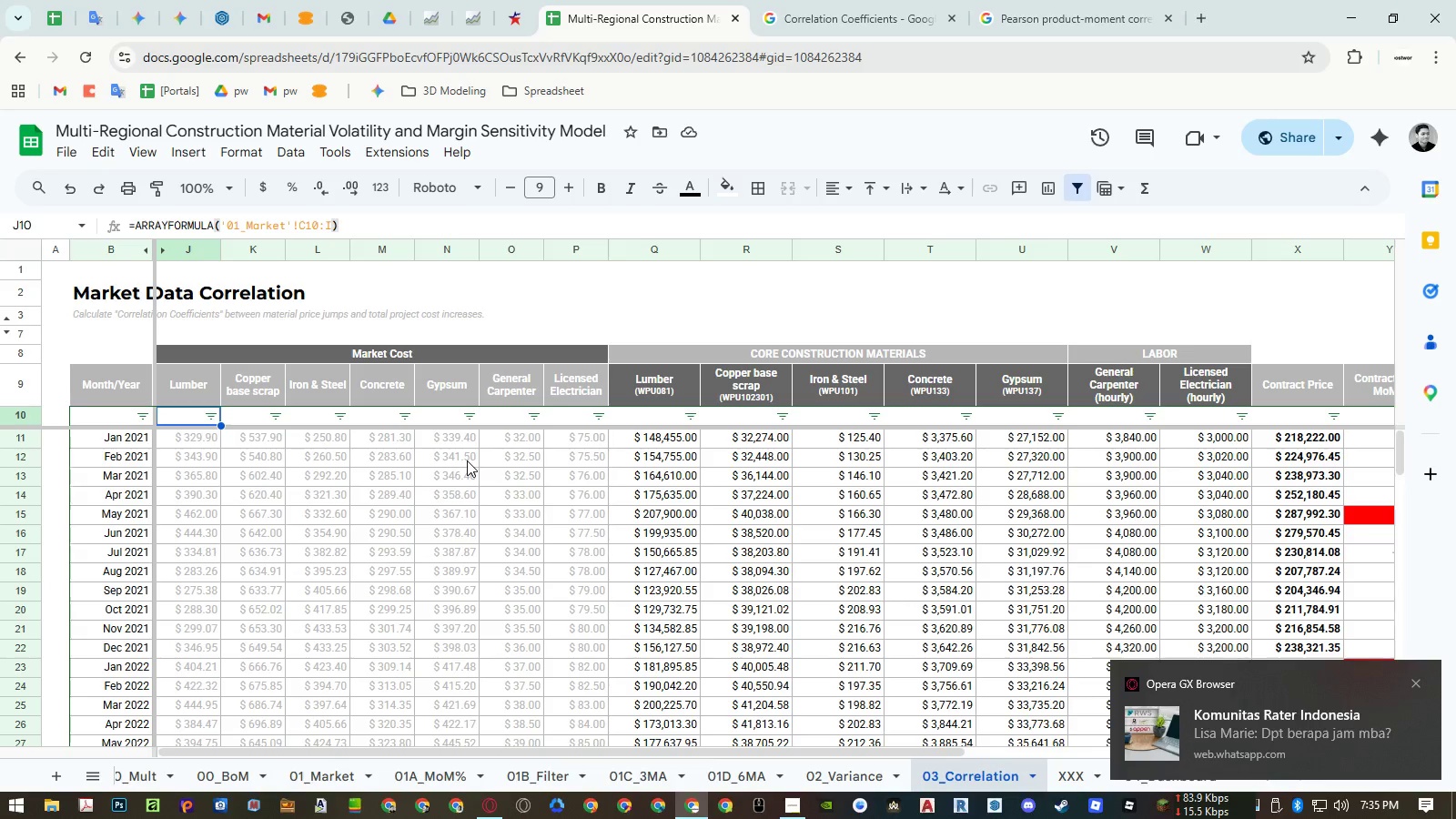 
key(Control+ControlLeft)
 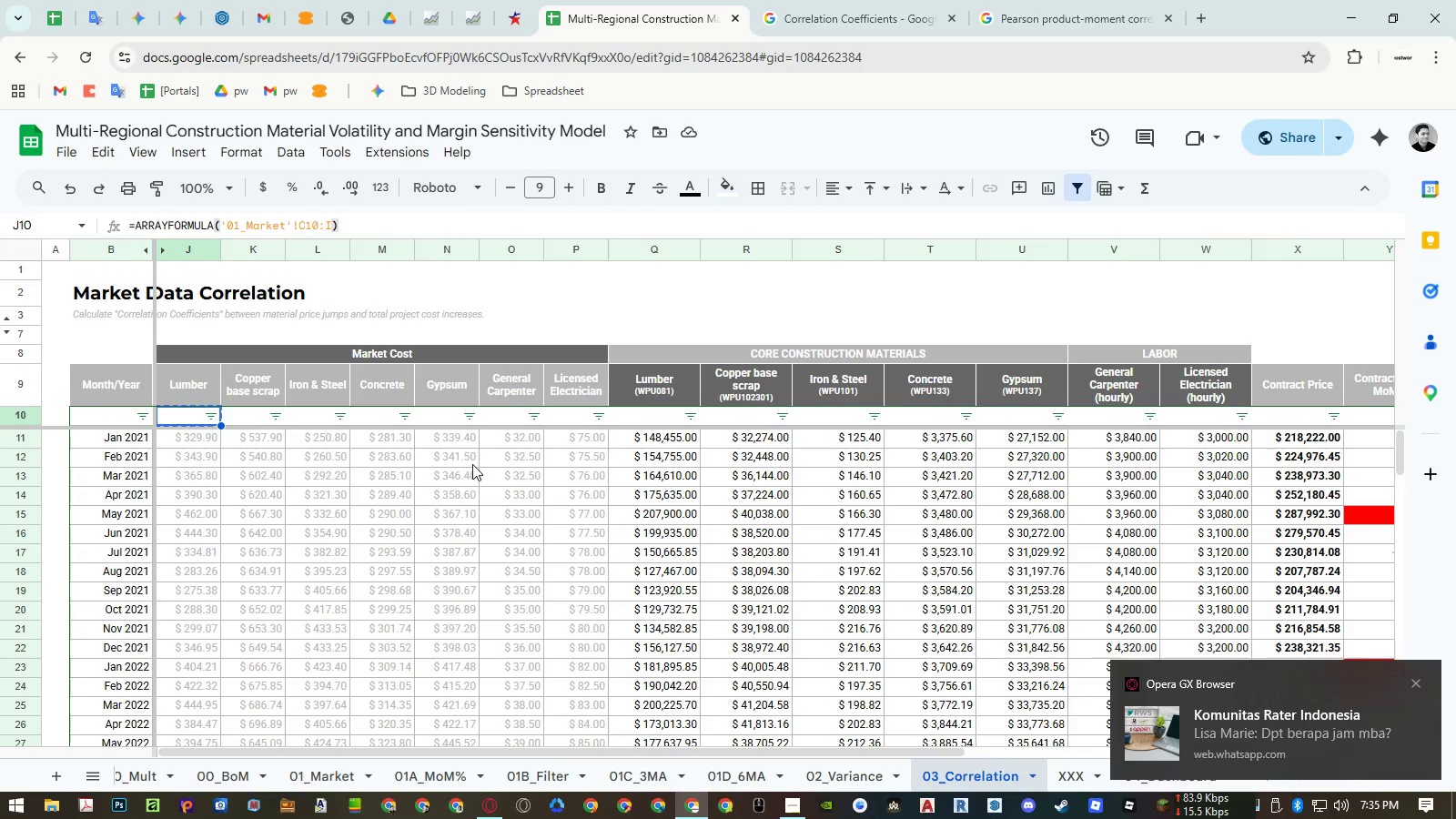 
key(Control+C)
 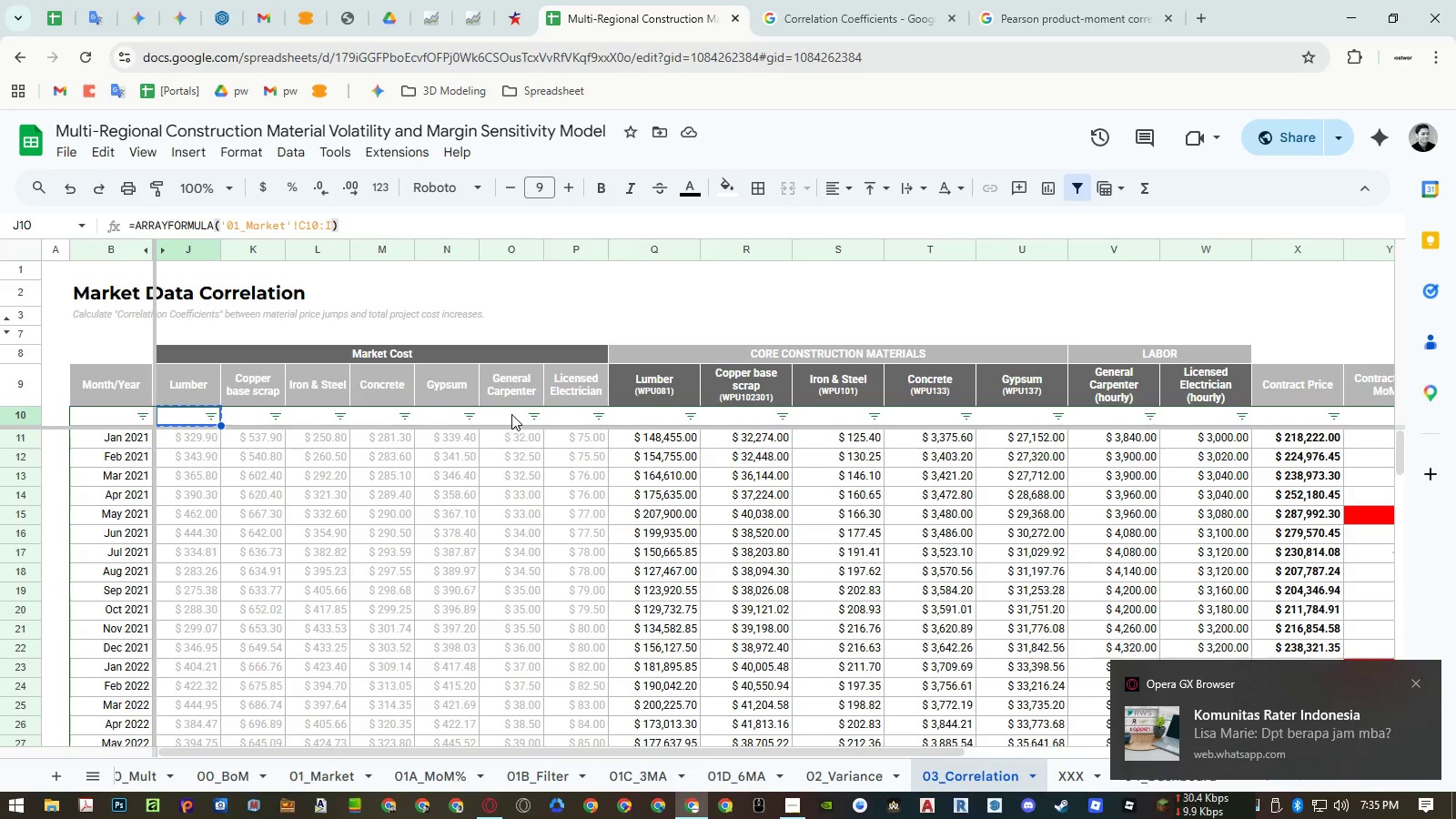 
left_click([511, 414])
 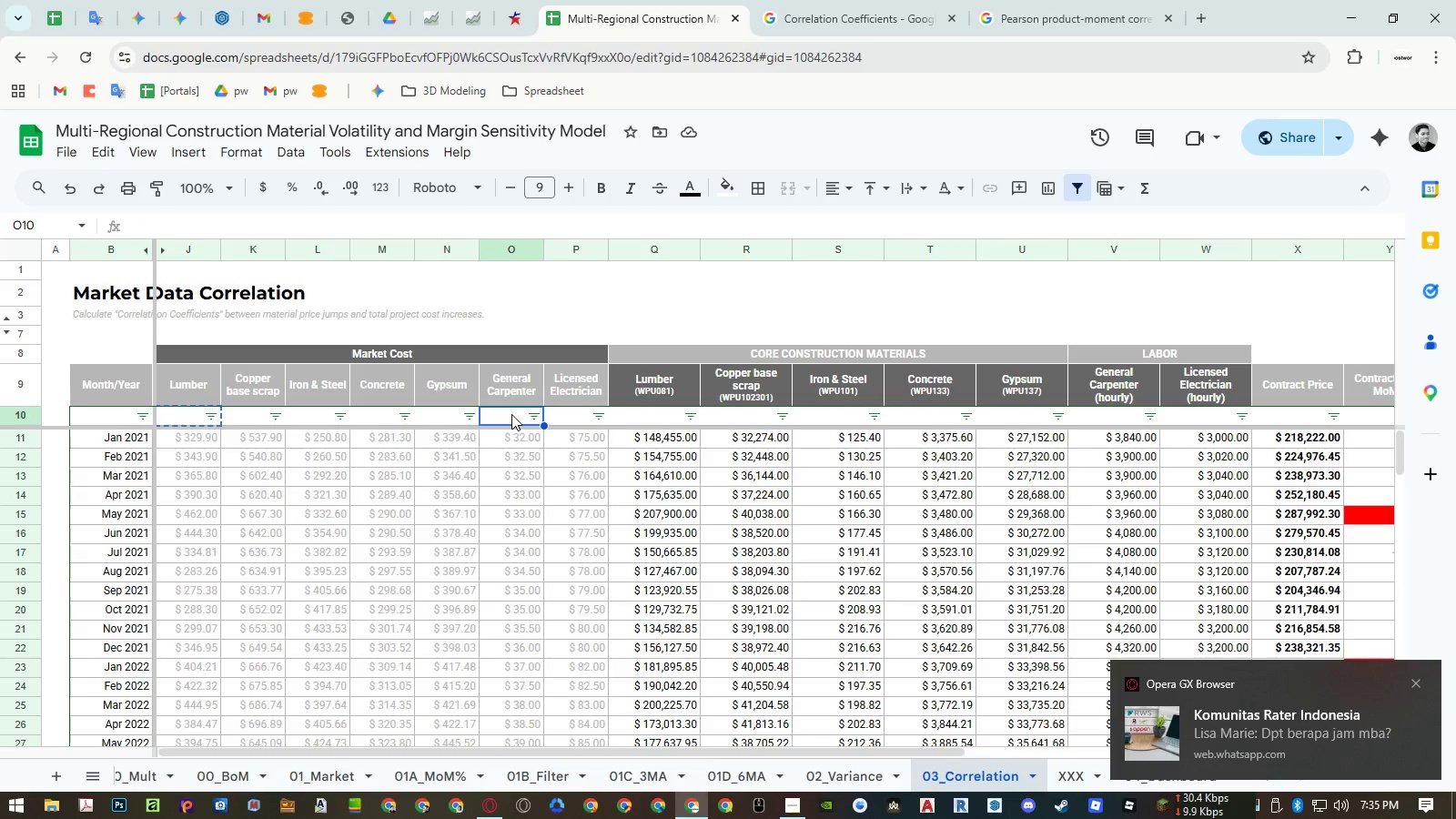 
key(Control+ControlLeft)
 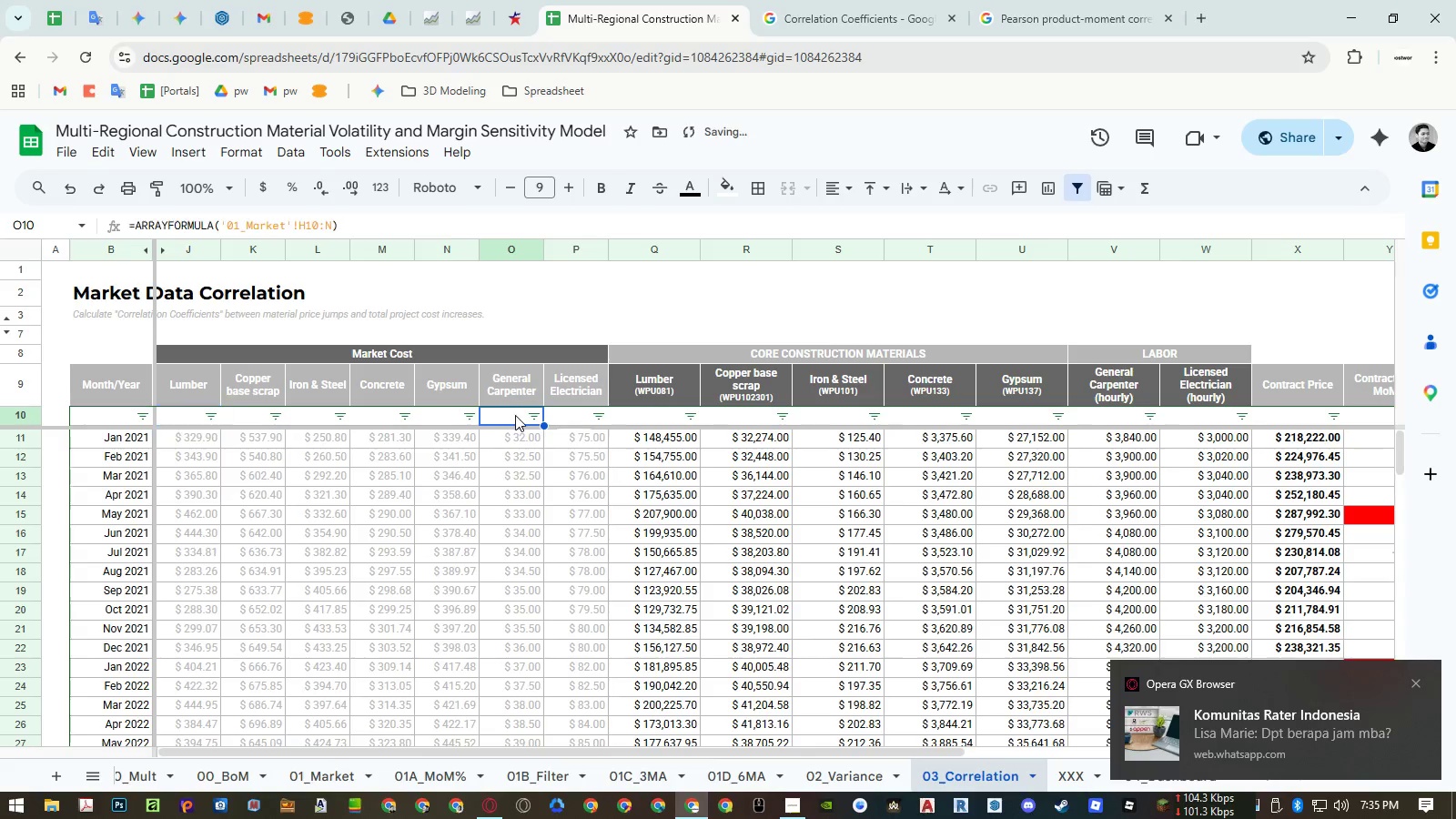 
key(Control+V)
 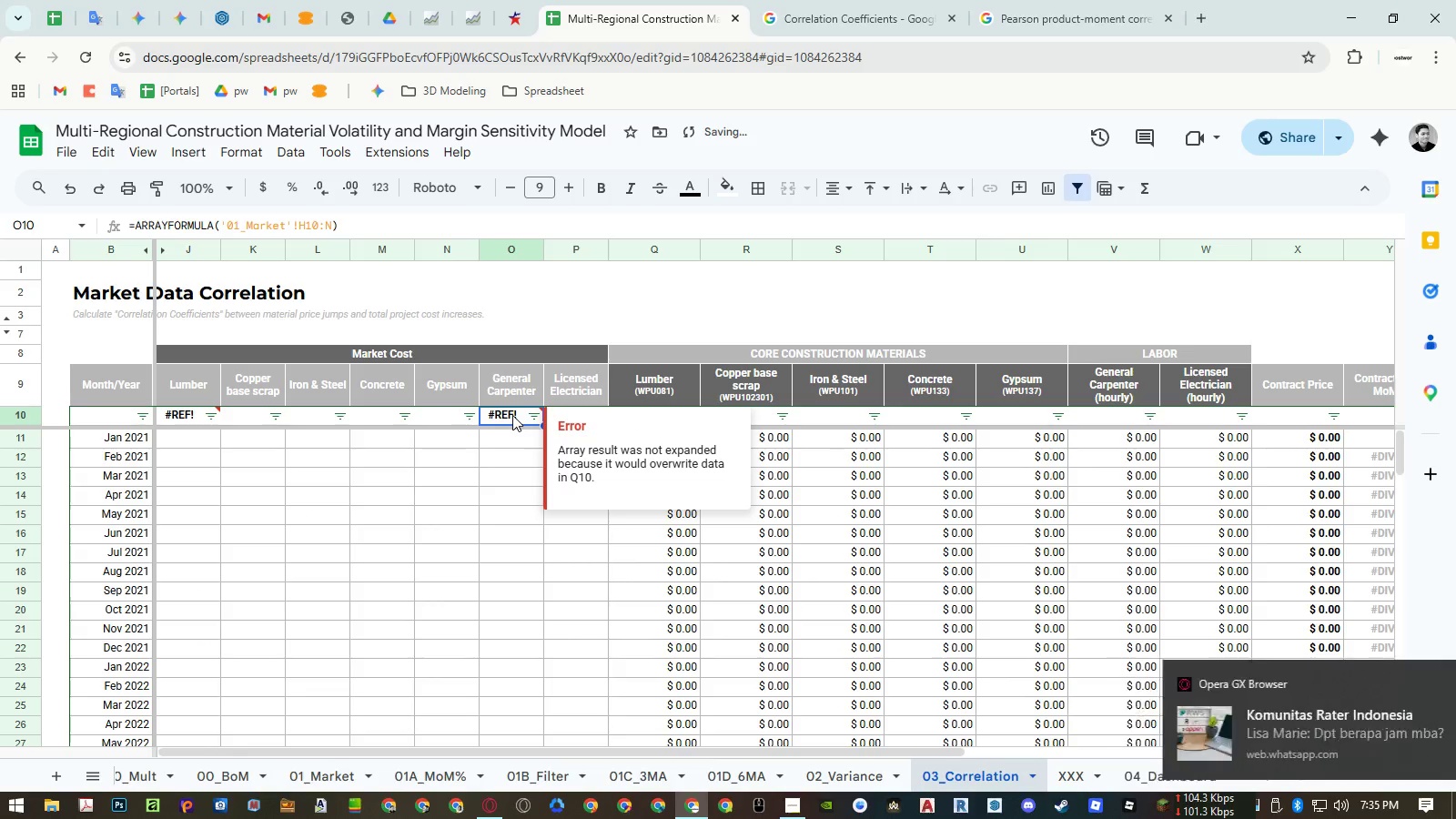 
double_click([512, 415])
 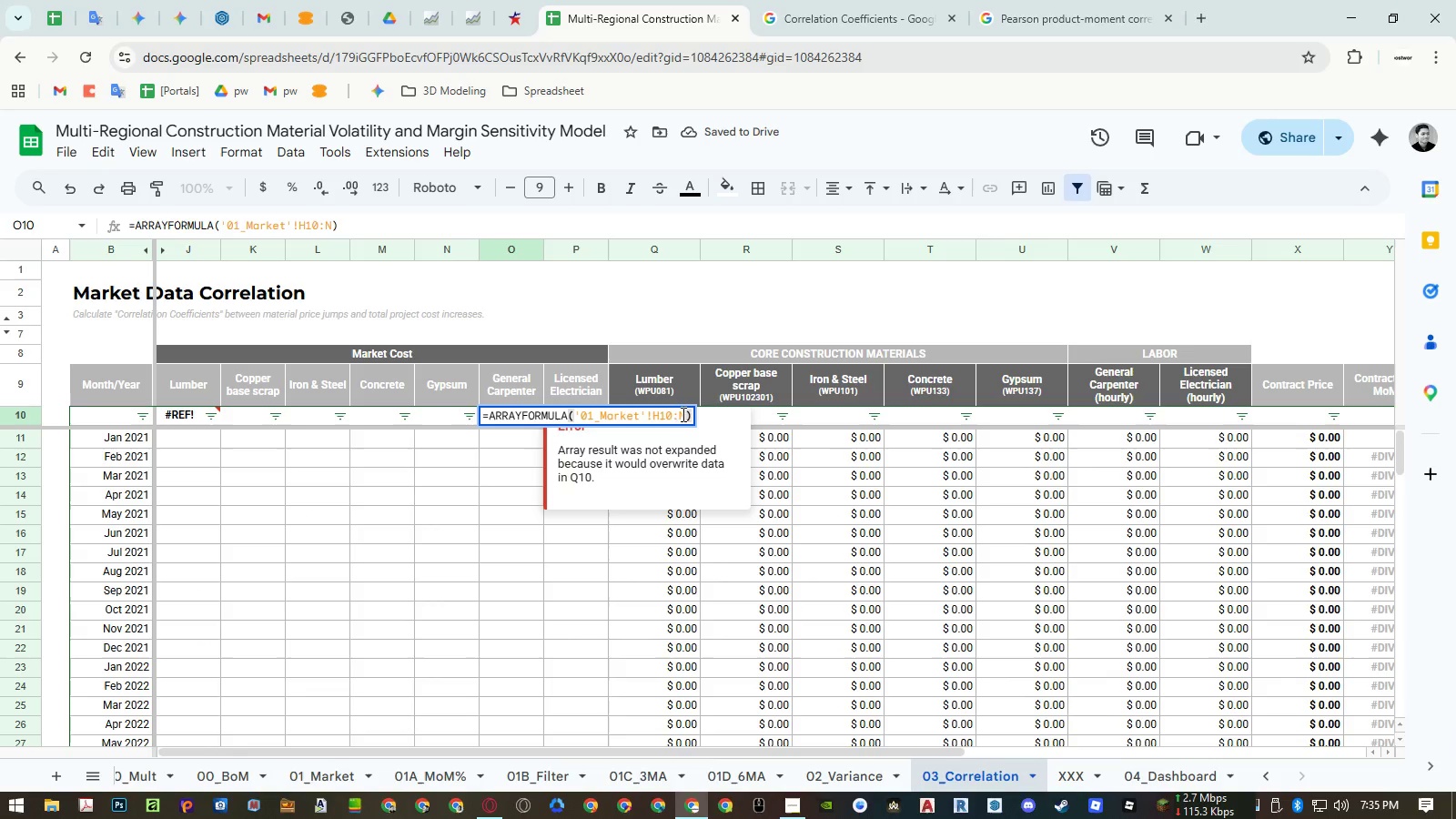 
left_click_drag(start_coordinate=[685, 414], to_coordinate=[679, 414])
 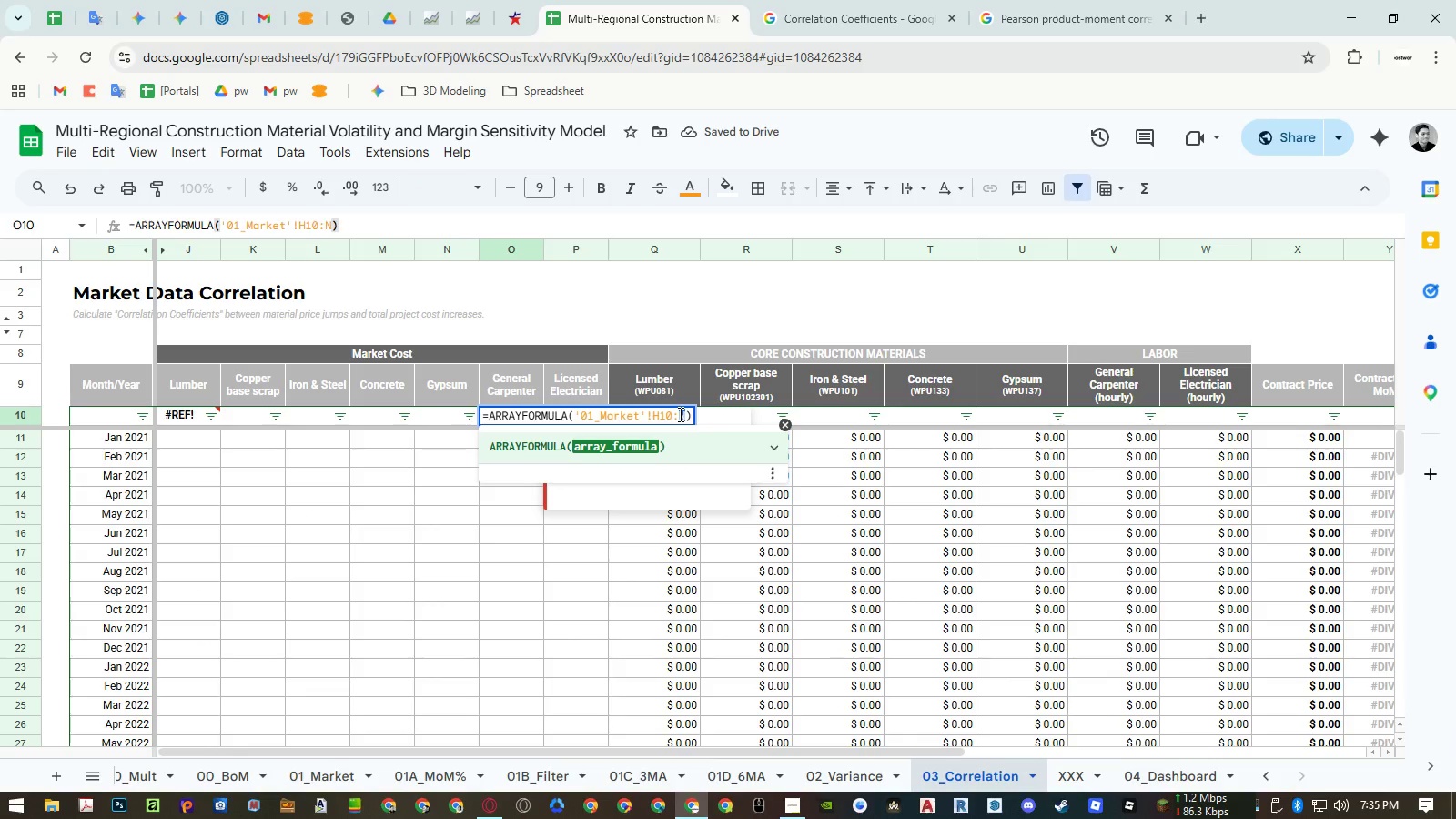 
key(Shift+I)
 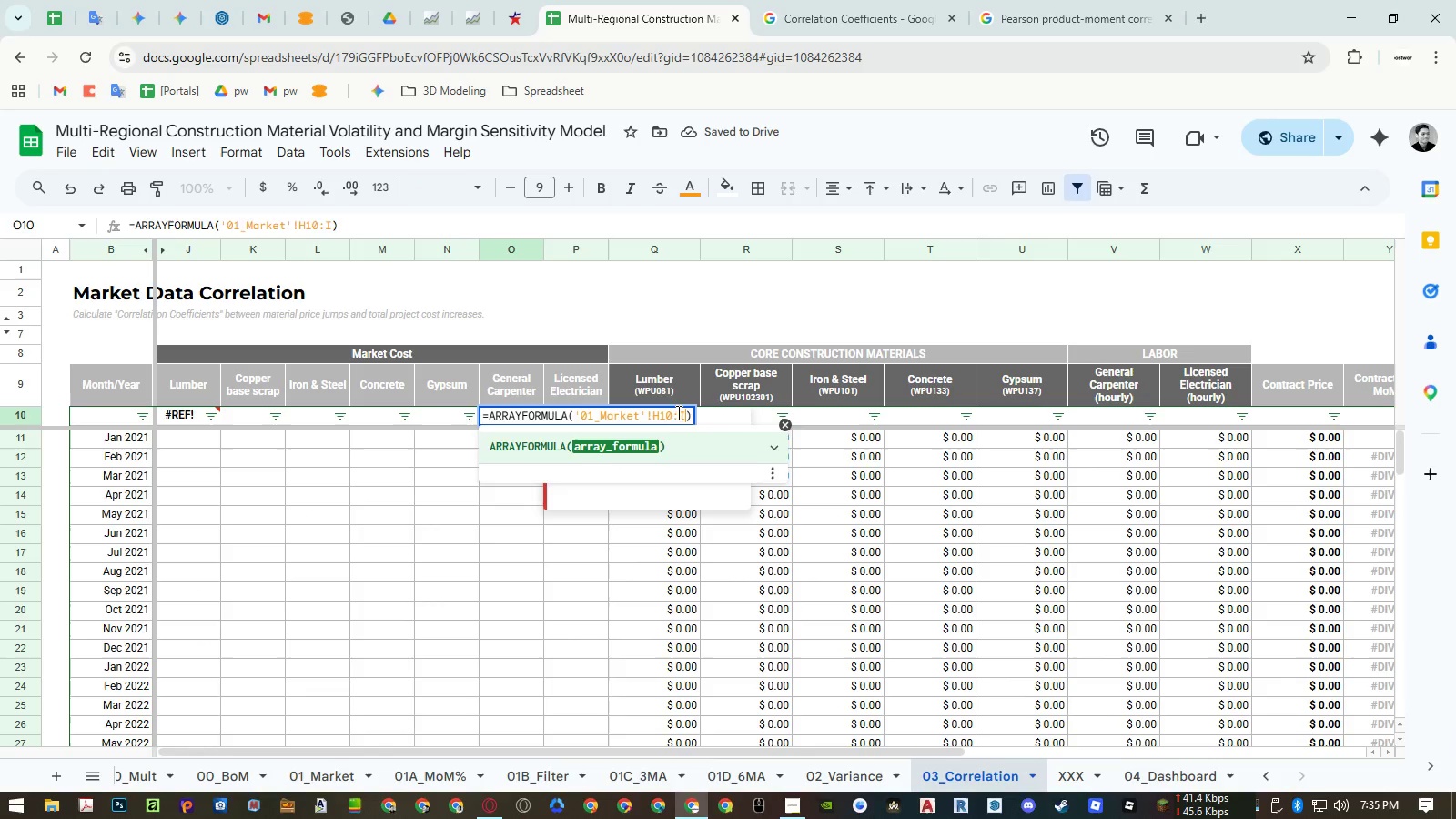 
key(Enter)
 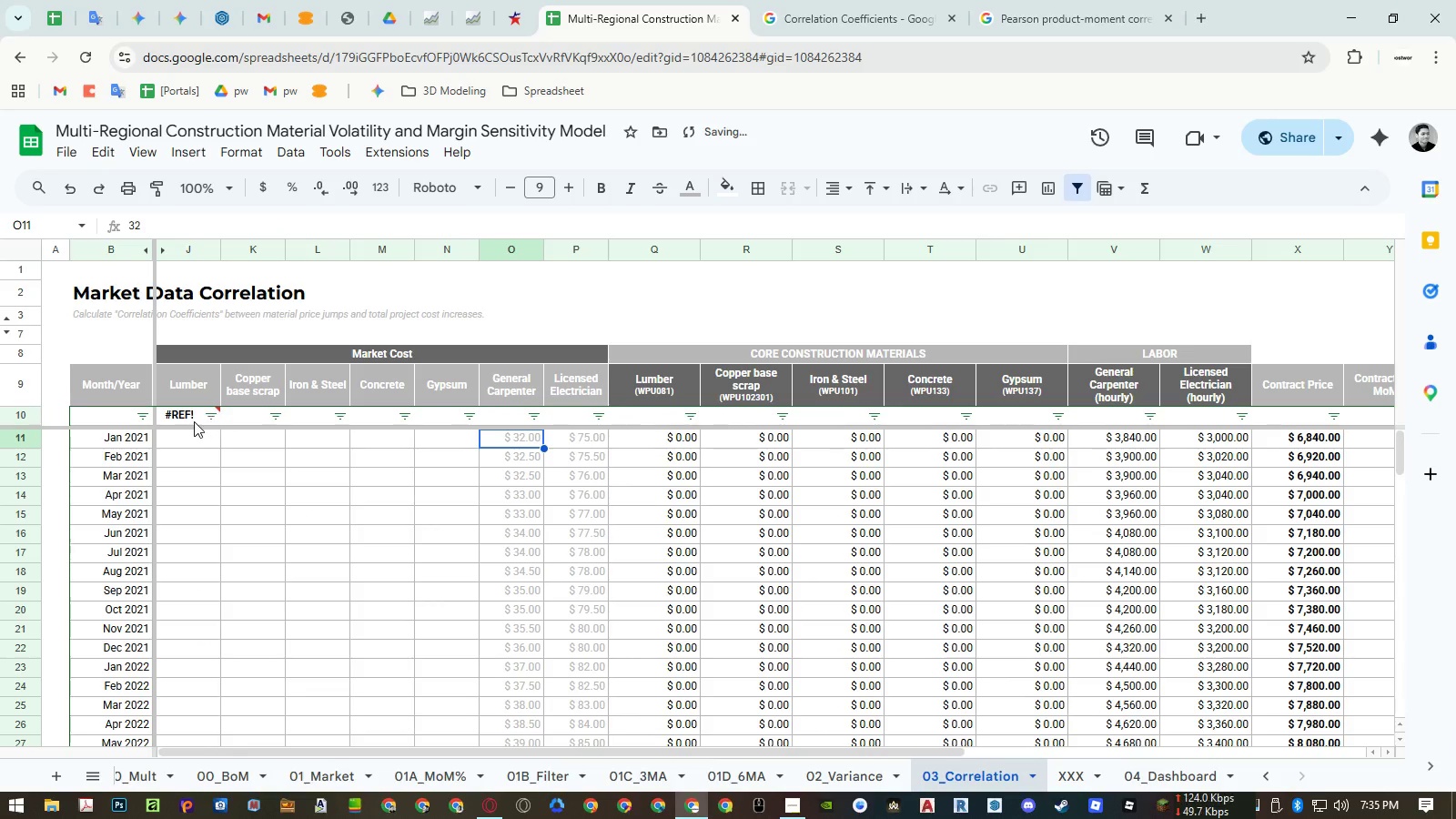 
double_click([189, 419])
 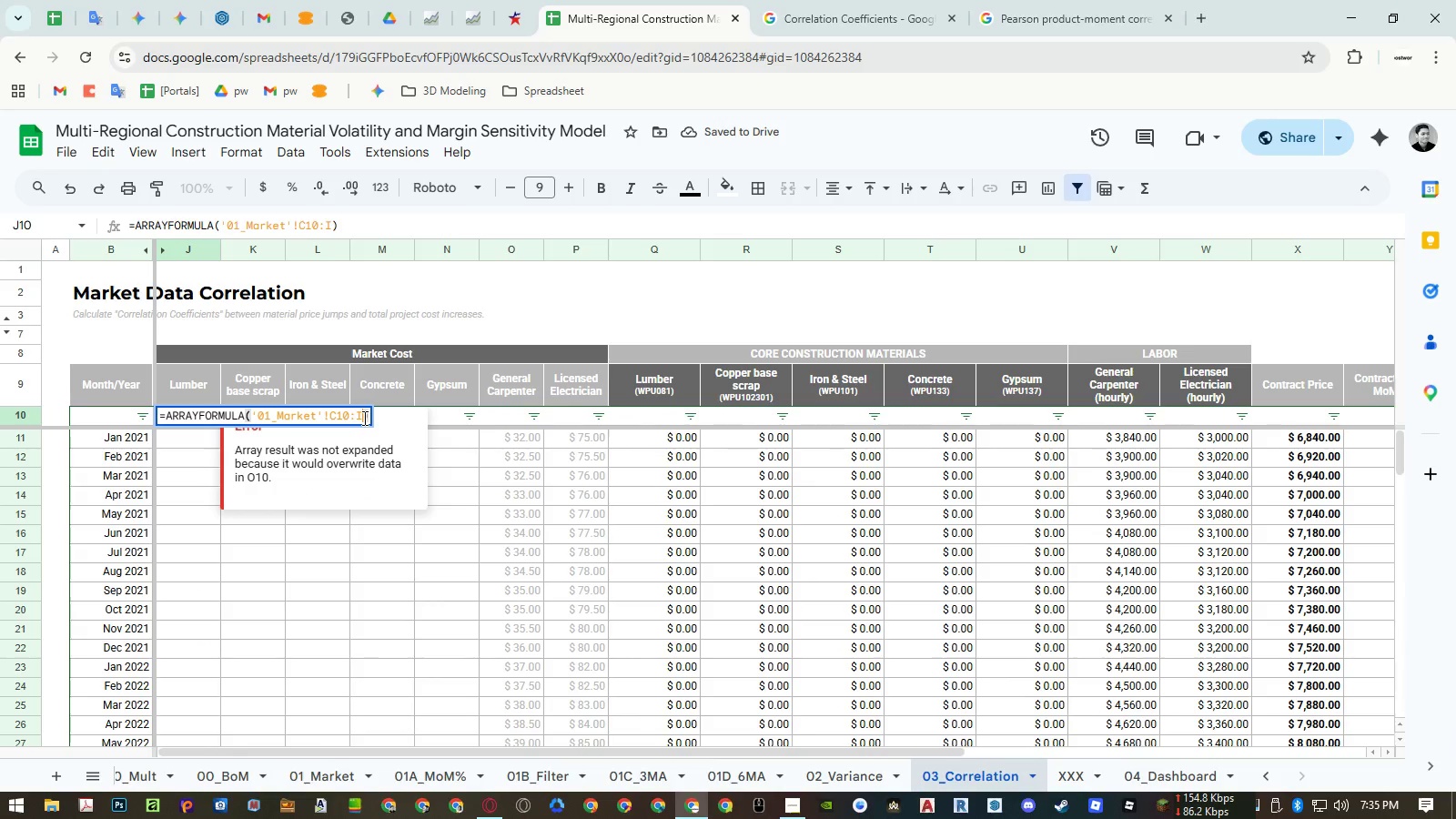 
key(Shift+G)
 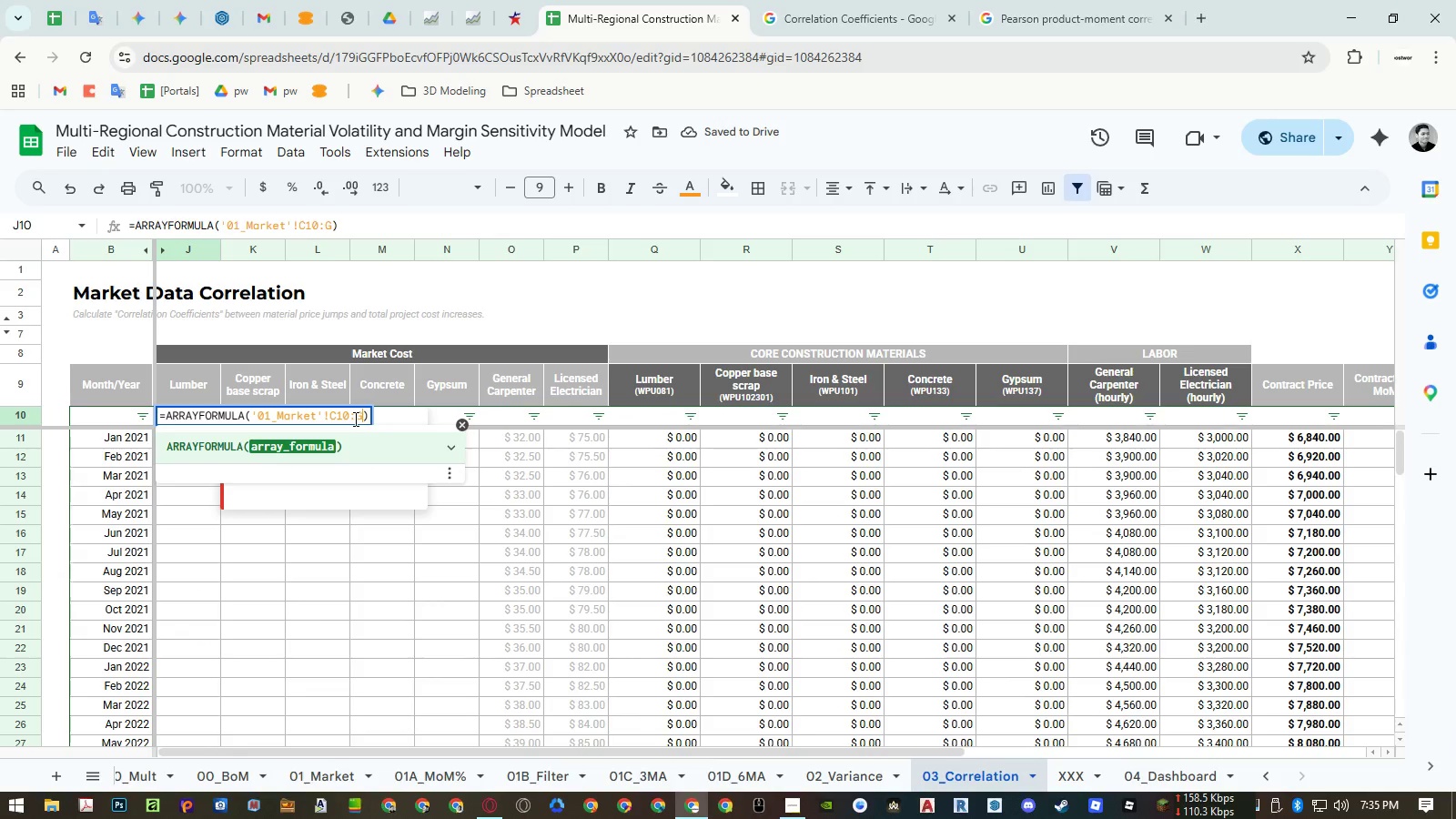 
key(Enter)
 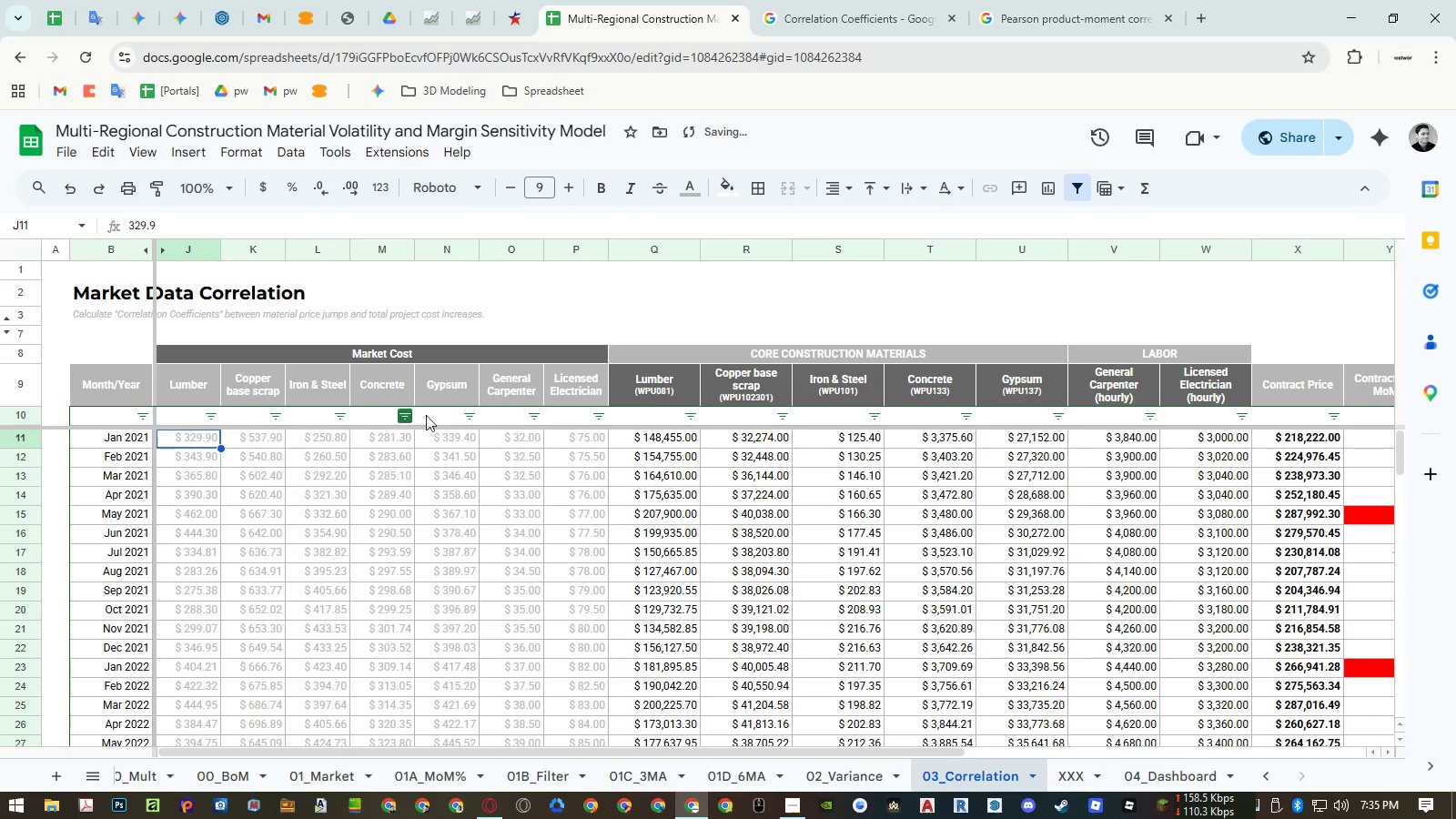 
mouse_move([441, 415])
 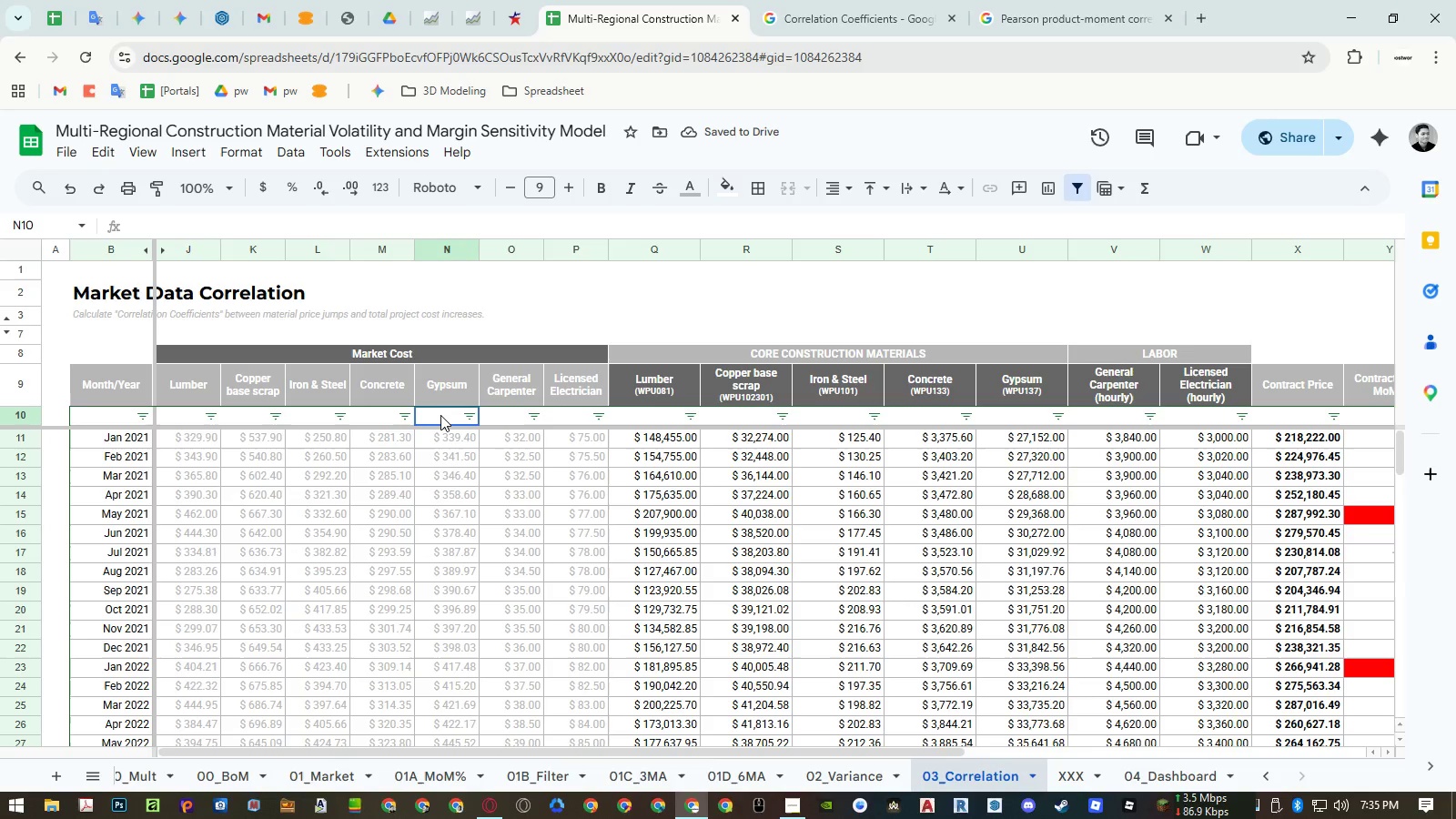 
left_click([440, 415])
 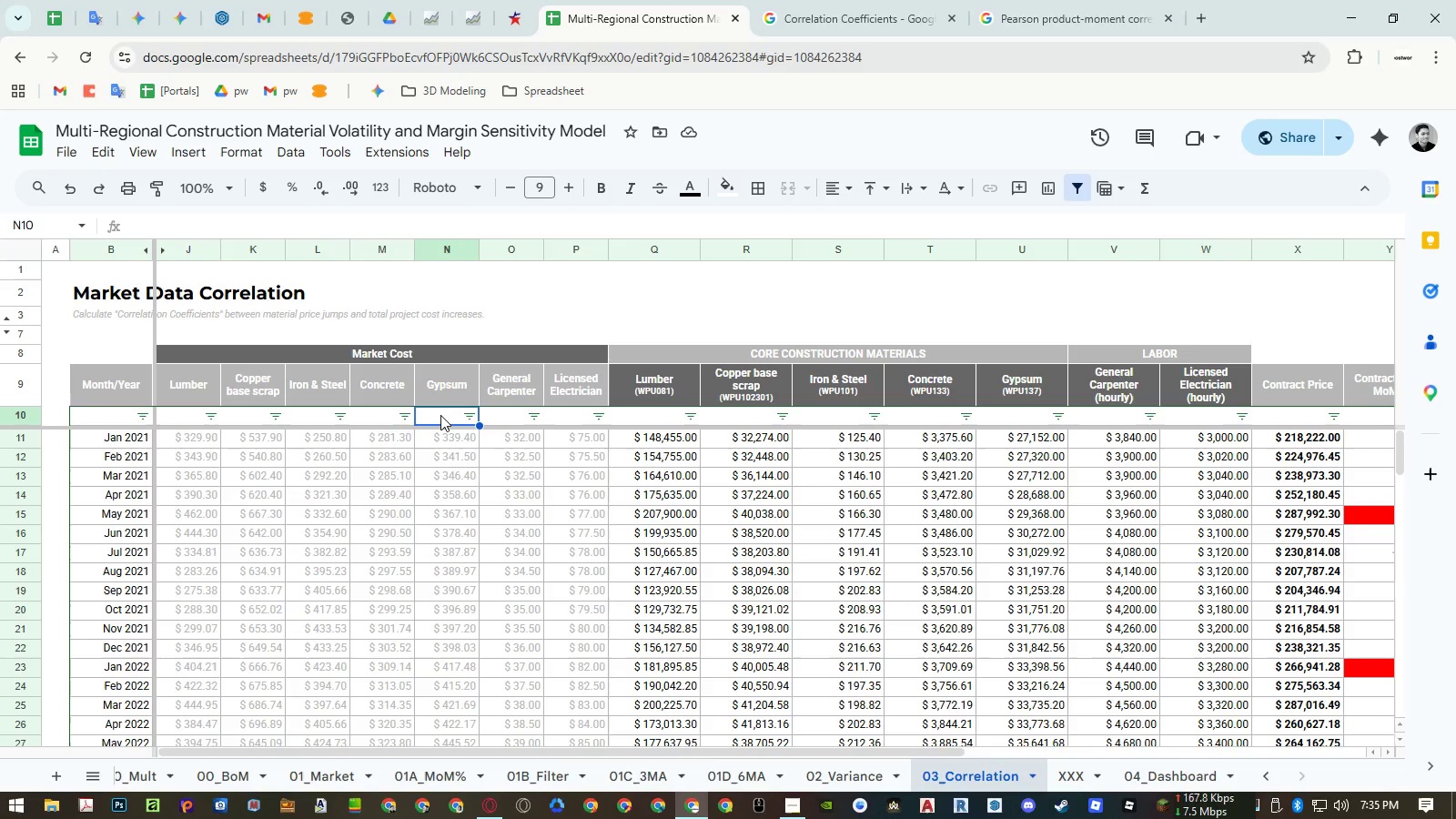 
wait(5.23)
 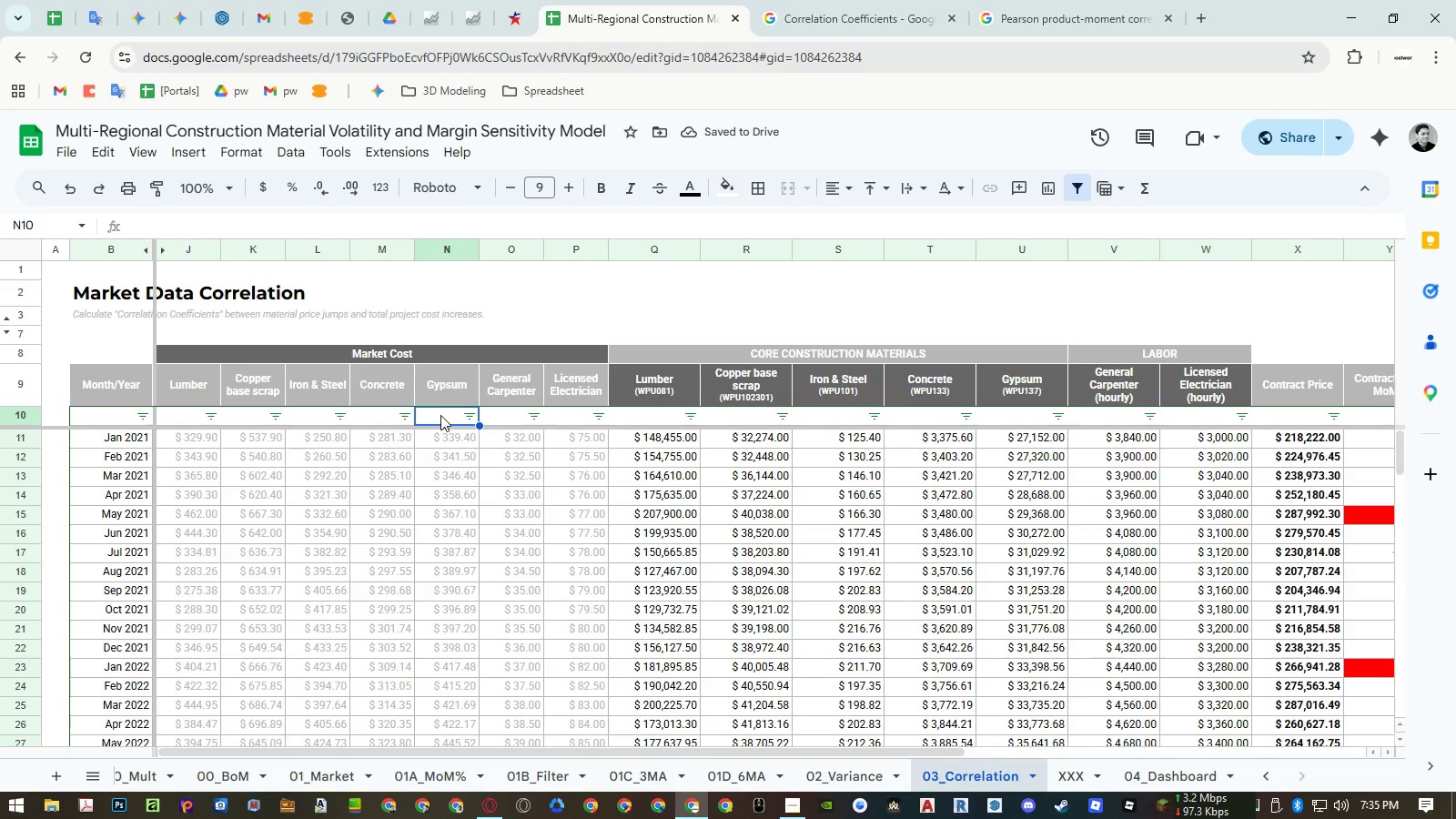 
type(=arr)
 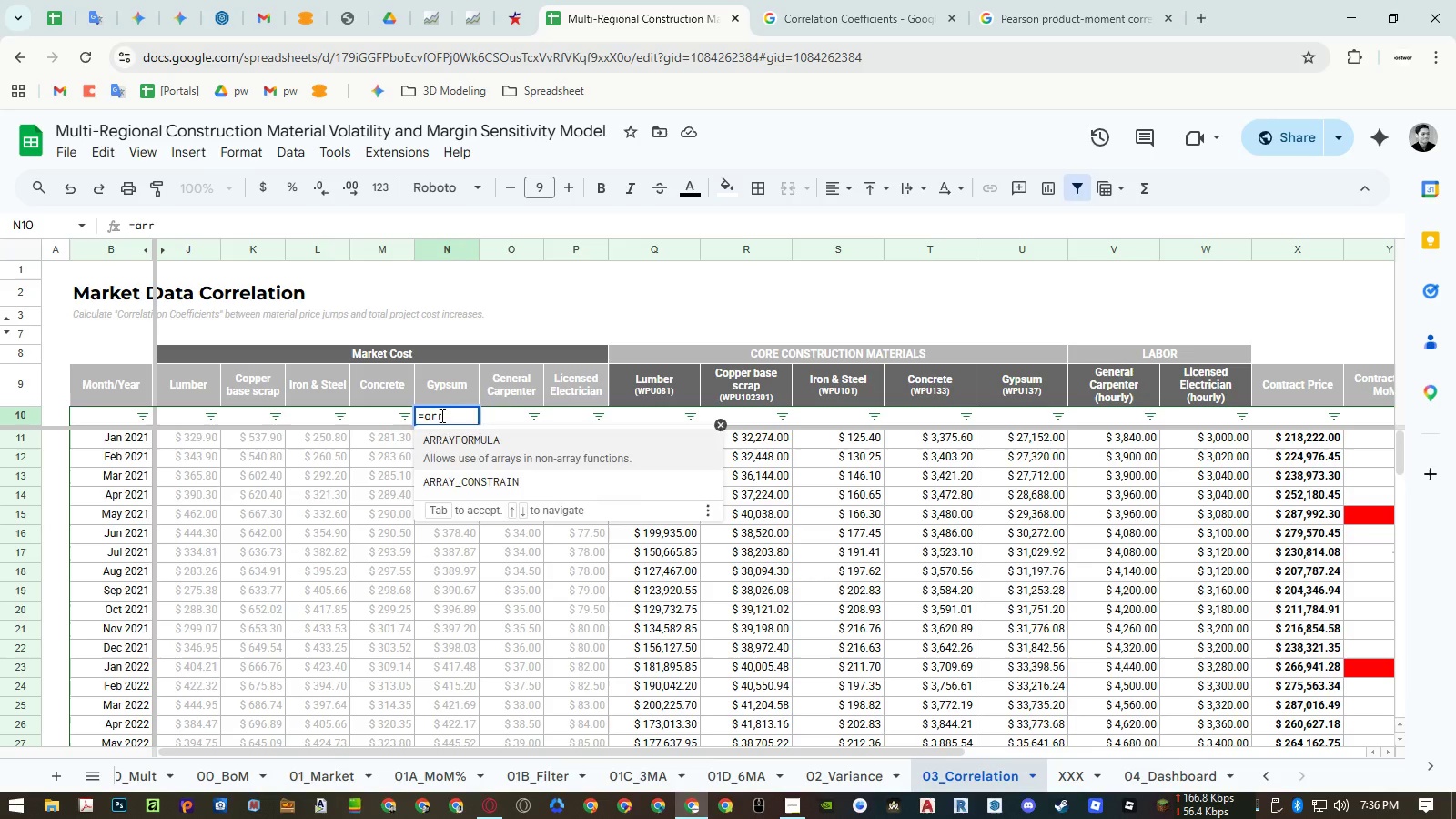 
key(Enter)
 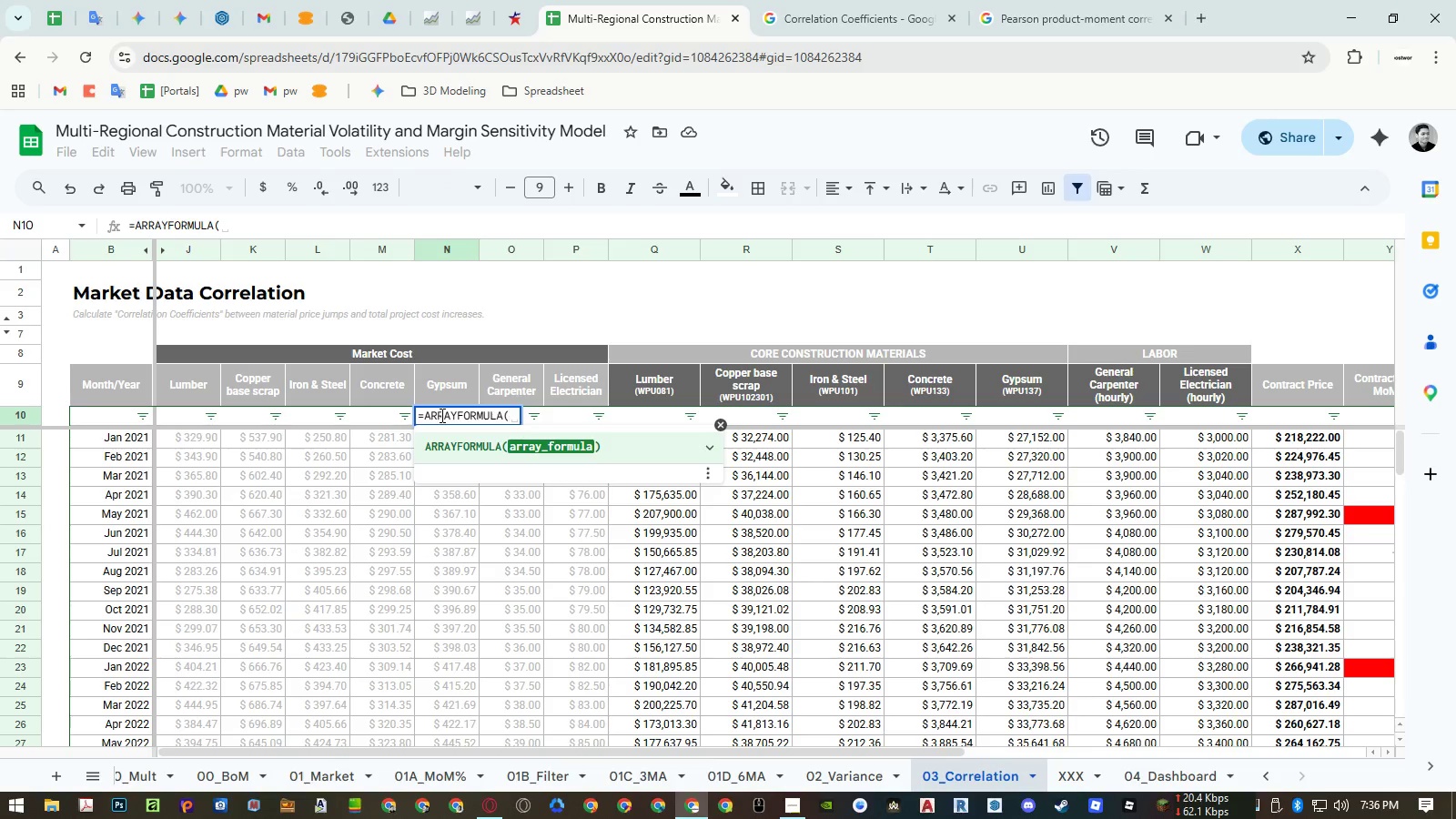 
type(if)
 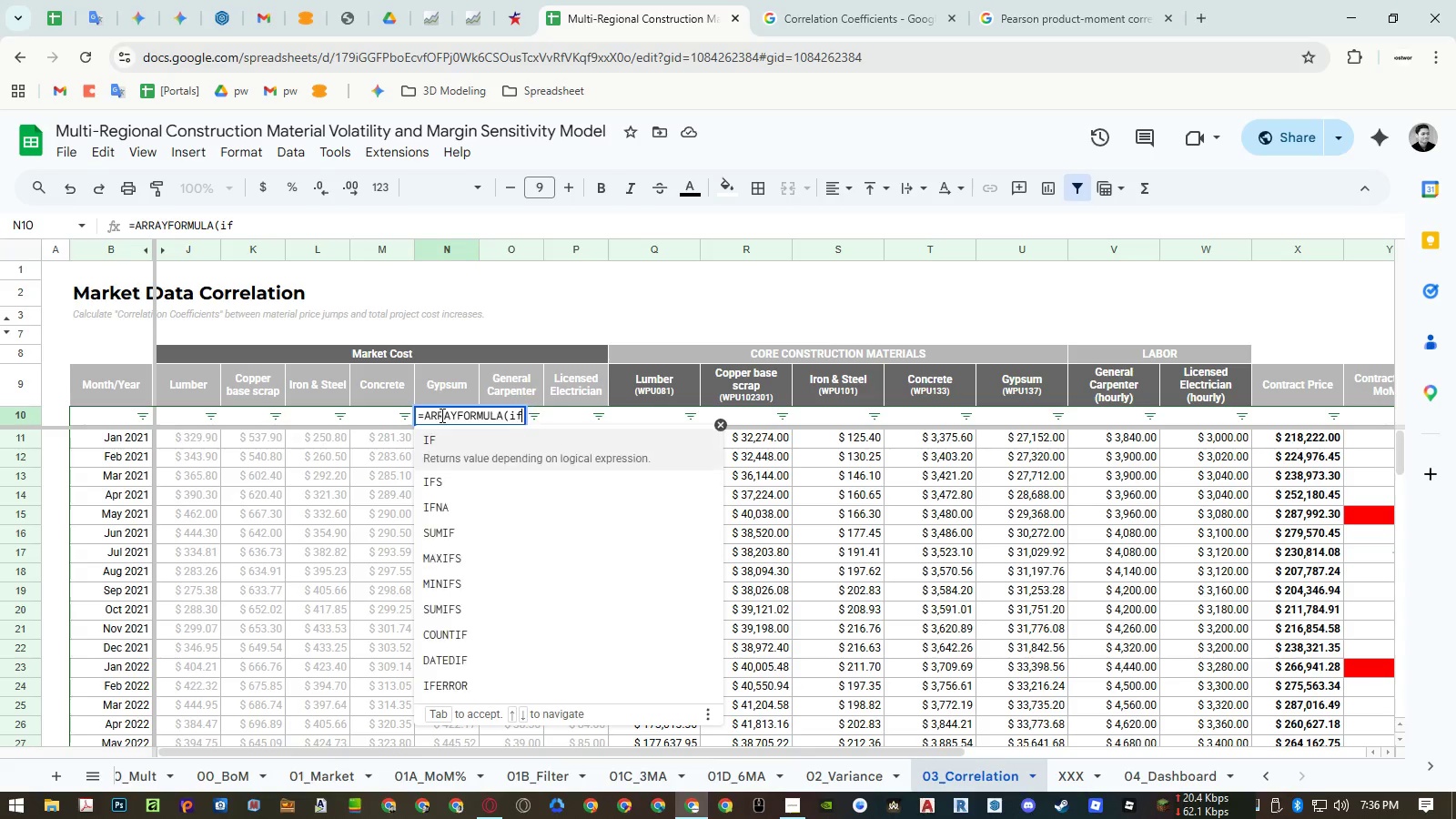 
key(Enter)
 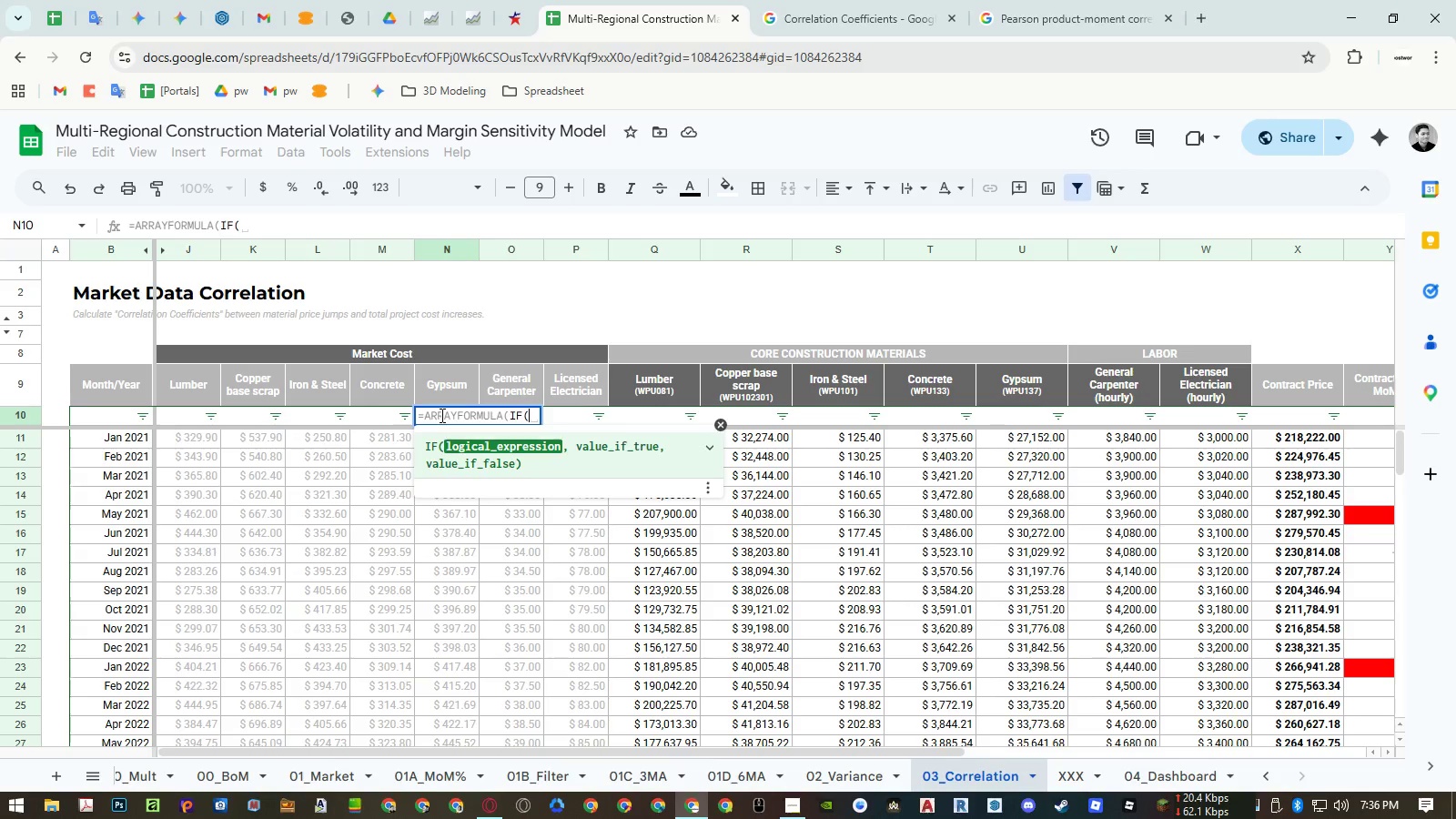 
key(ArrowLeft)
 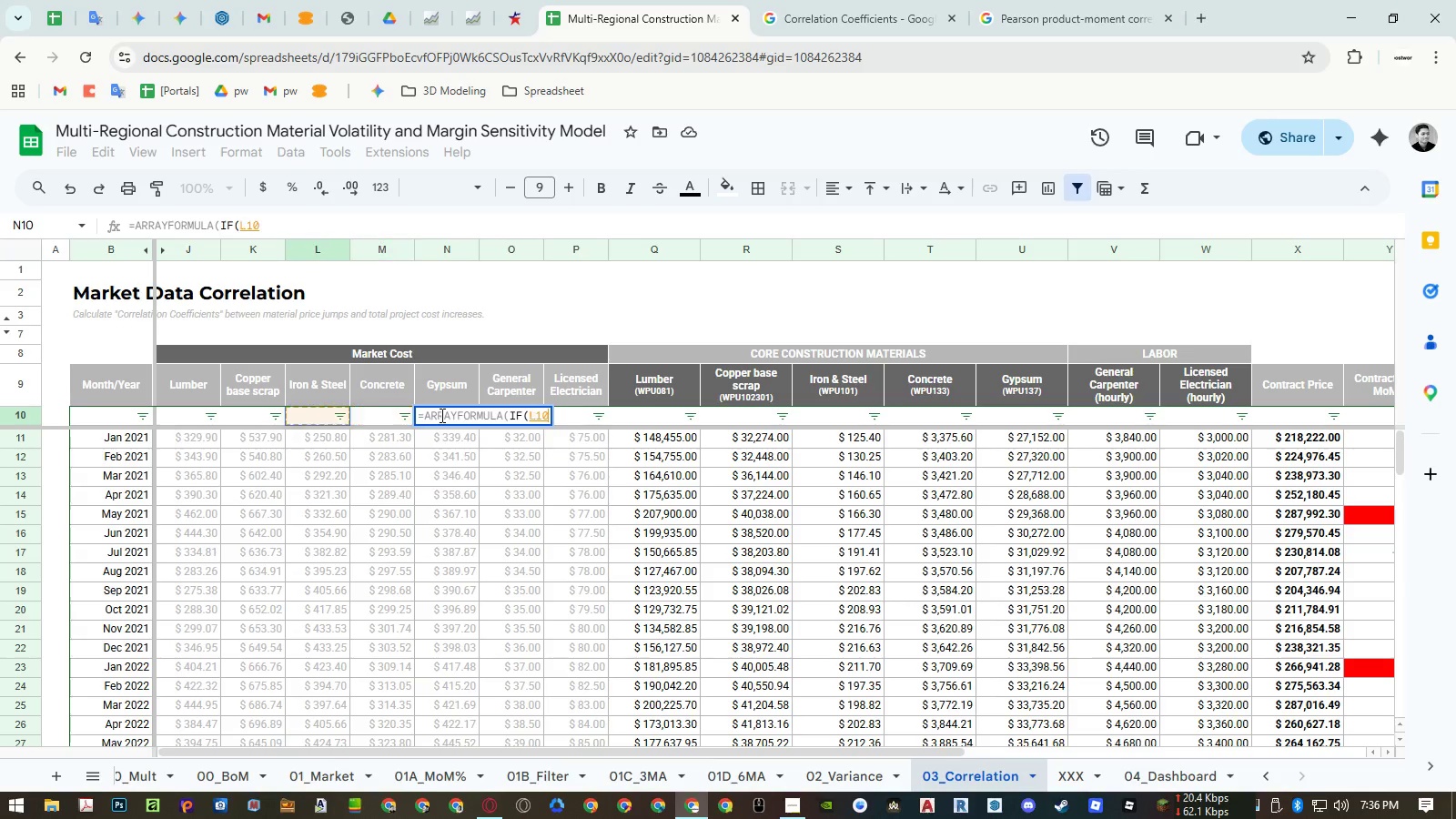 
key(ArrowLeft)
 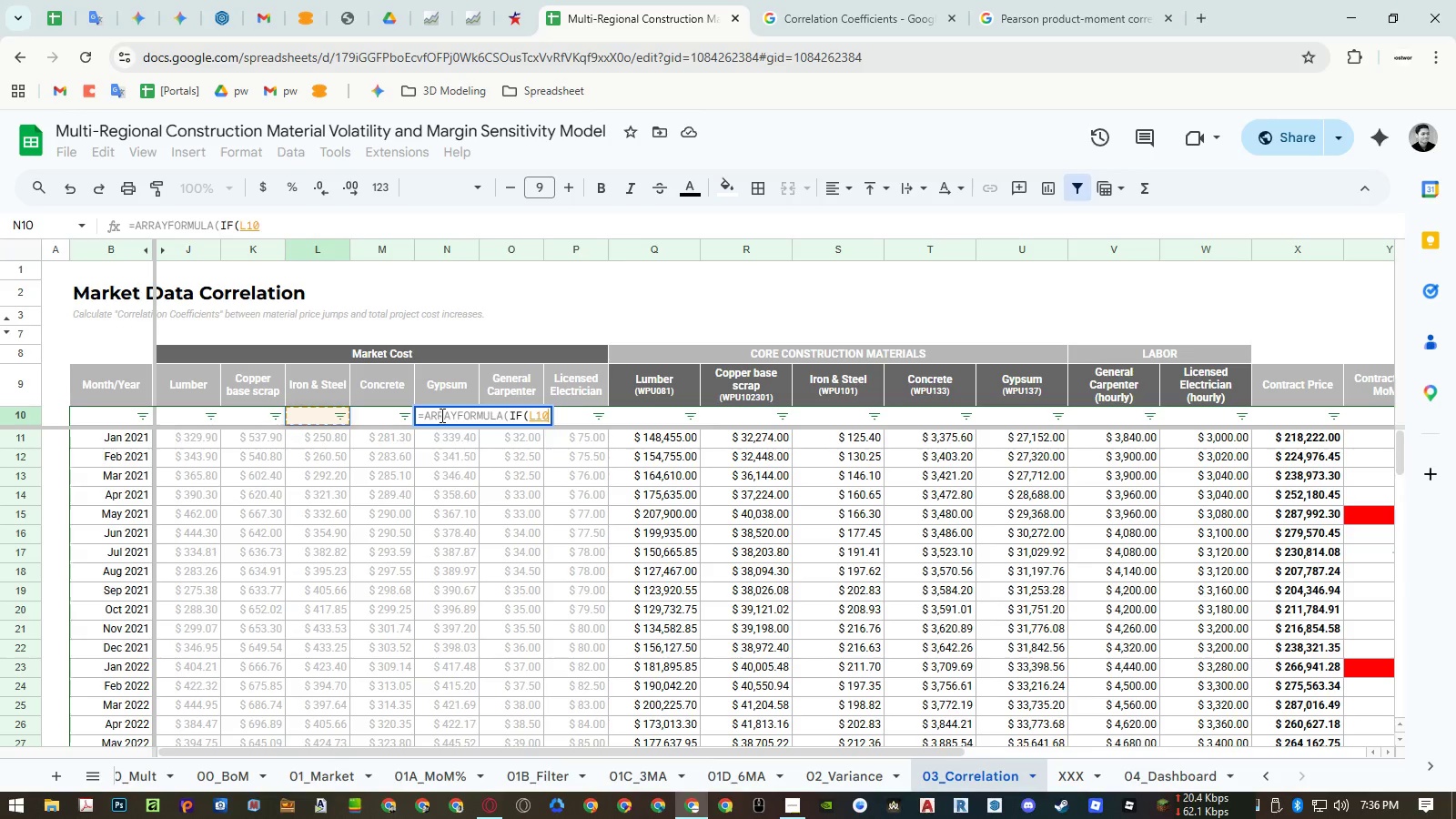 
key(ArrowLeft)
 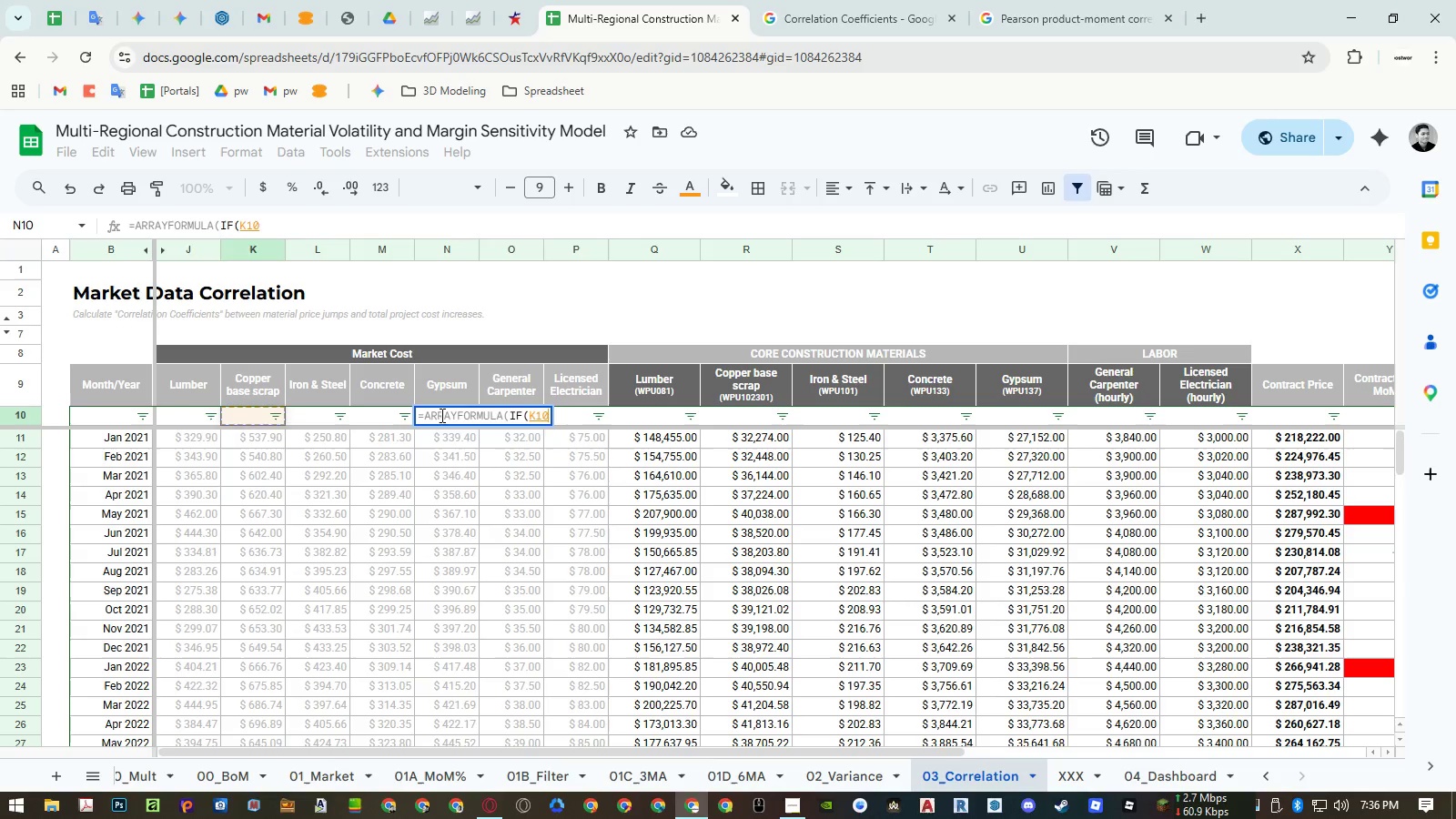 
key(ArrowLeft)
 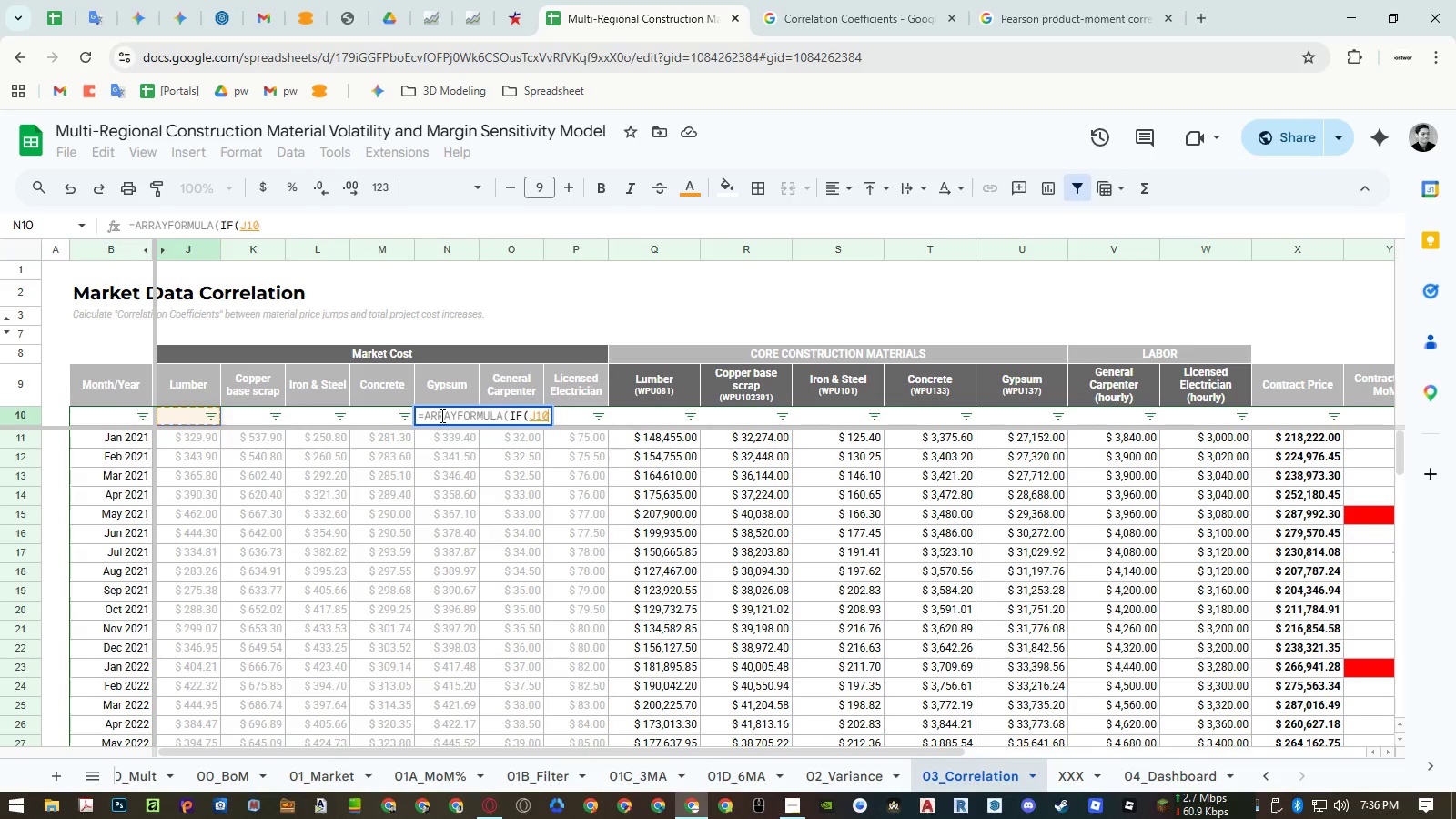 
key(ArrowLeft)
 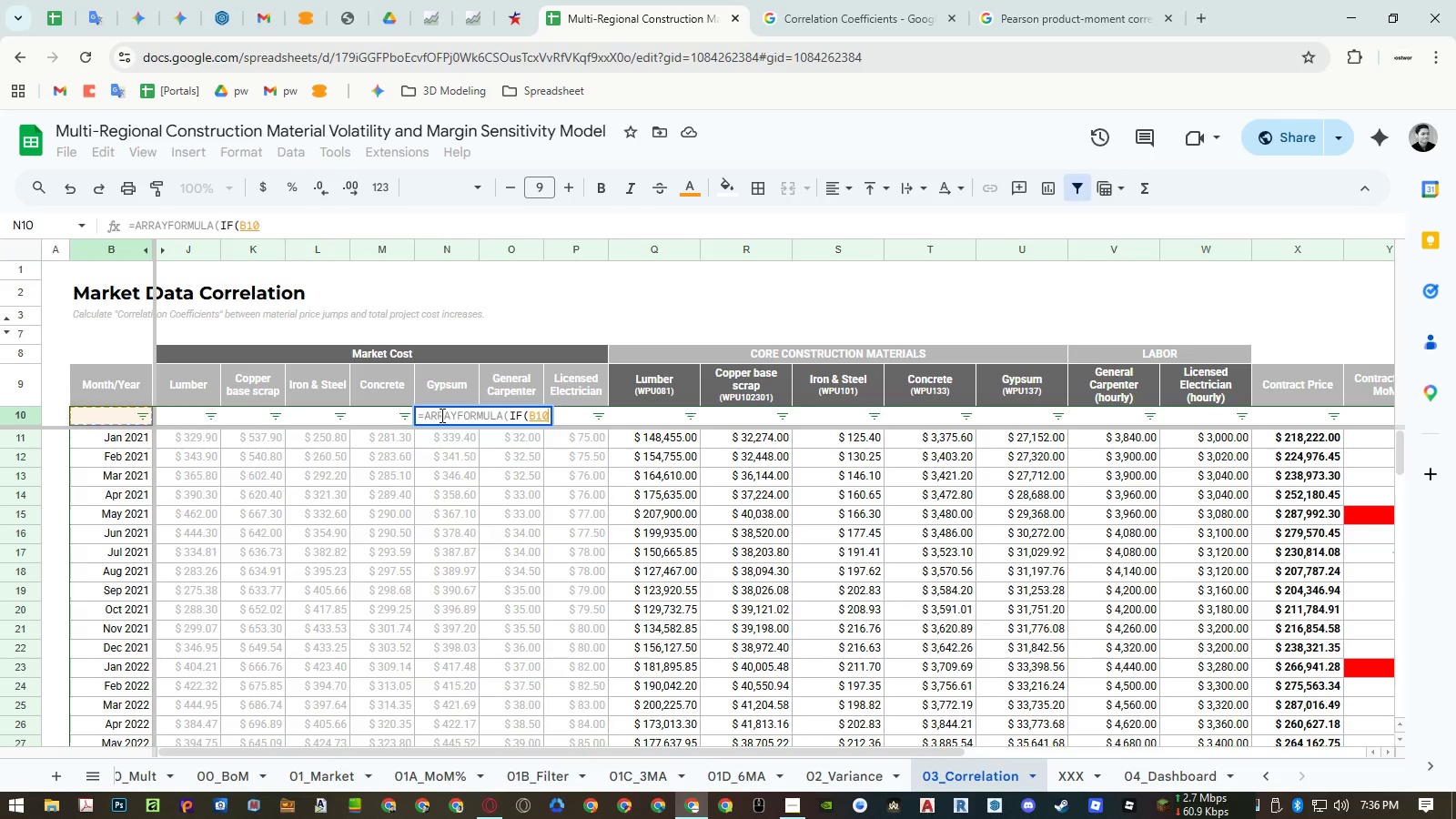 
key(Shift+ArrowDown)
 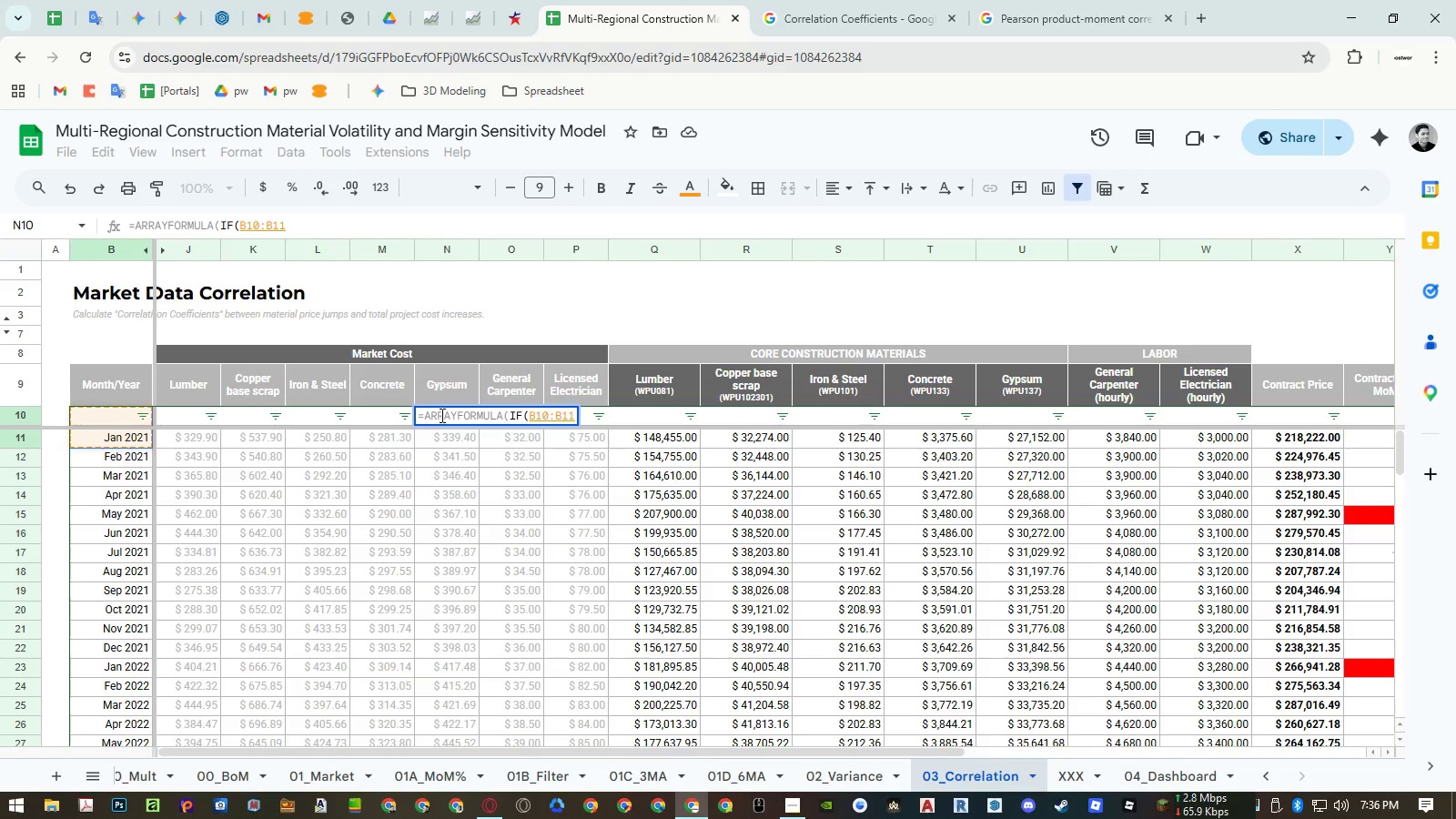 
key(Backspace)
 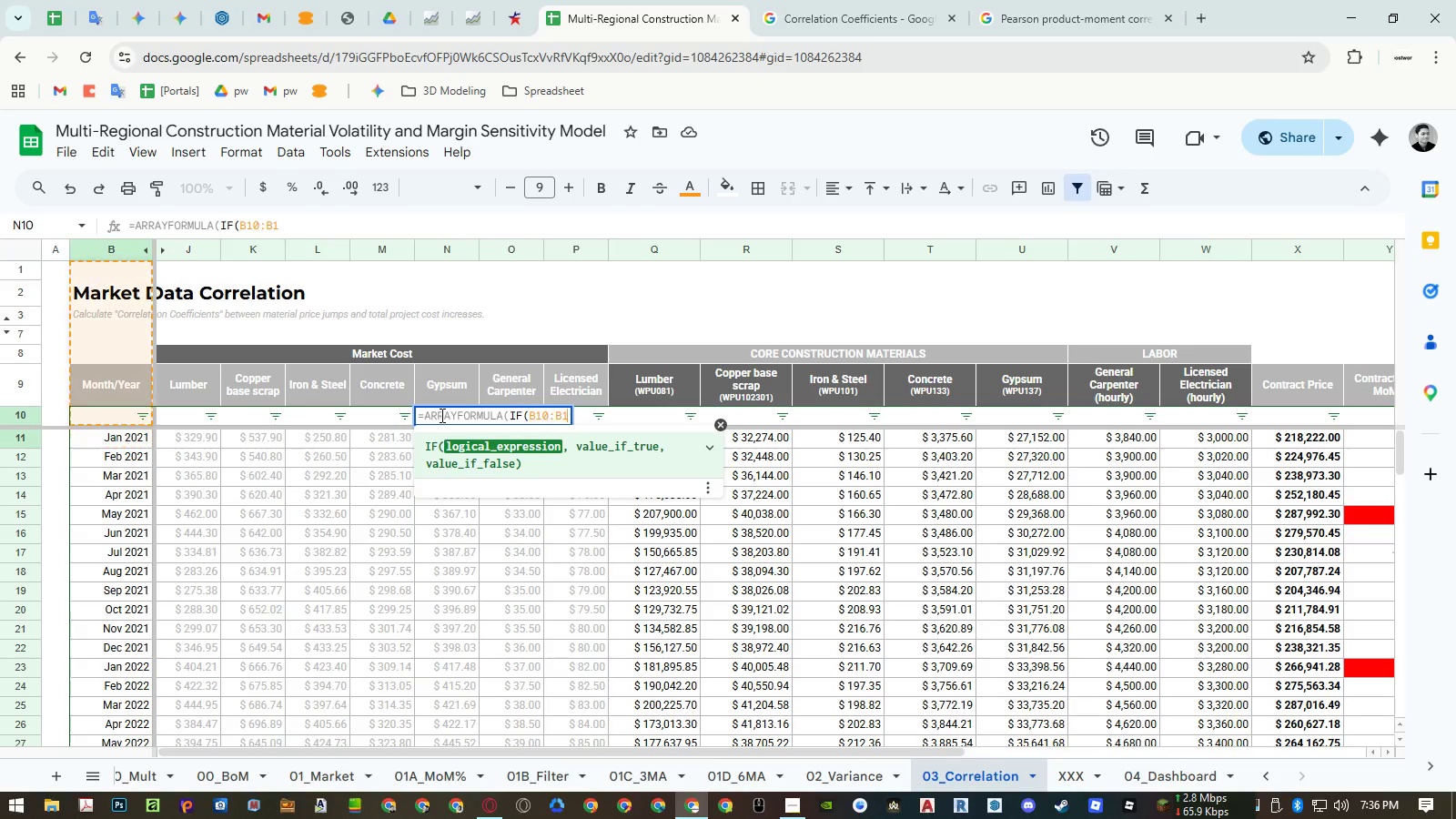 
key(Backspace)
 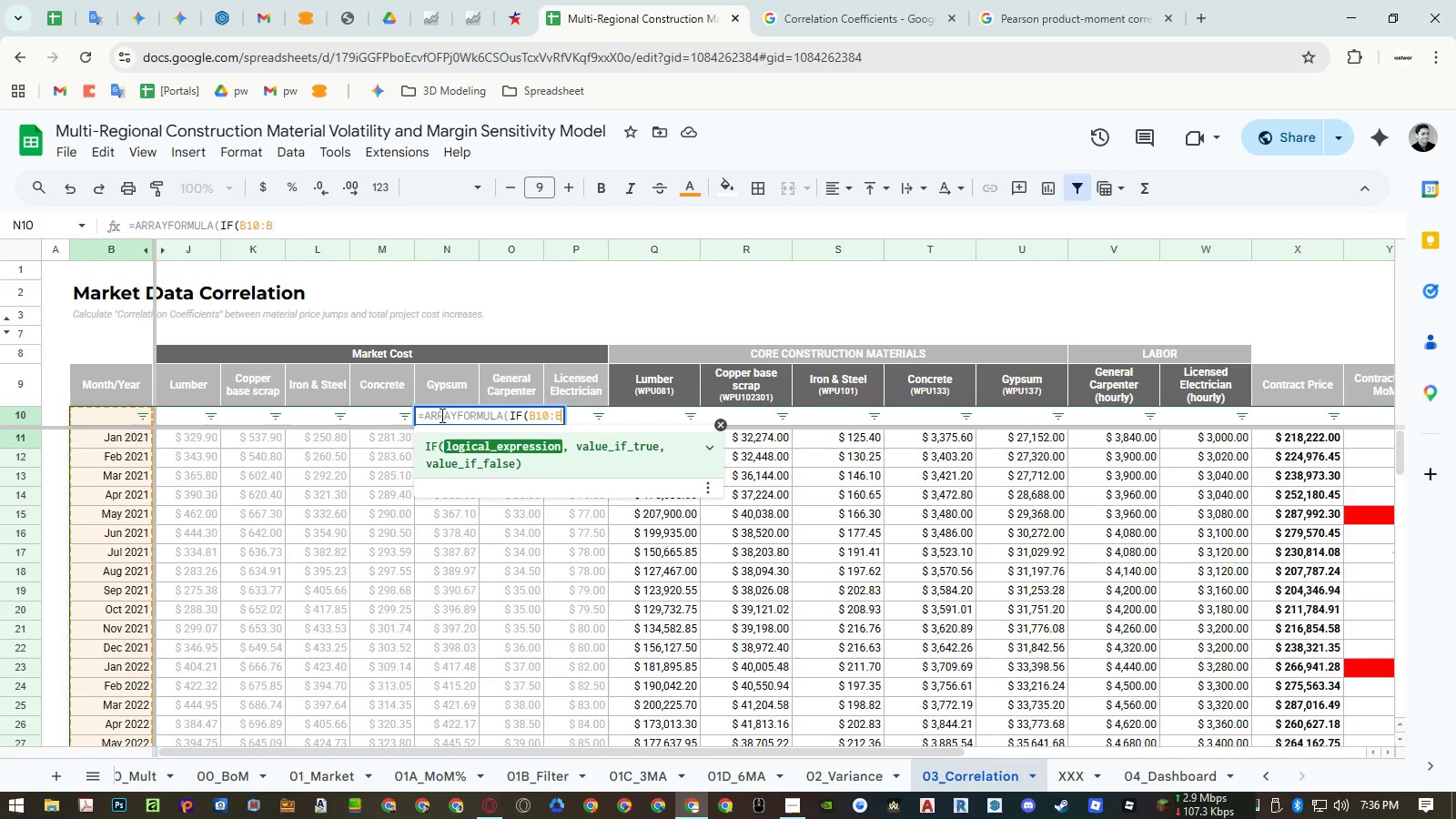 
key(Equal)
 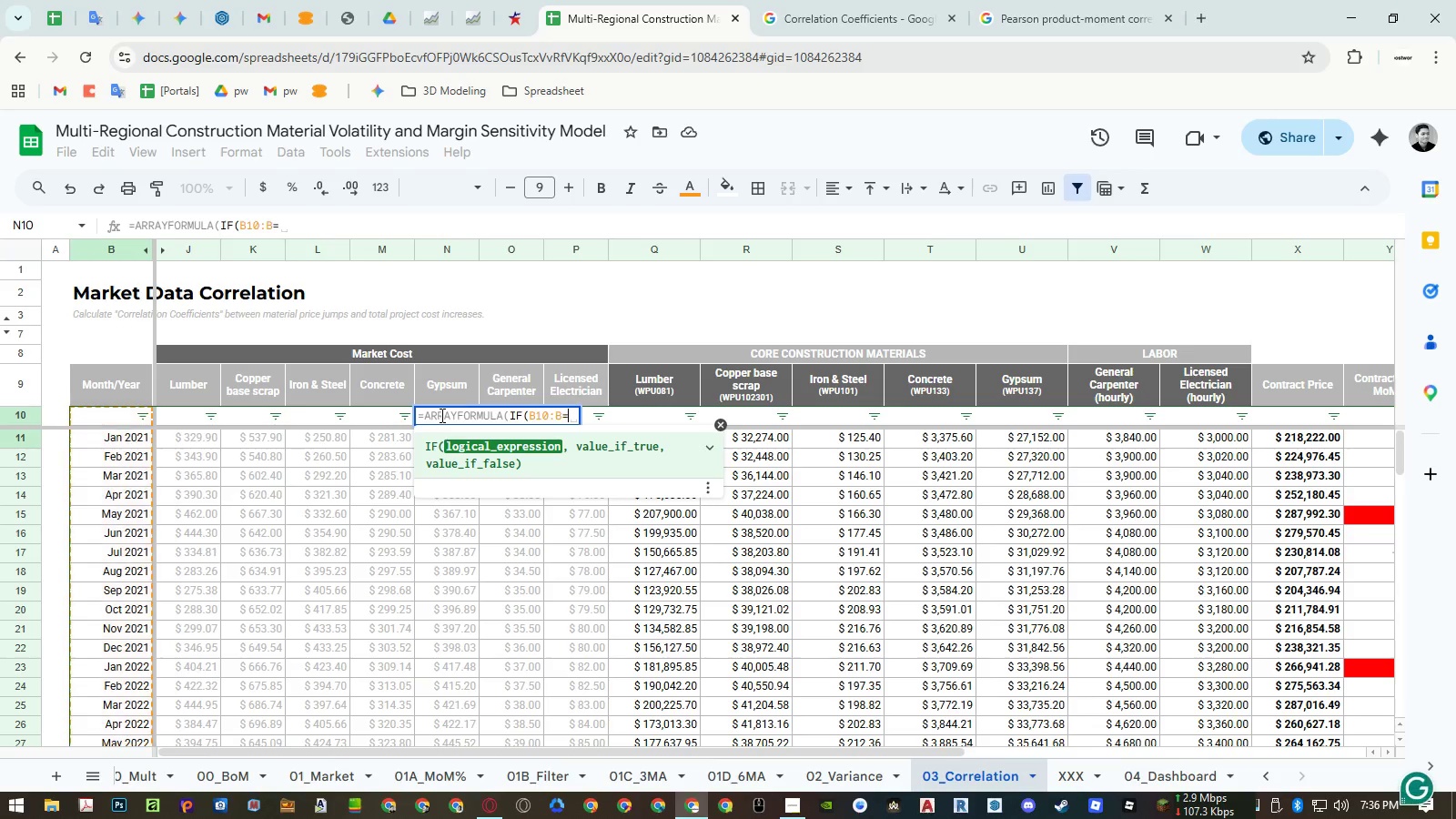 
key(Shift+Quote)
 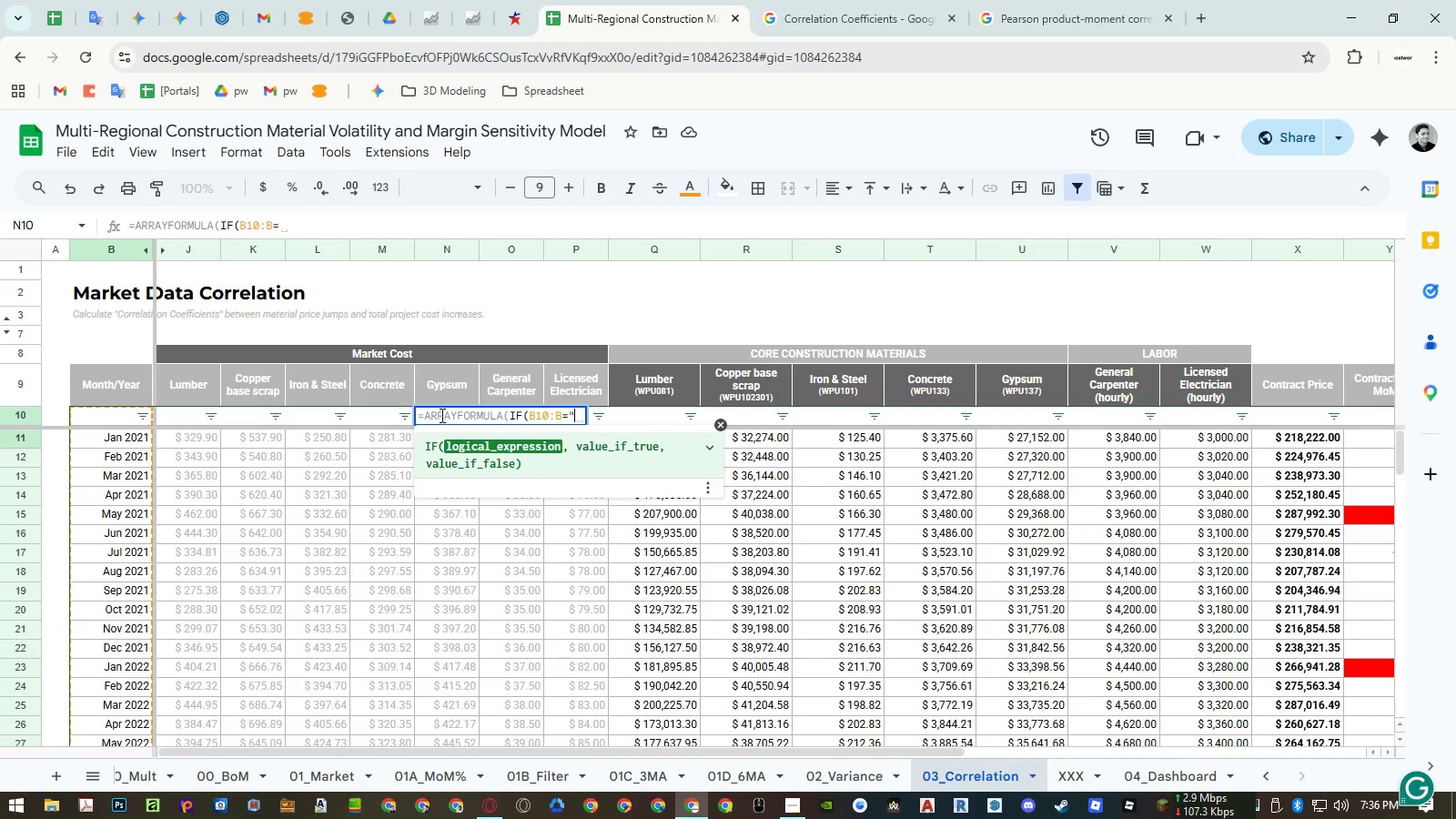 
key(Shift+Quote)
 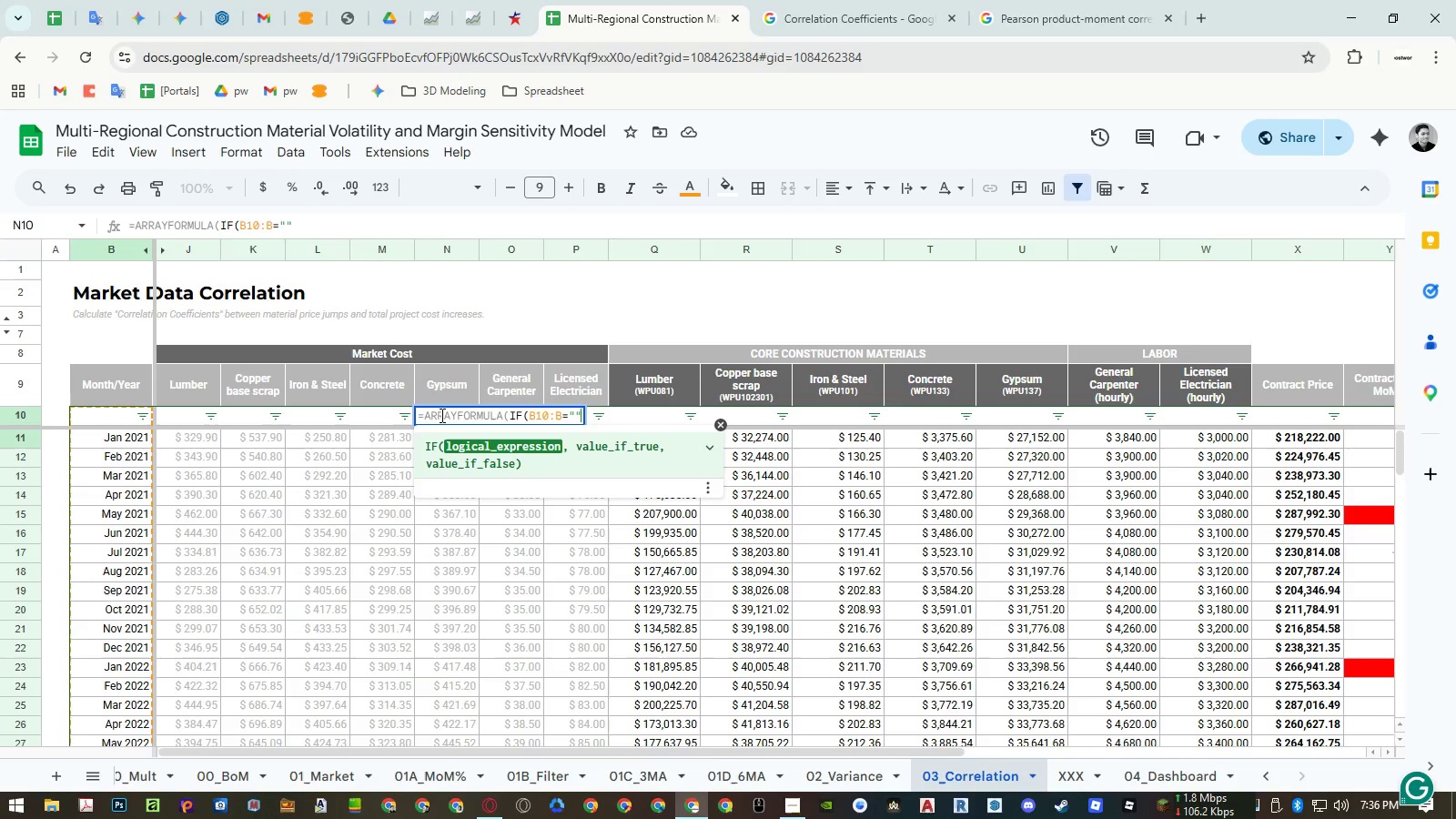 
key(Comma)
 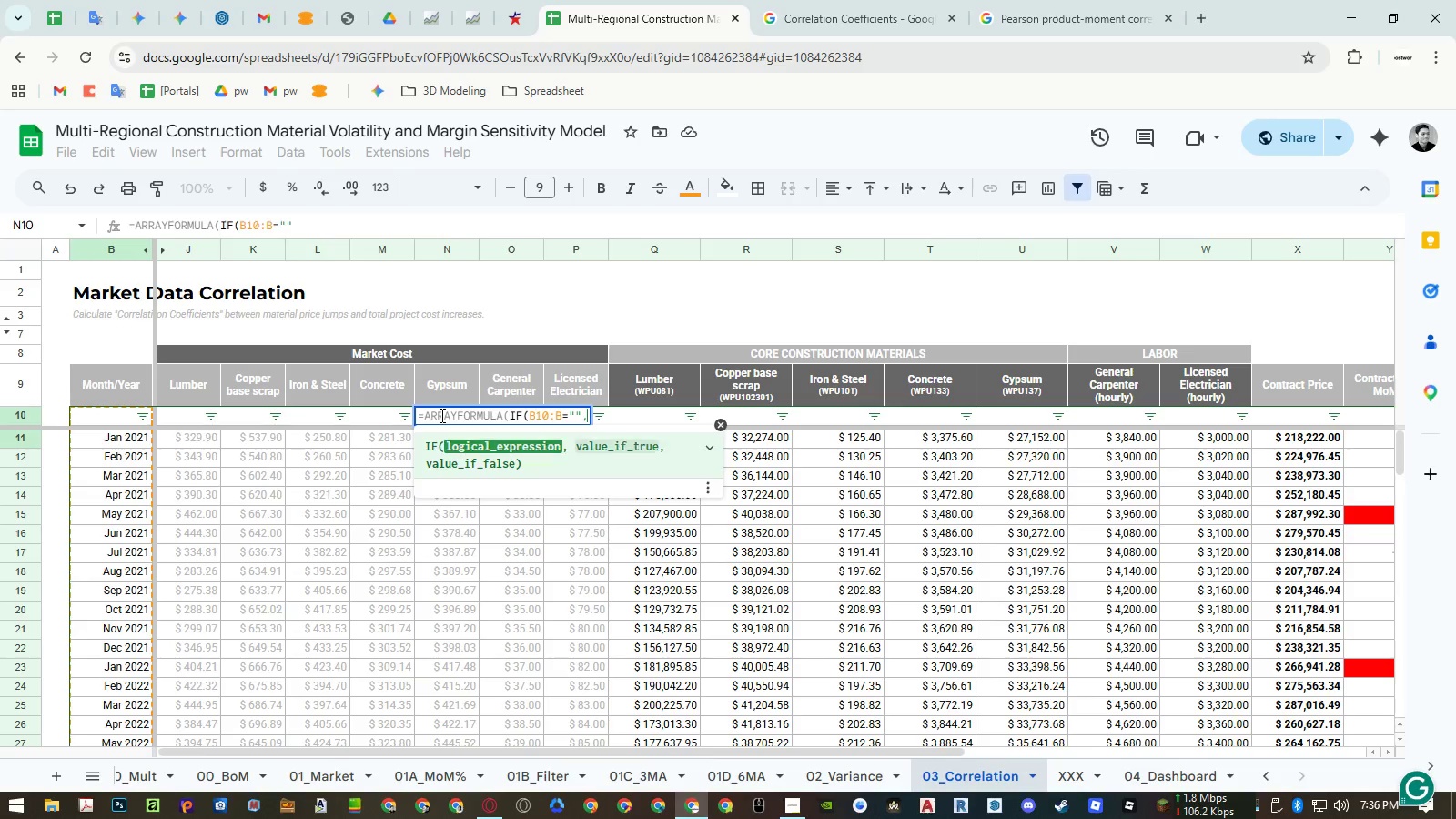 
key(Comma)
 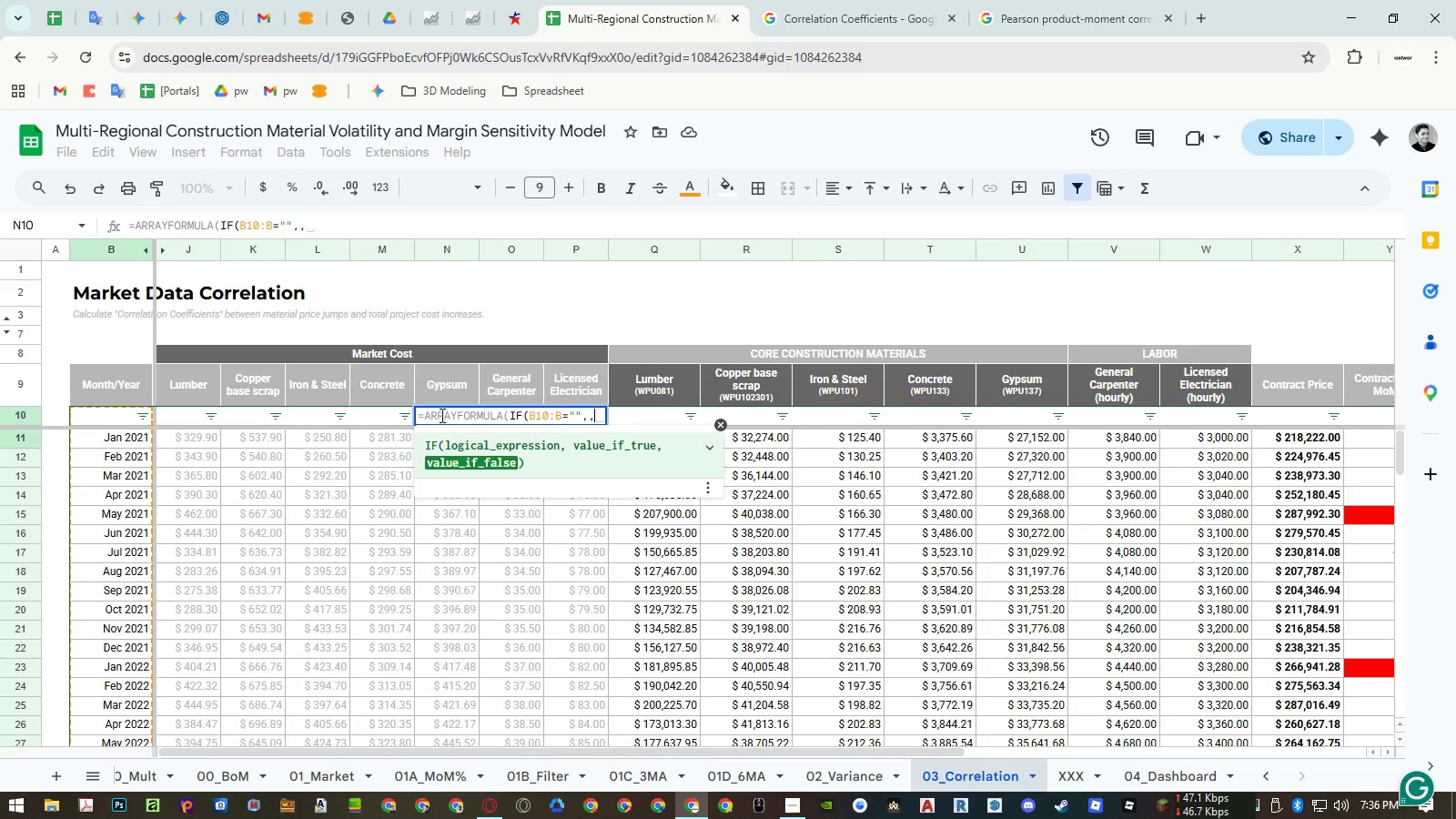 
key(Control+ControlLeft)
 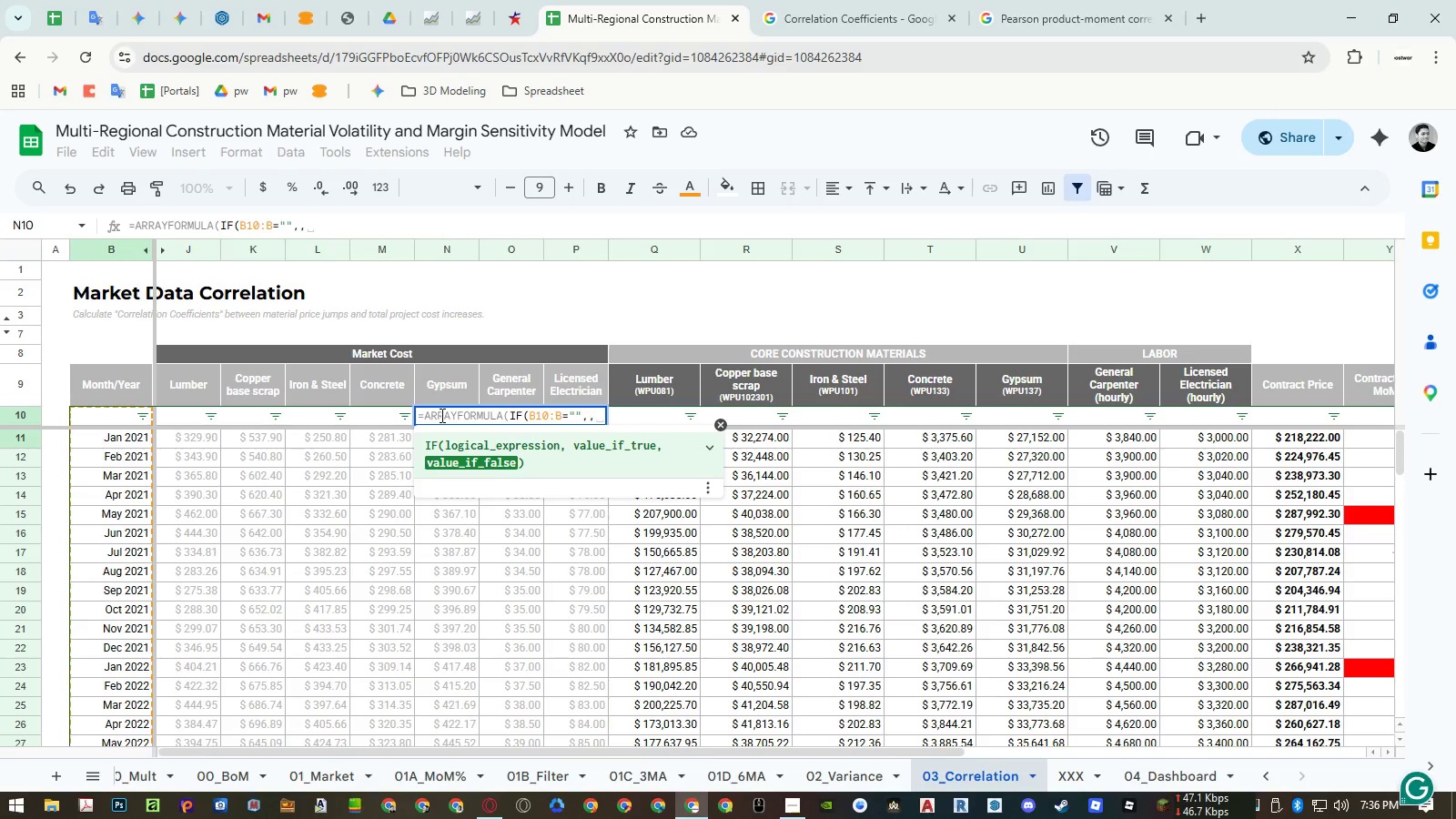 
key(Control+Enter)
 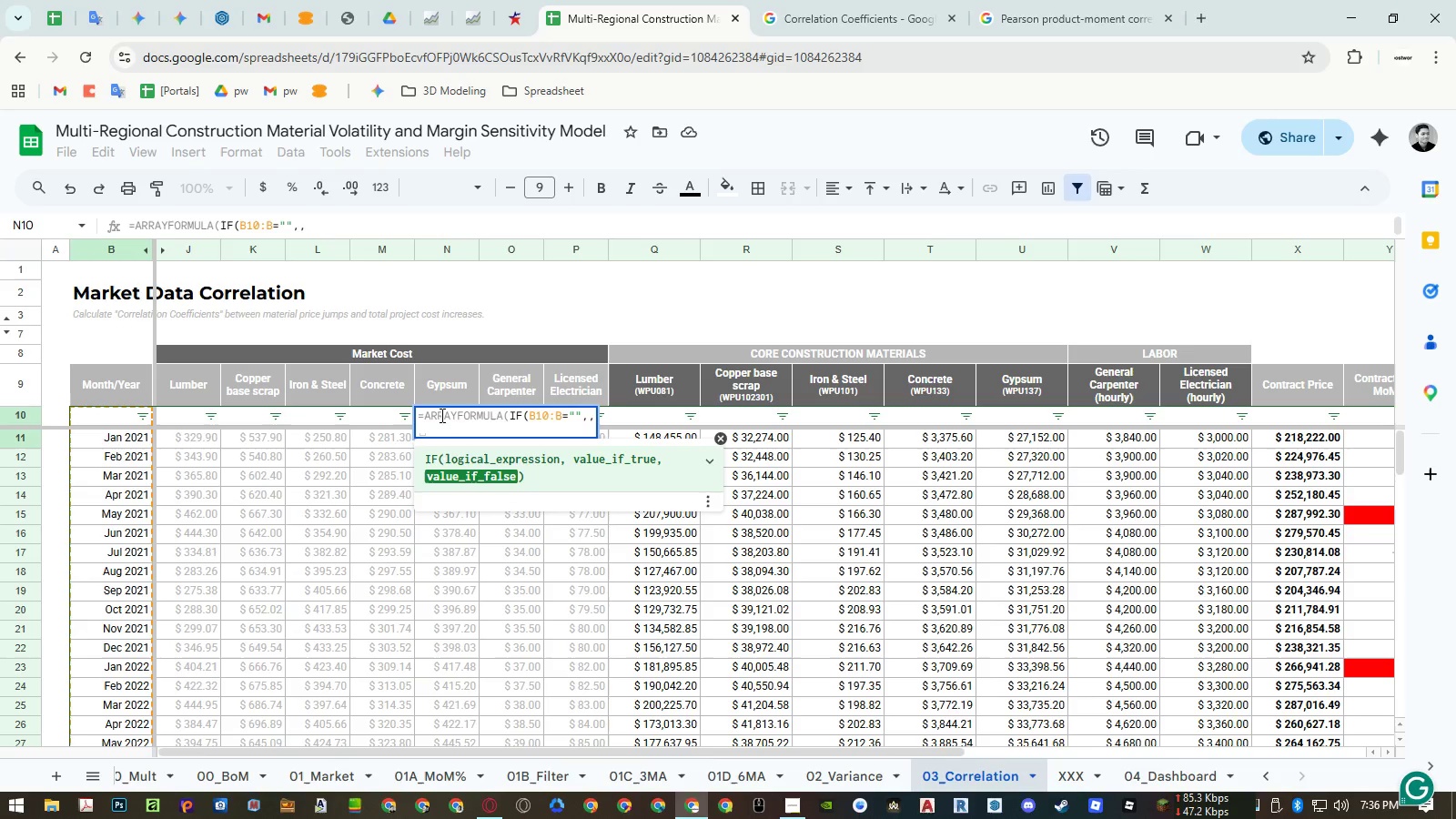 
type(xlo)
 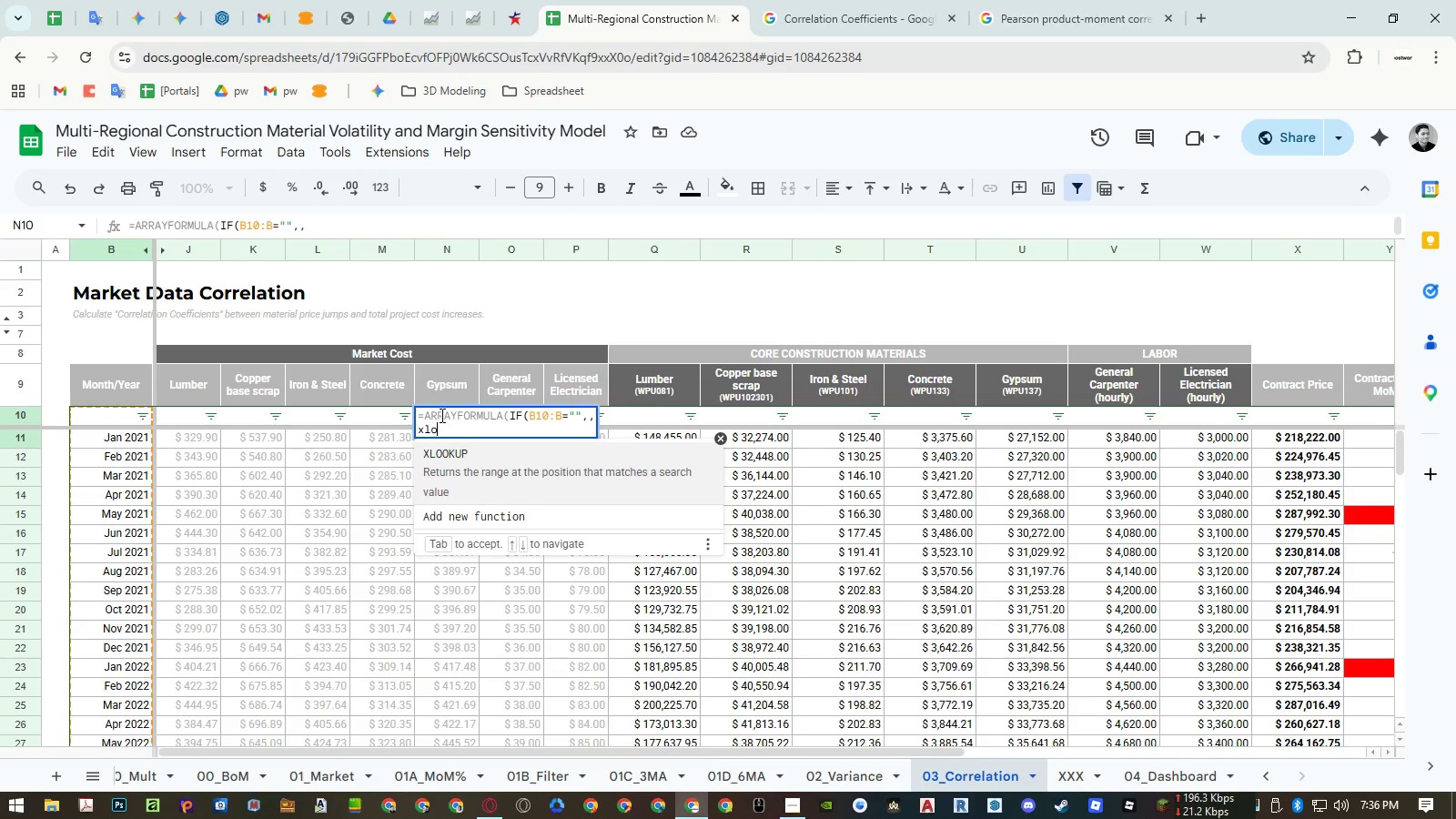 
key(Enter)
 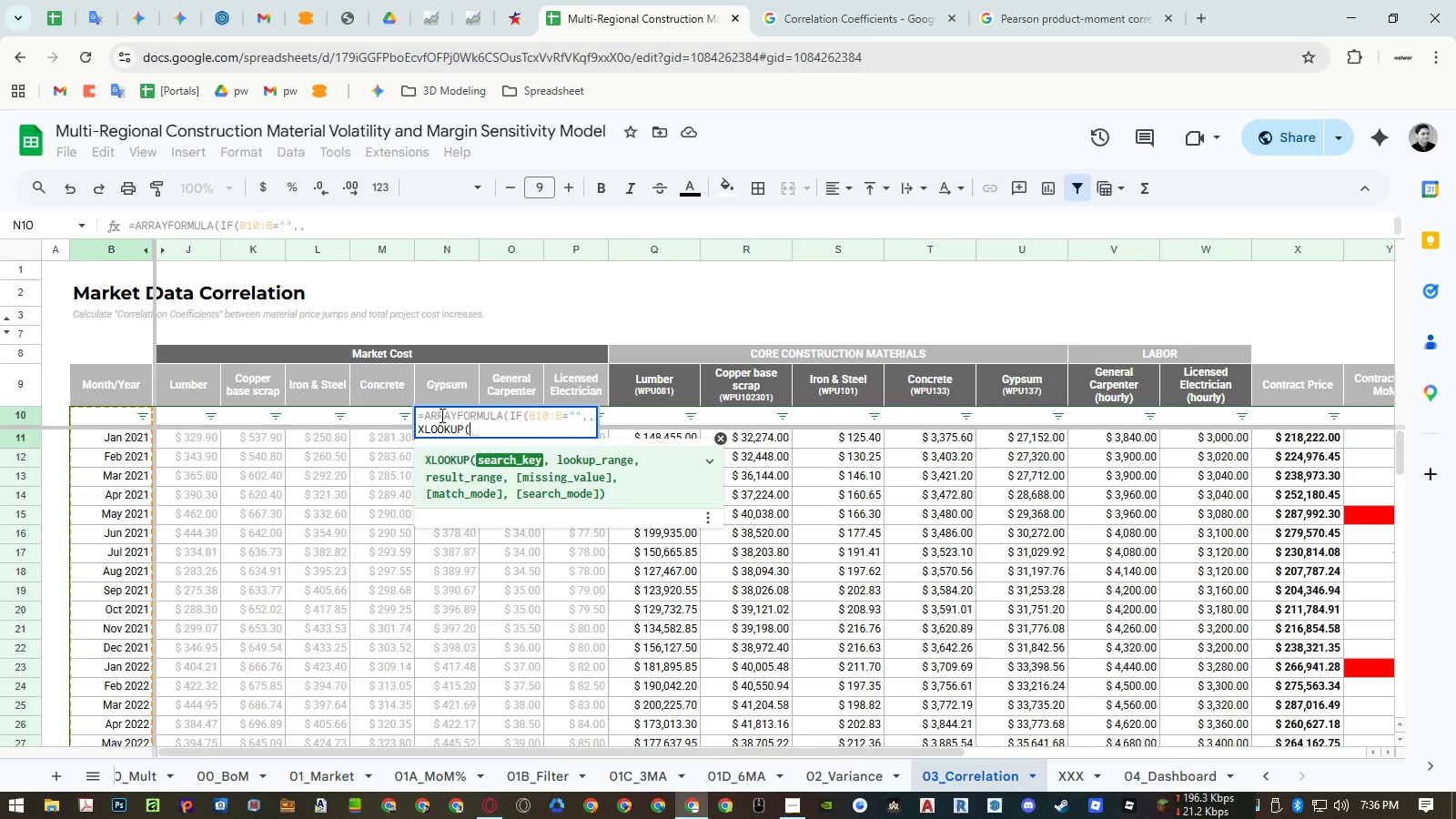 
key(ArrowLeft)
 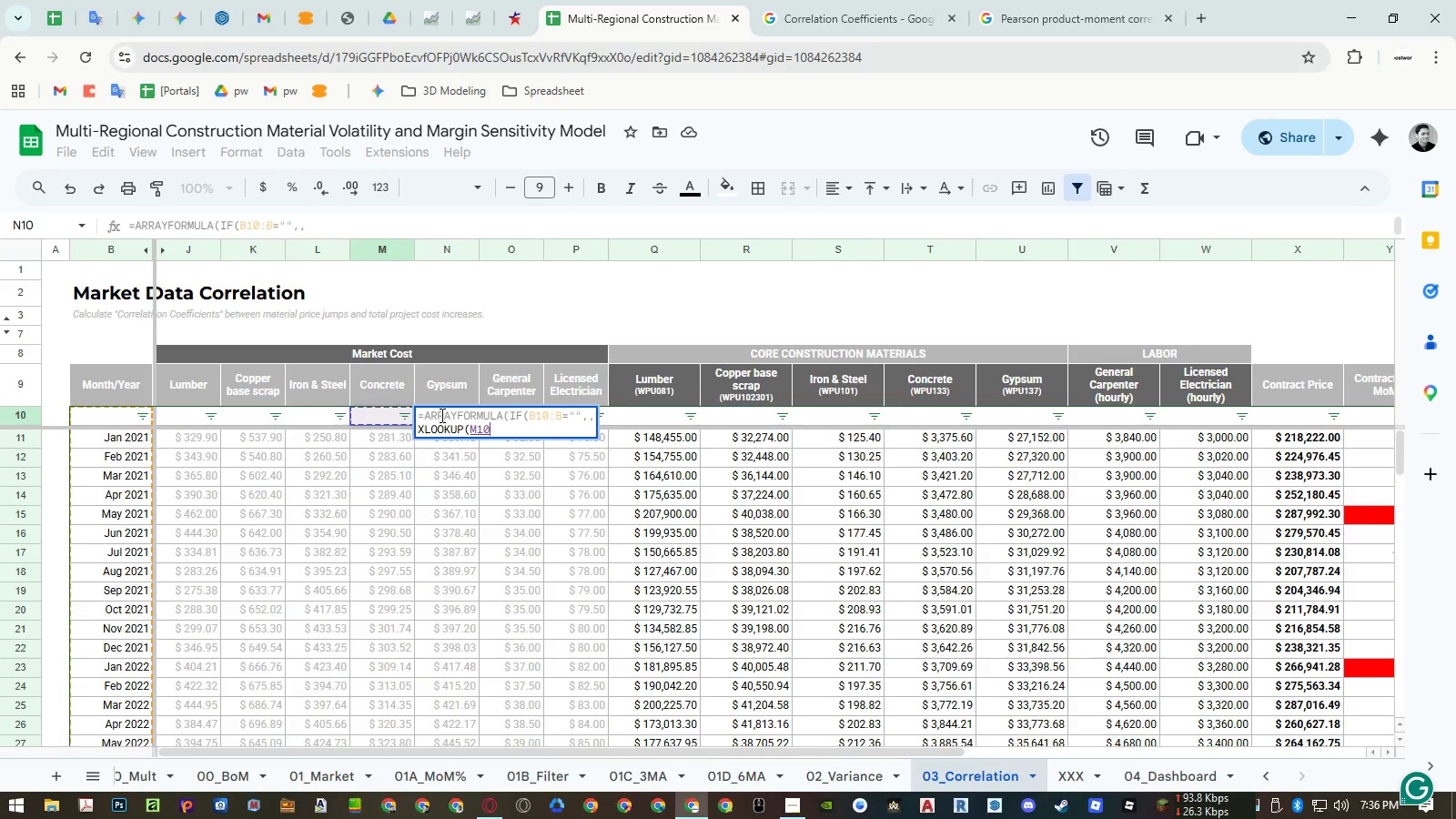 
key(ArrowLeft)
 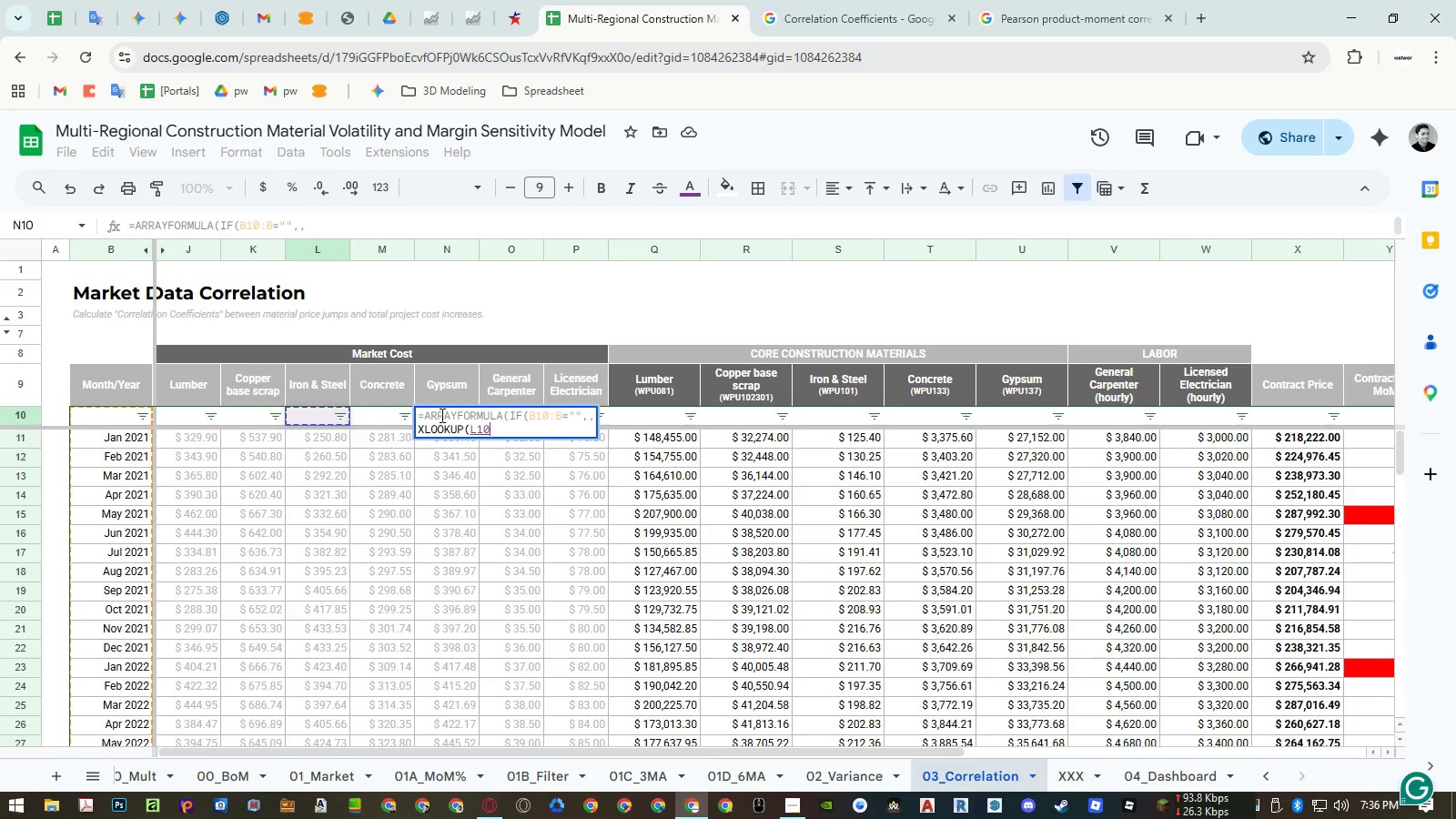 
key(ArrowLeft)
 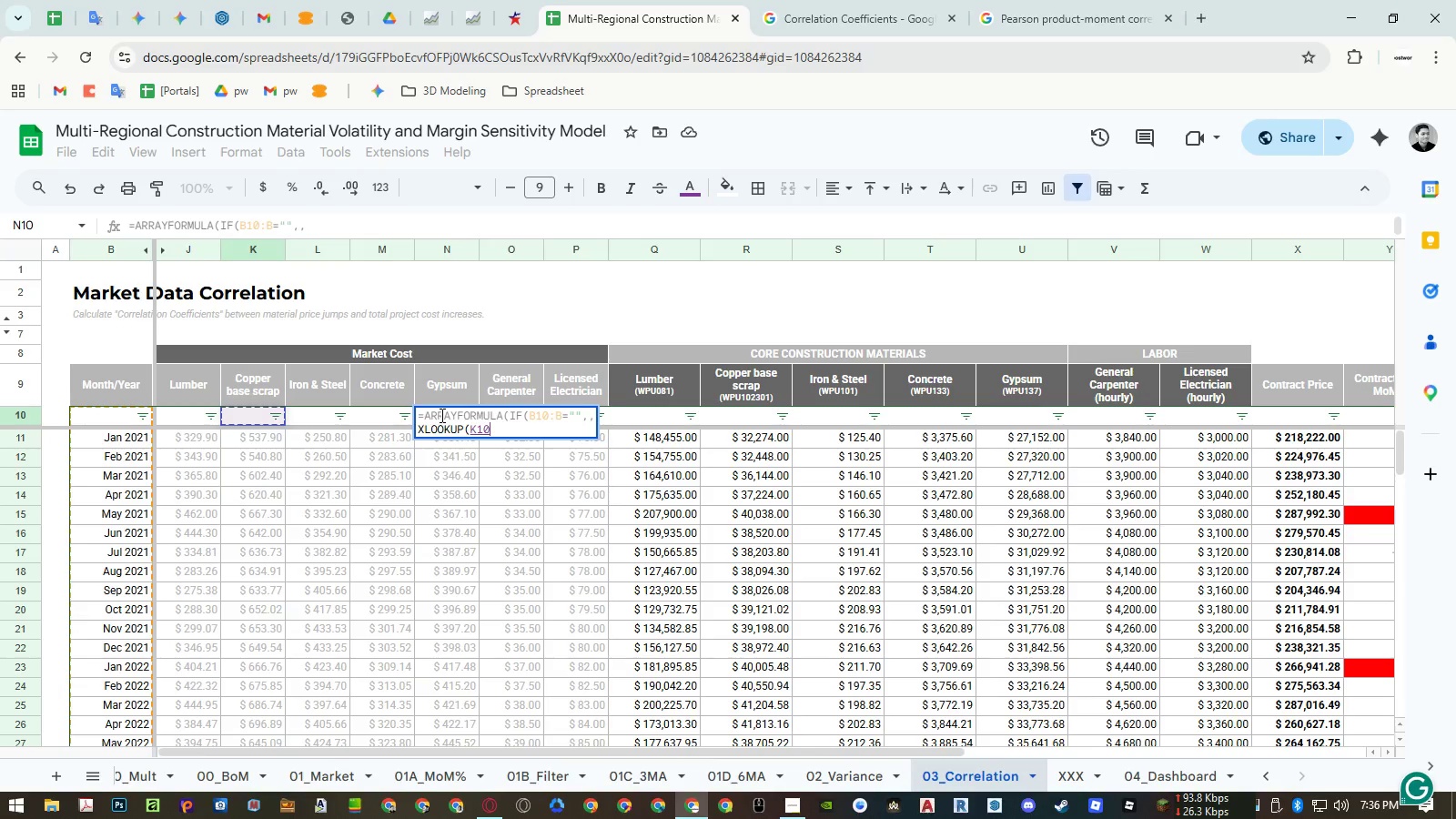 
key(ArrowLeft)
 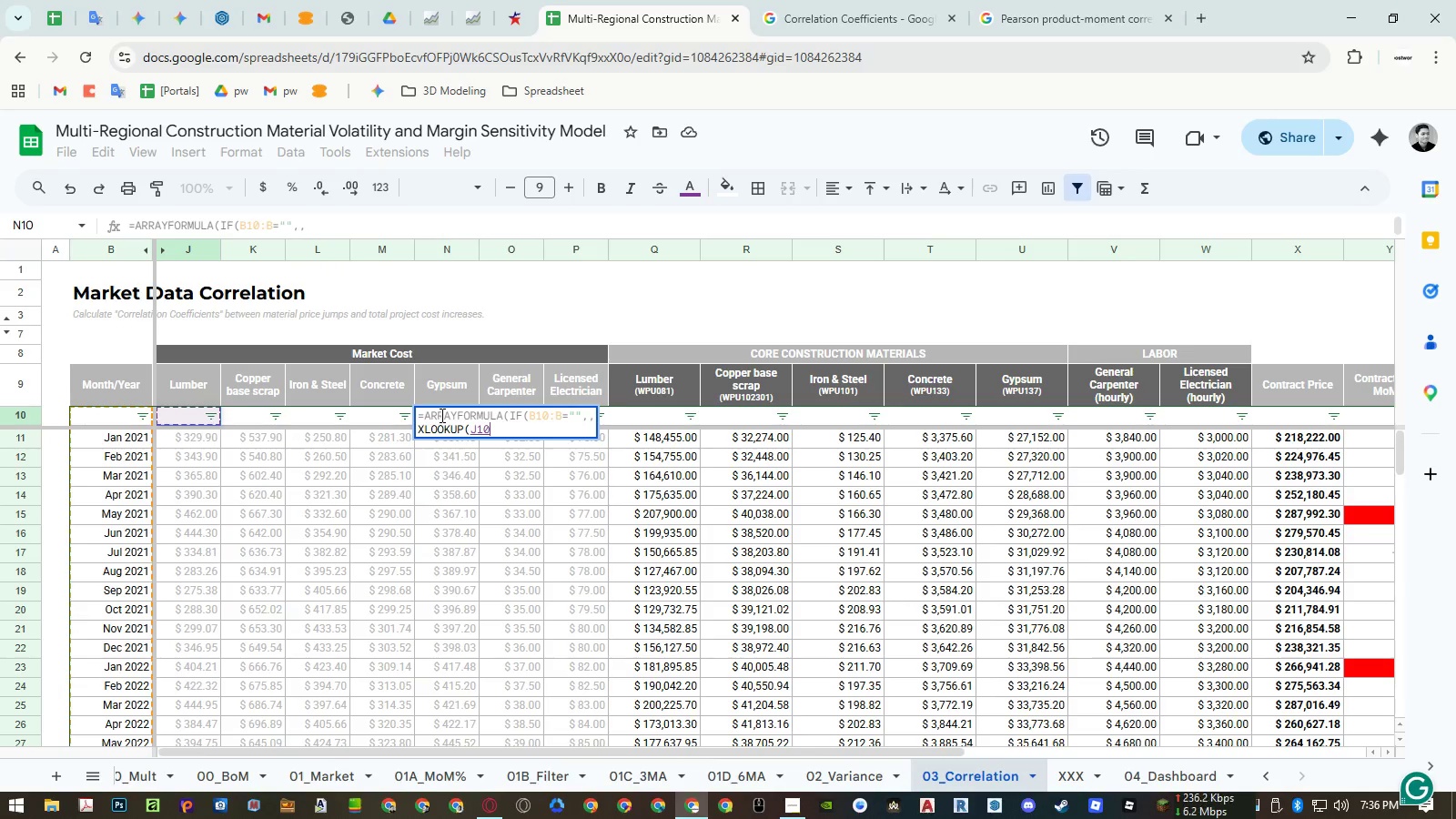 
key(ArrowLeft)
 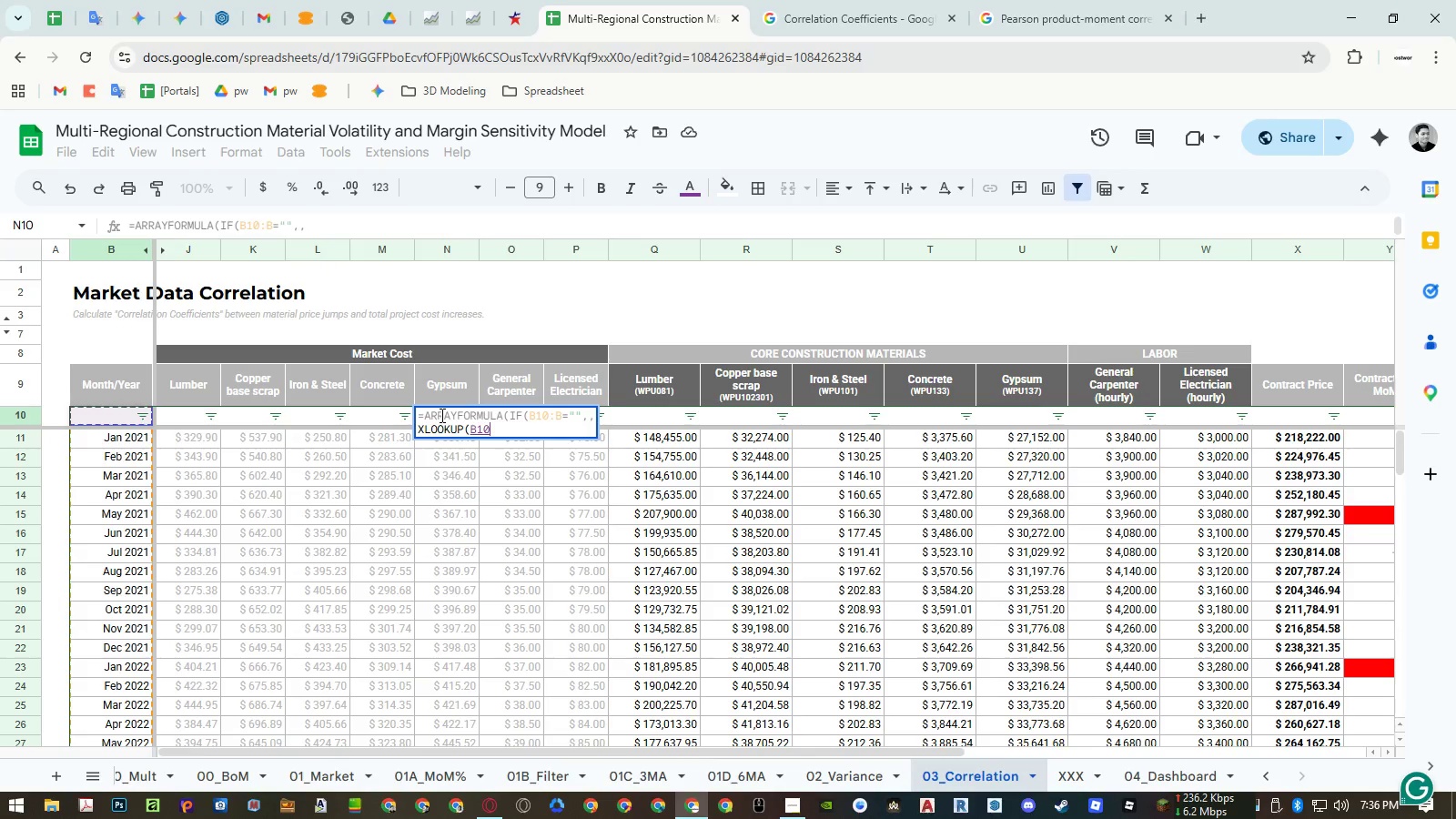 
key(Shift+ArrowDown)
 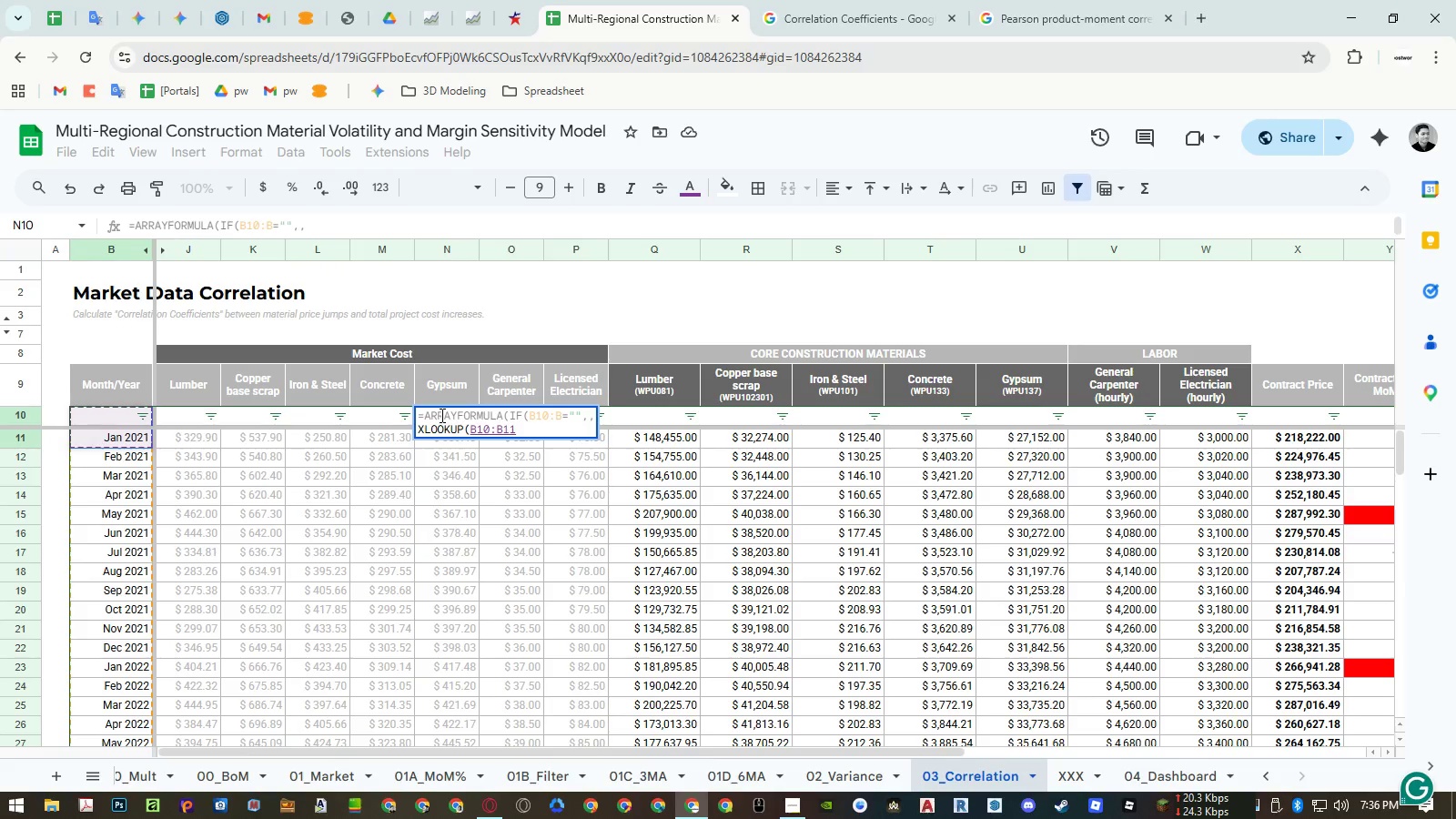 
key(Backspace)
 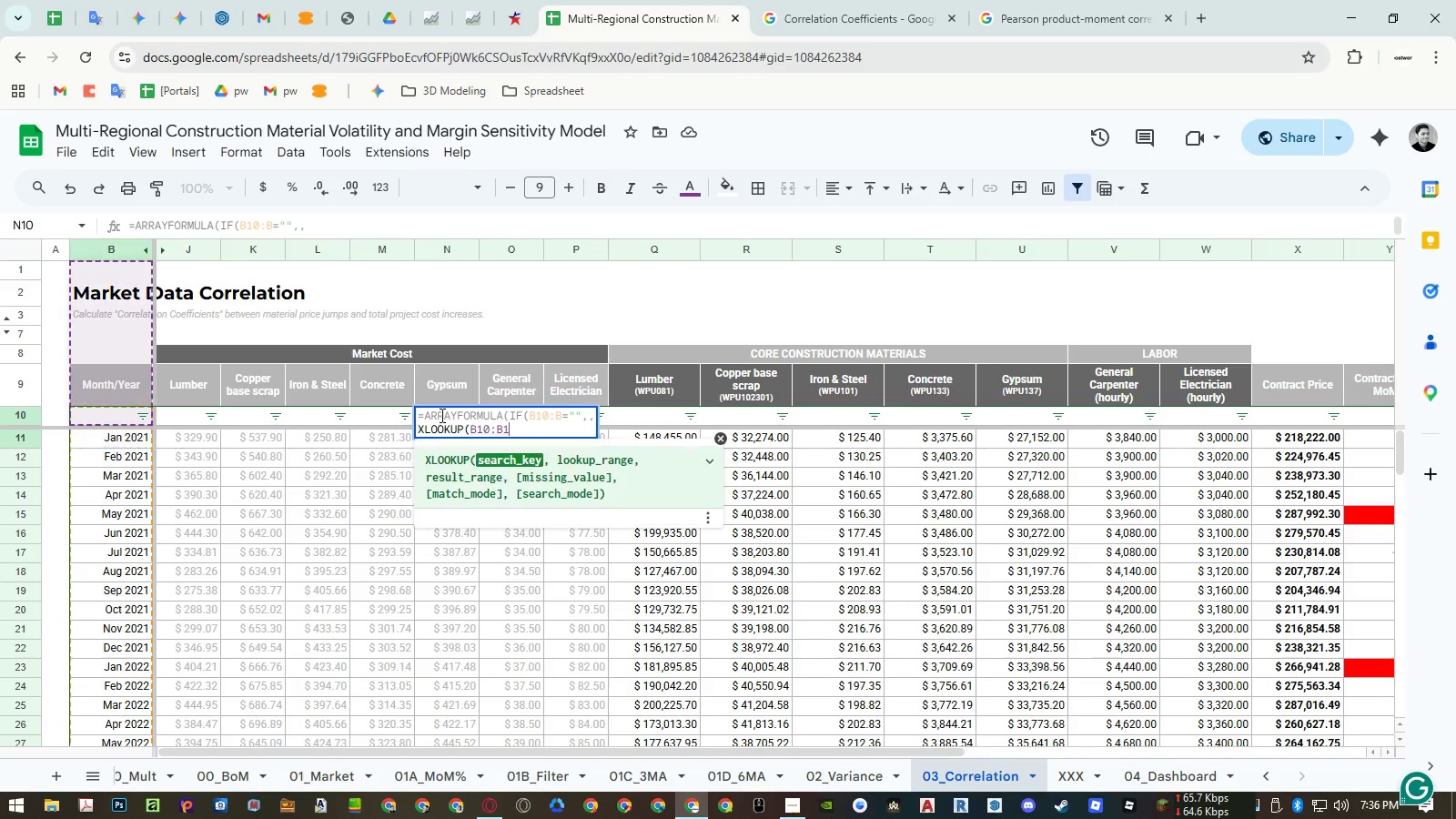 
key(Backspace)
 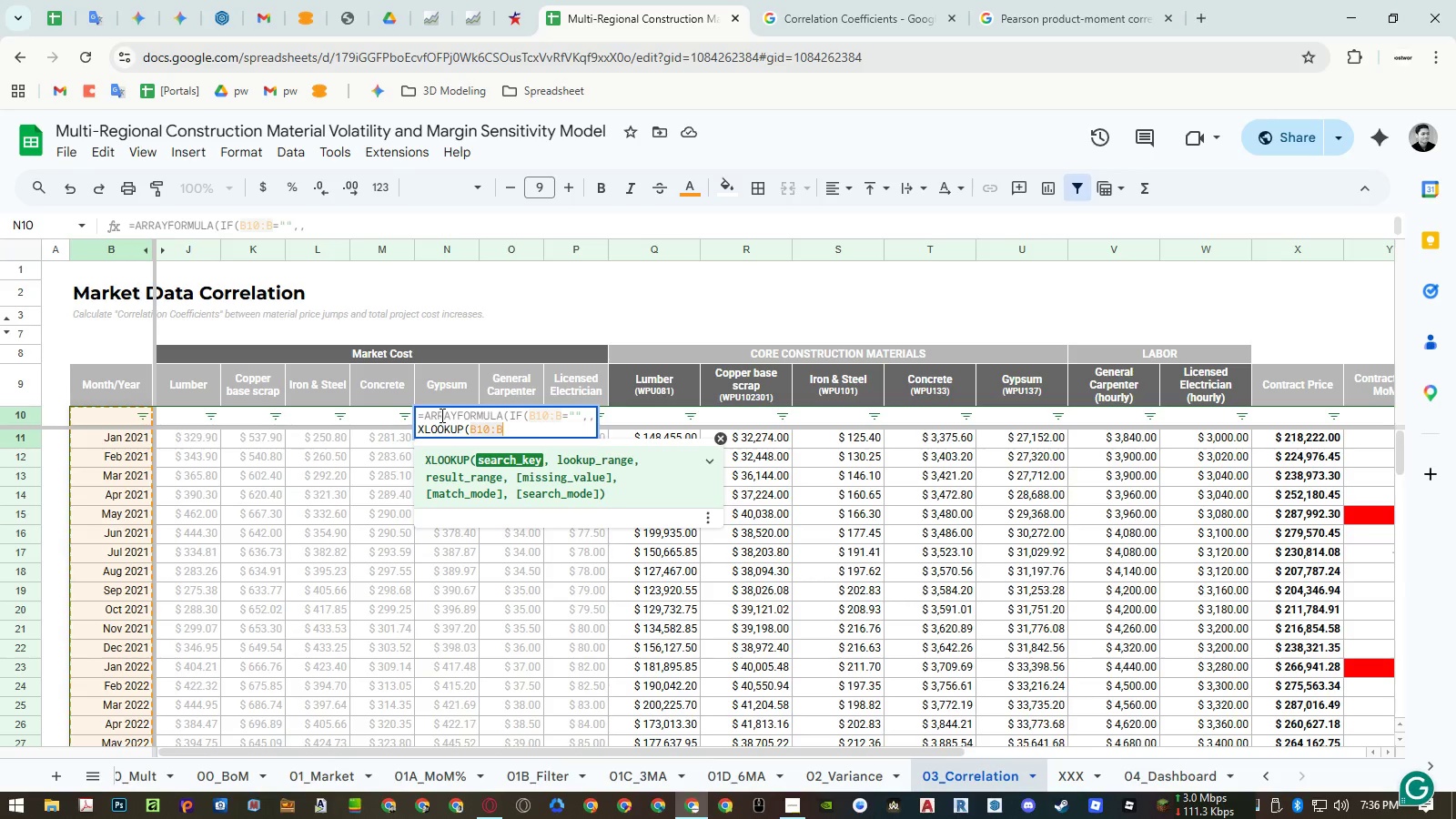 
key(F4)
 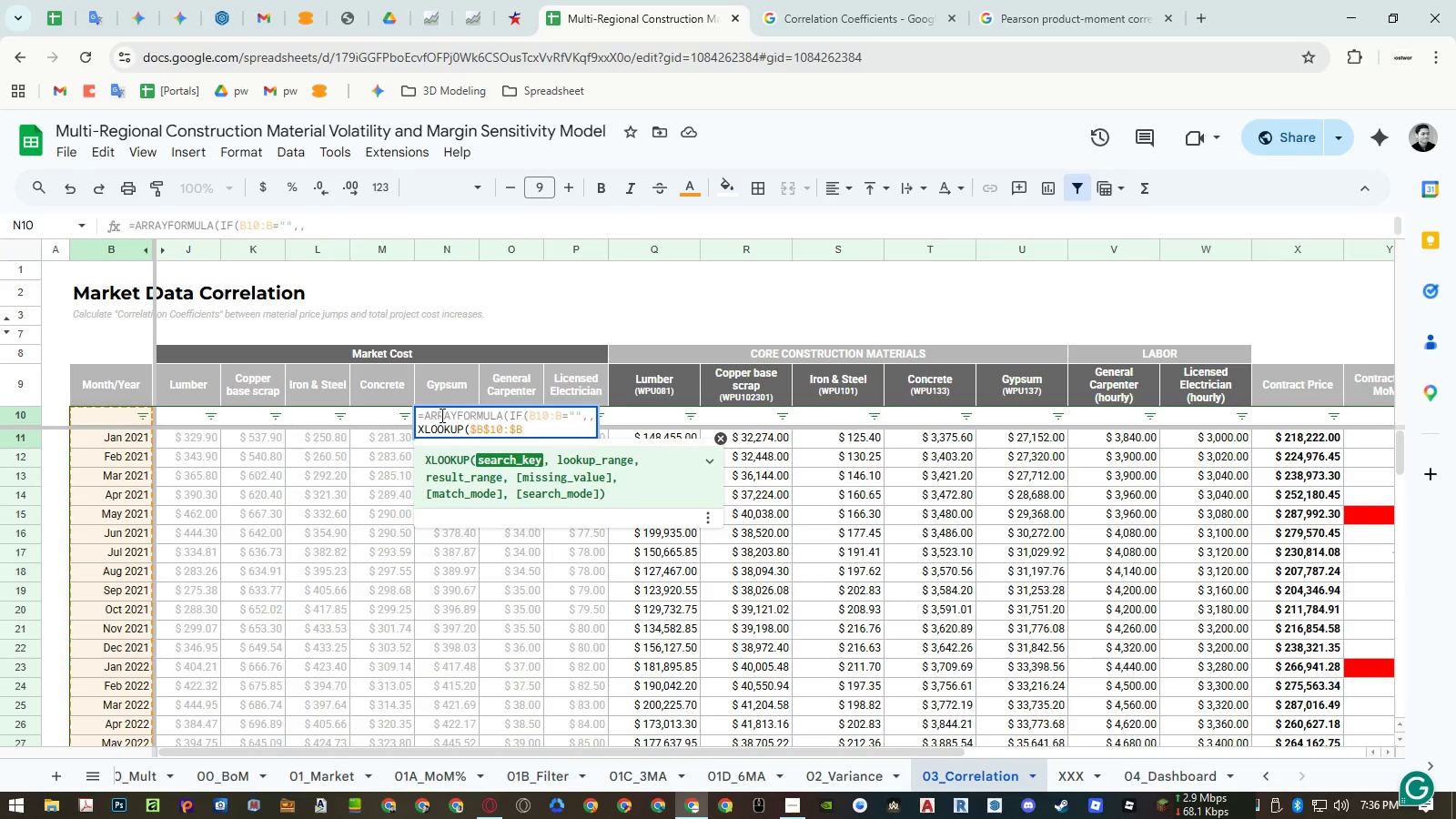 
key(Comma)
 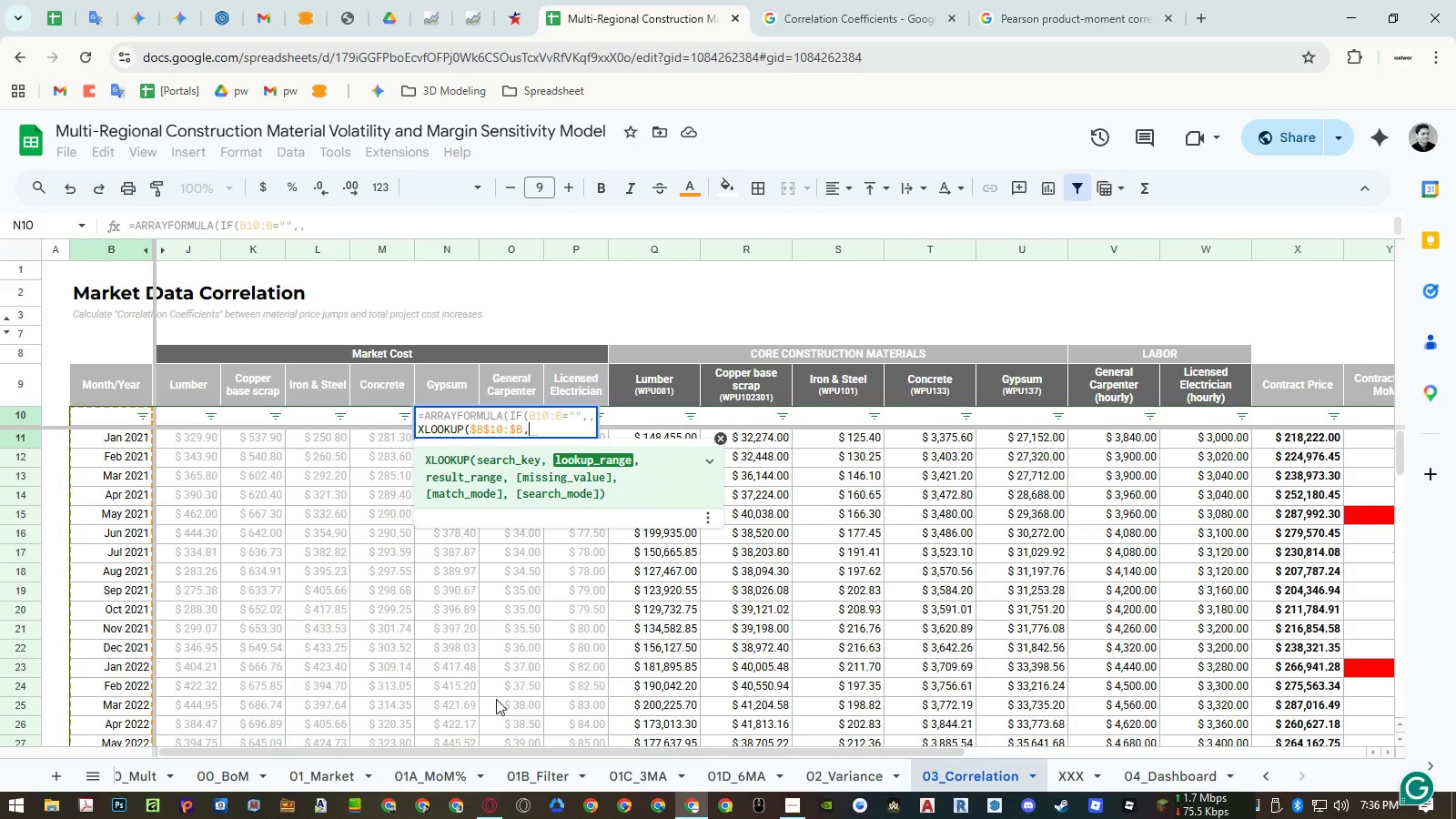 
left_click([337, 765])
 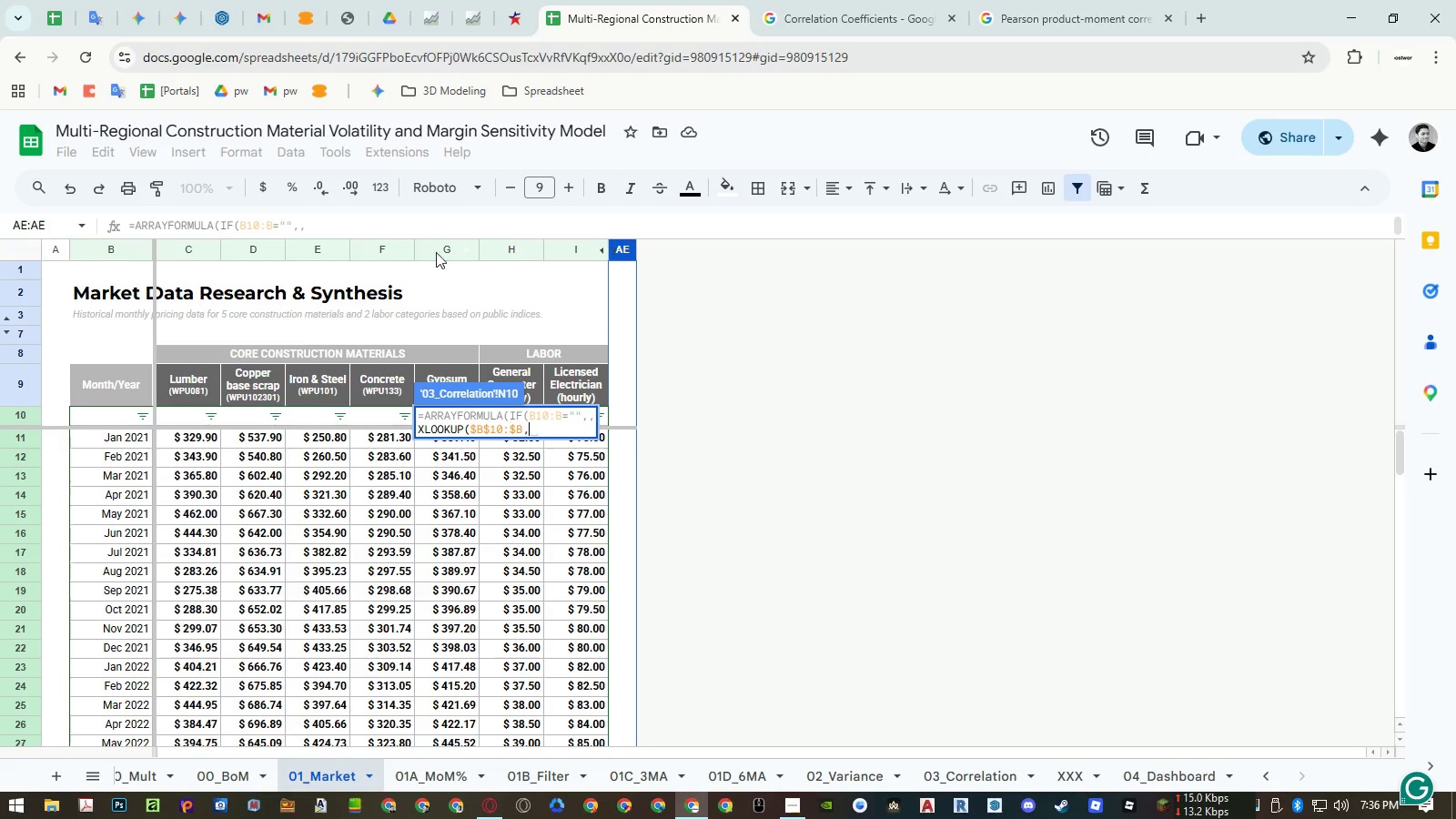 
left_click([109, 248])
 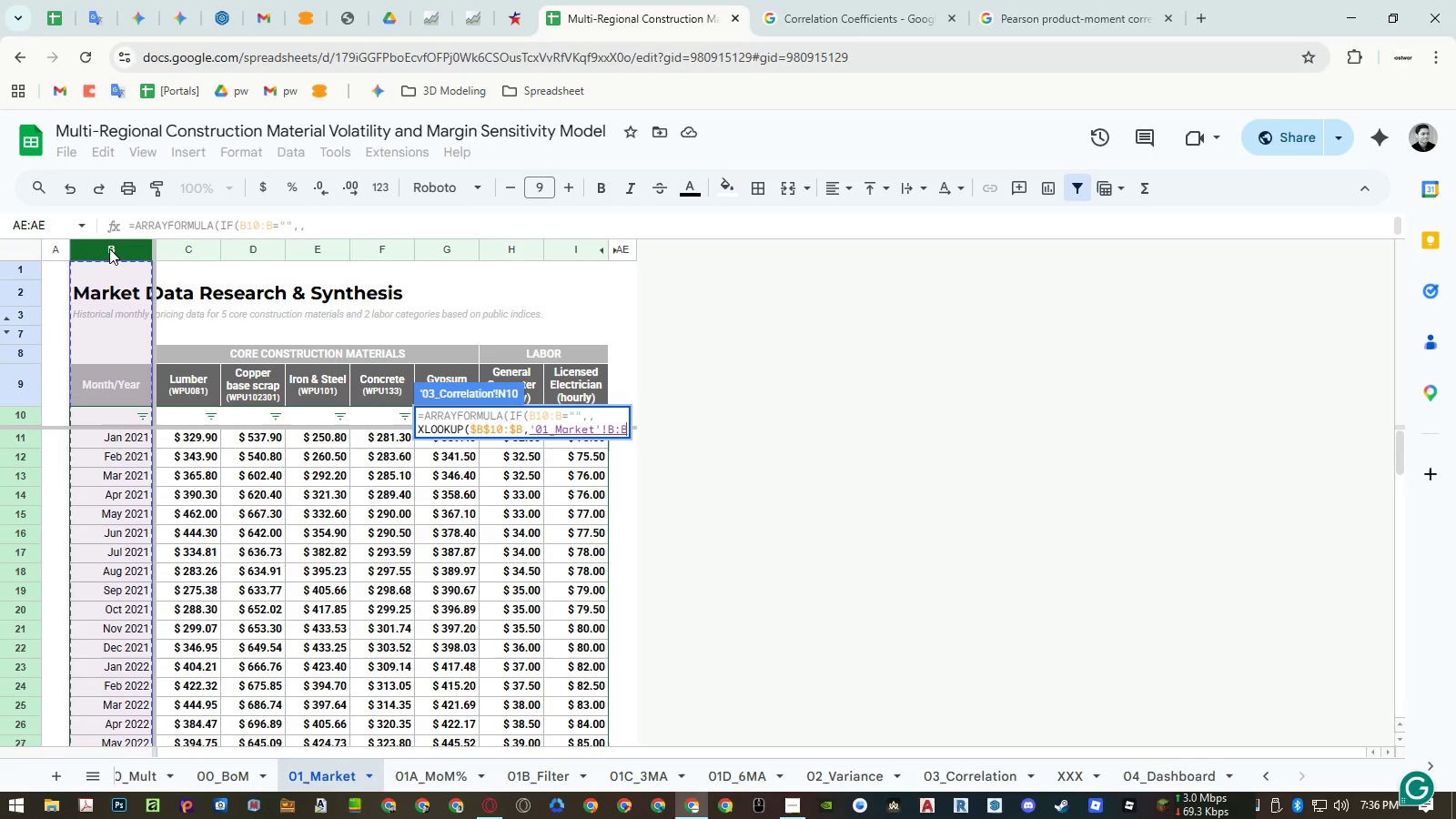 
key(F4)
 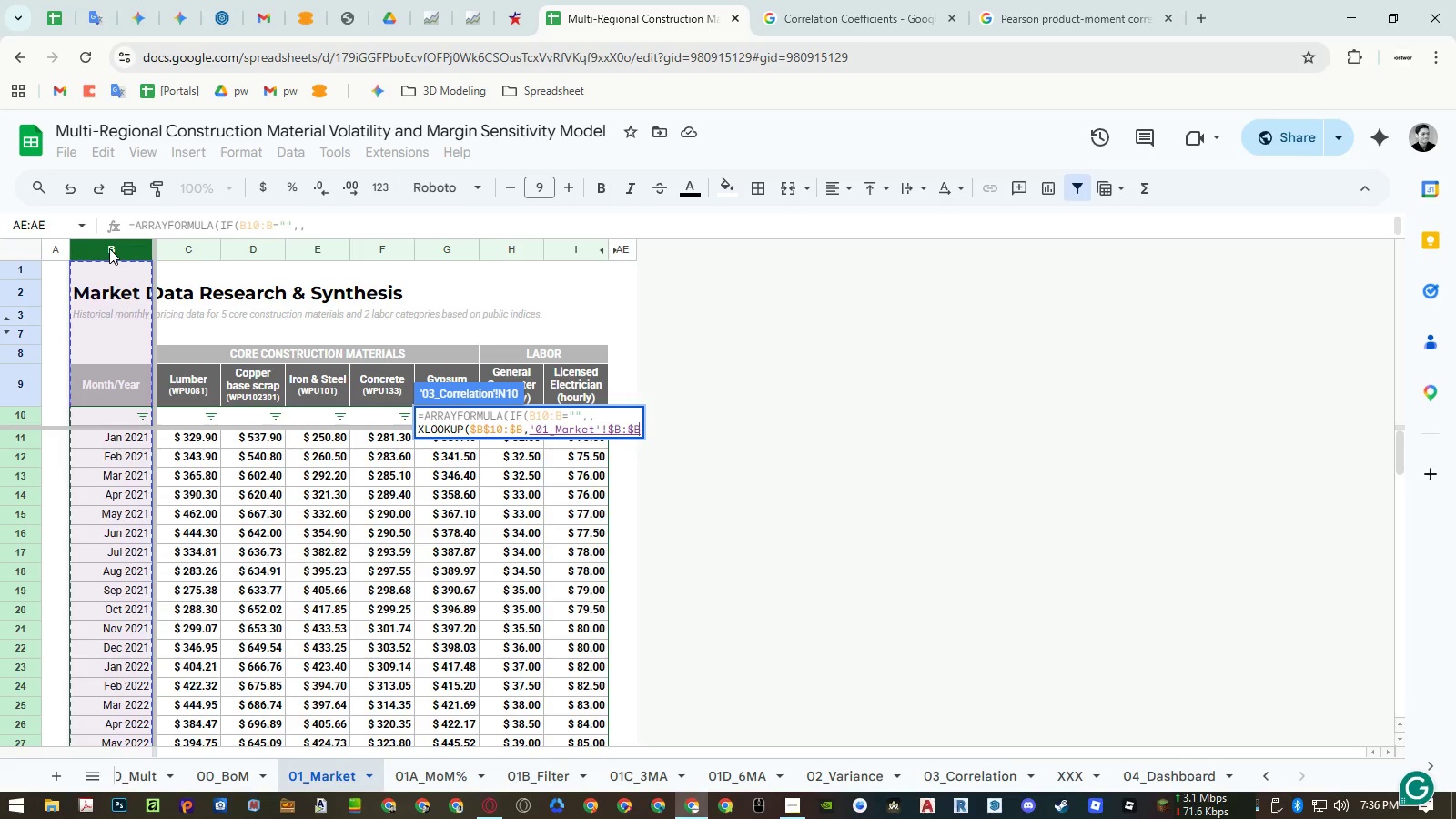 
key(Comma)
 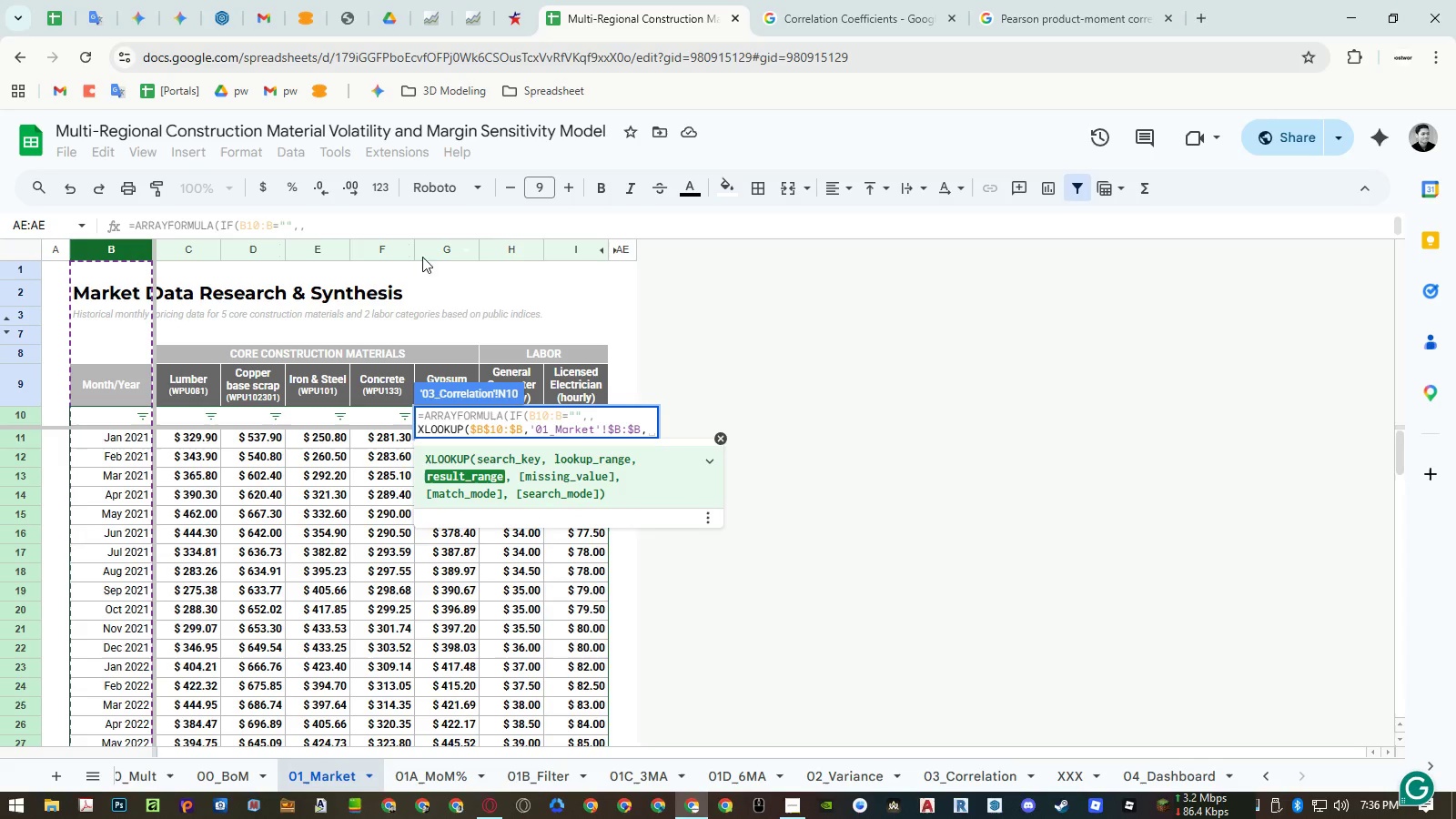 
left_click([438, 249])
 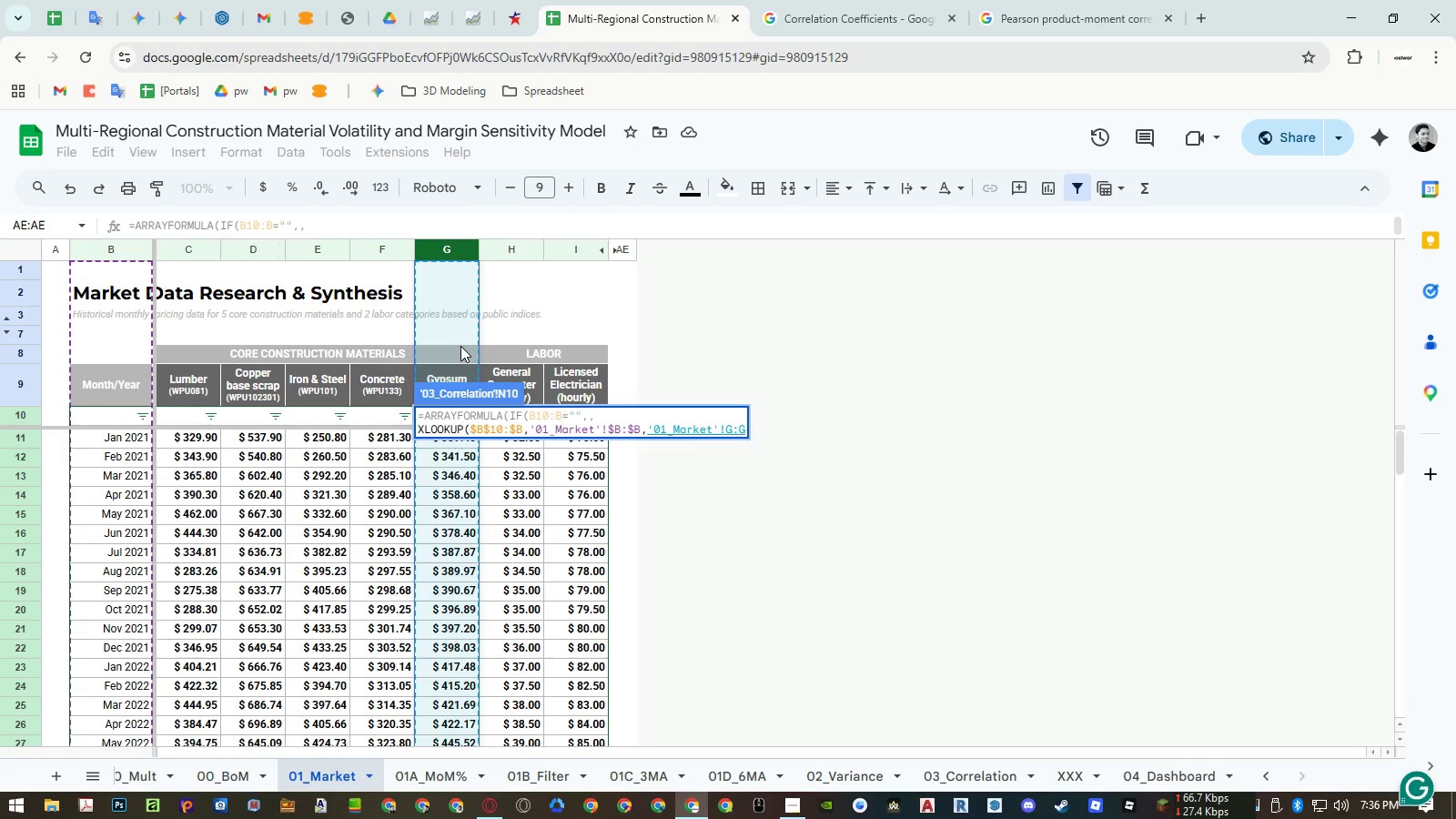 
hold_key(key=ShiftRight, duration=0.42)
 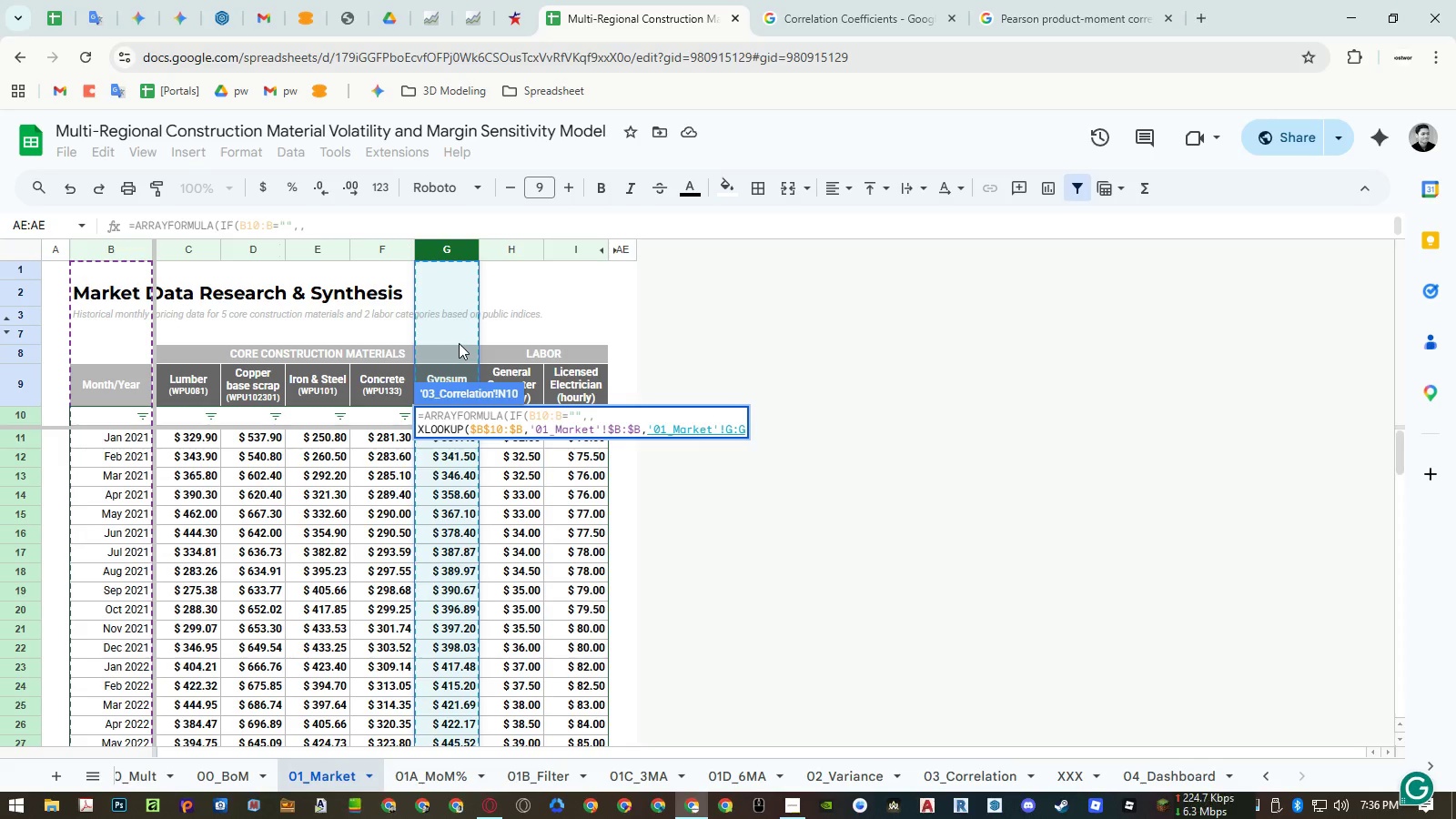 
key(0)
 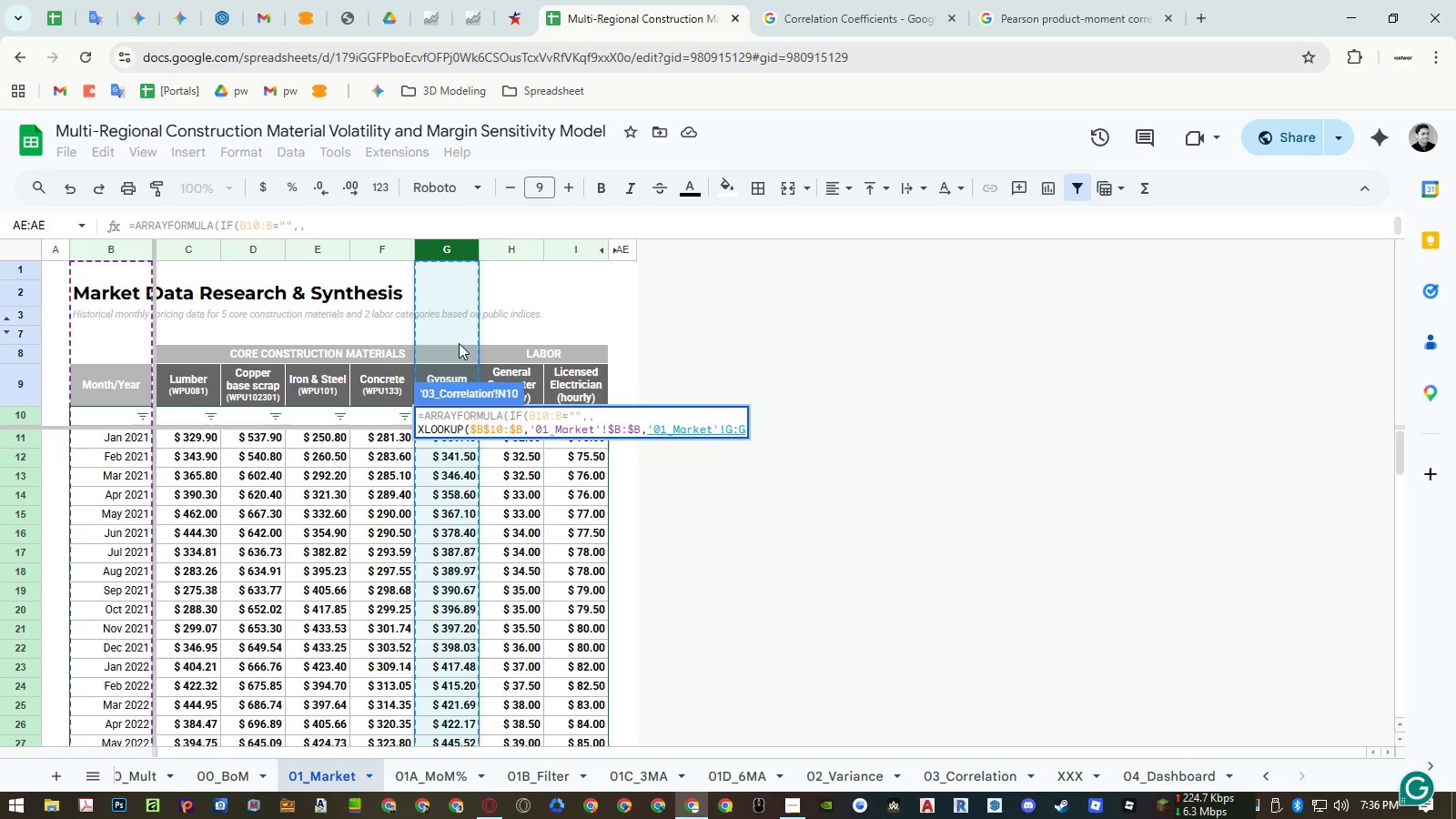 
hold_key(key=ShiftRight, duration=0.48)
 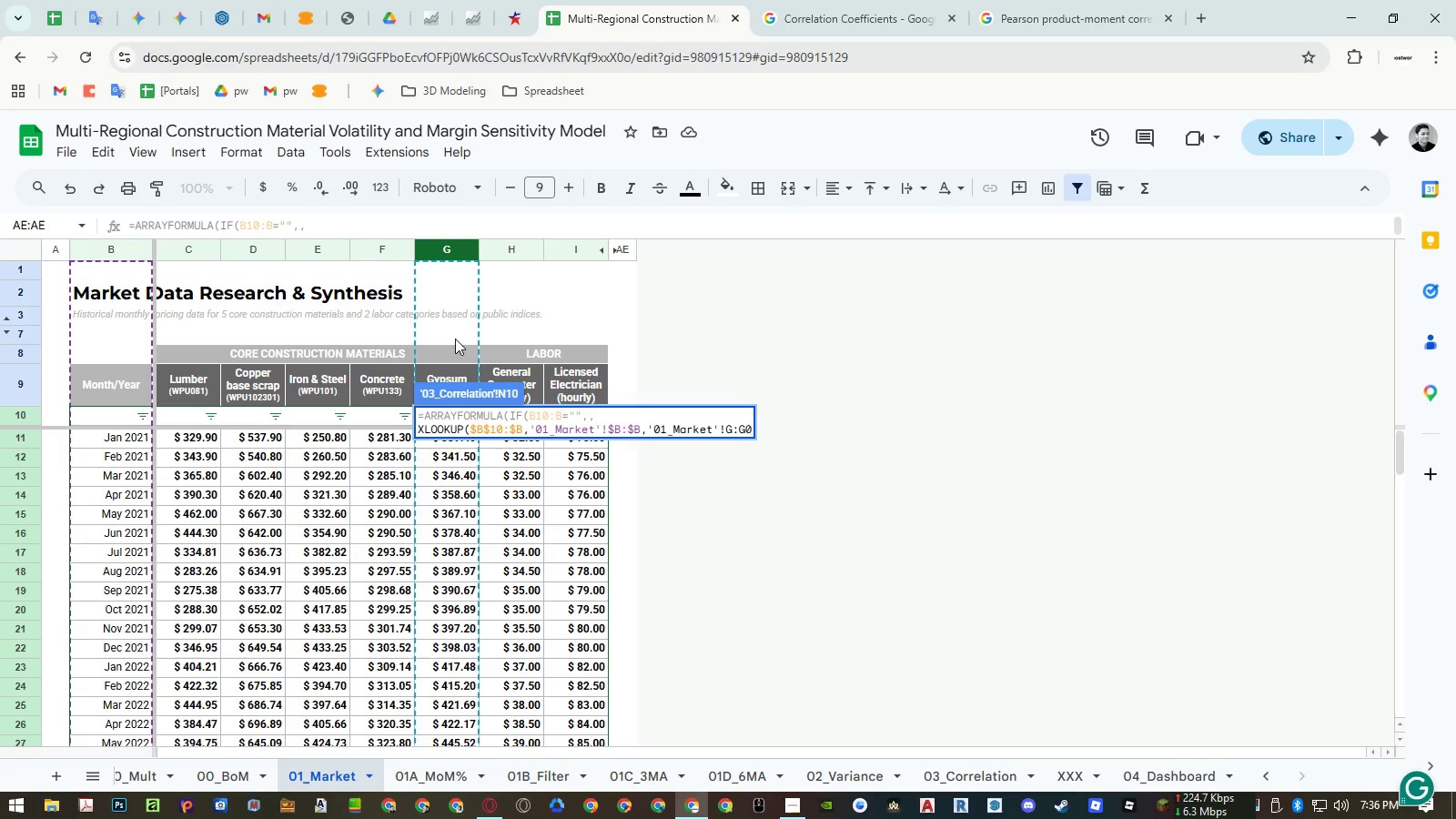 
key(Backspace)
 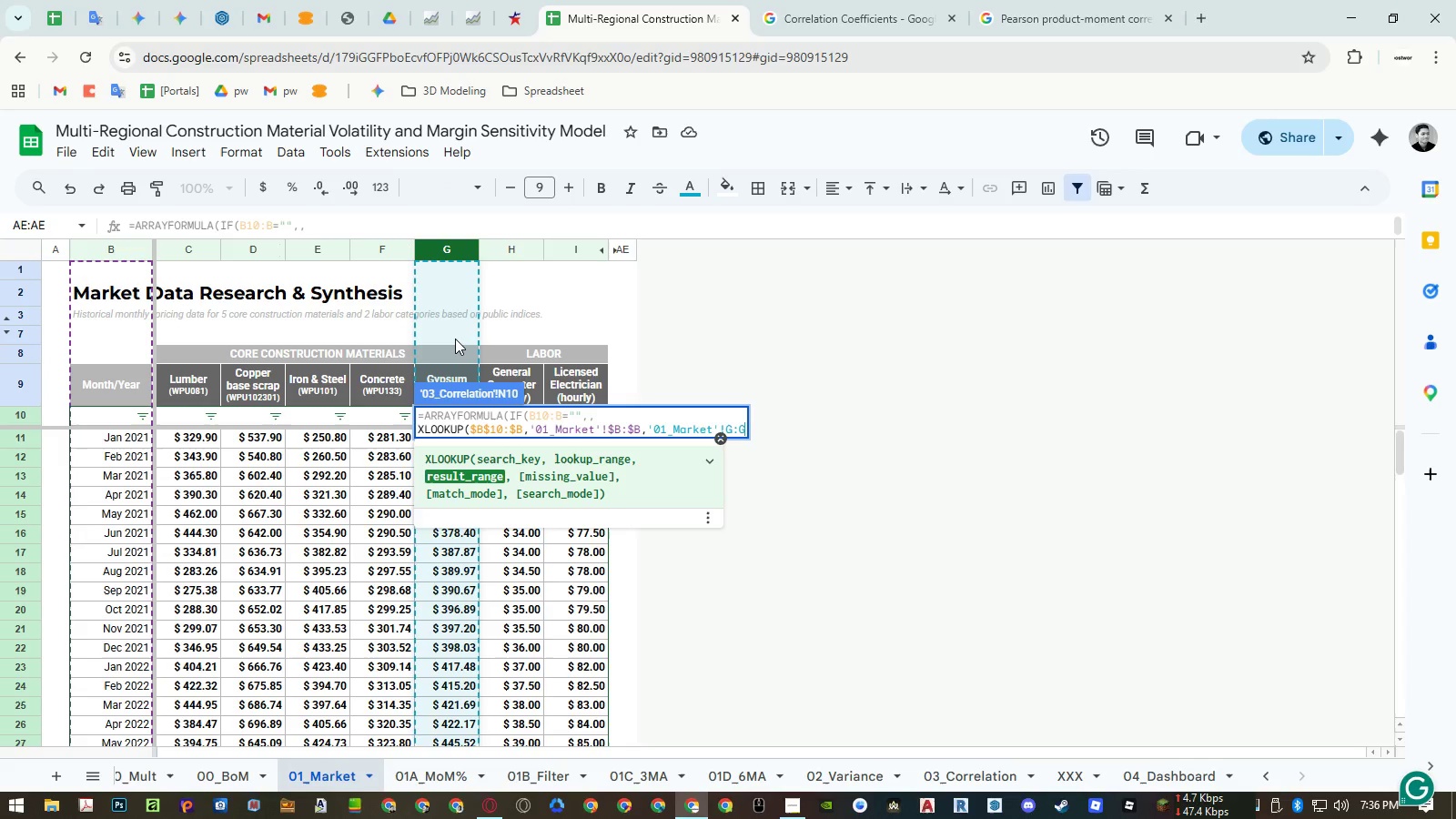 
key(Shift+0)
 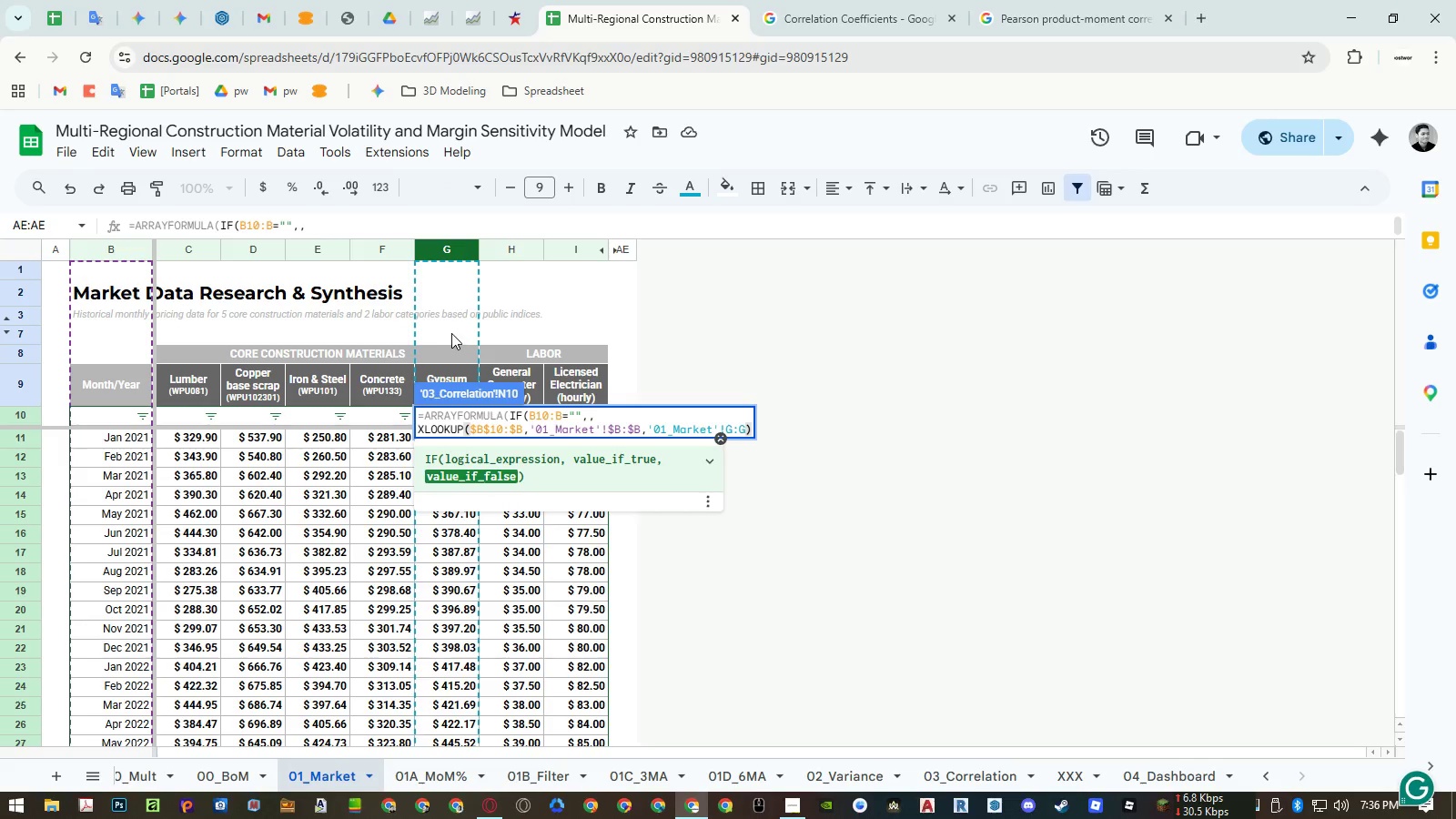 
key(Control+Enter)
 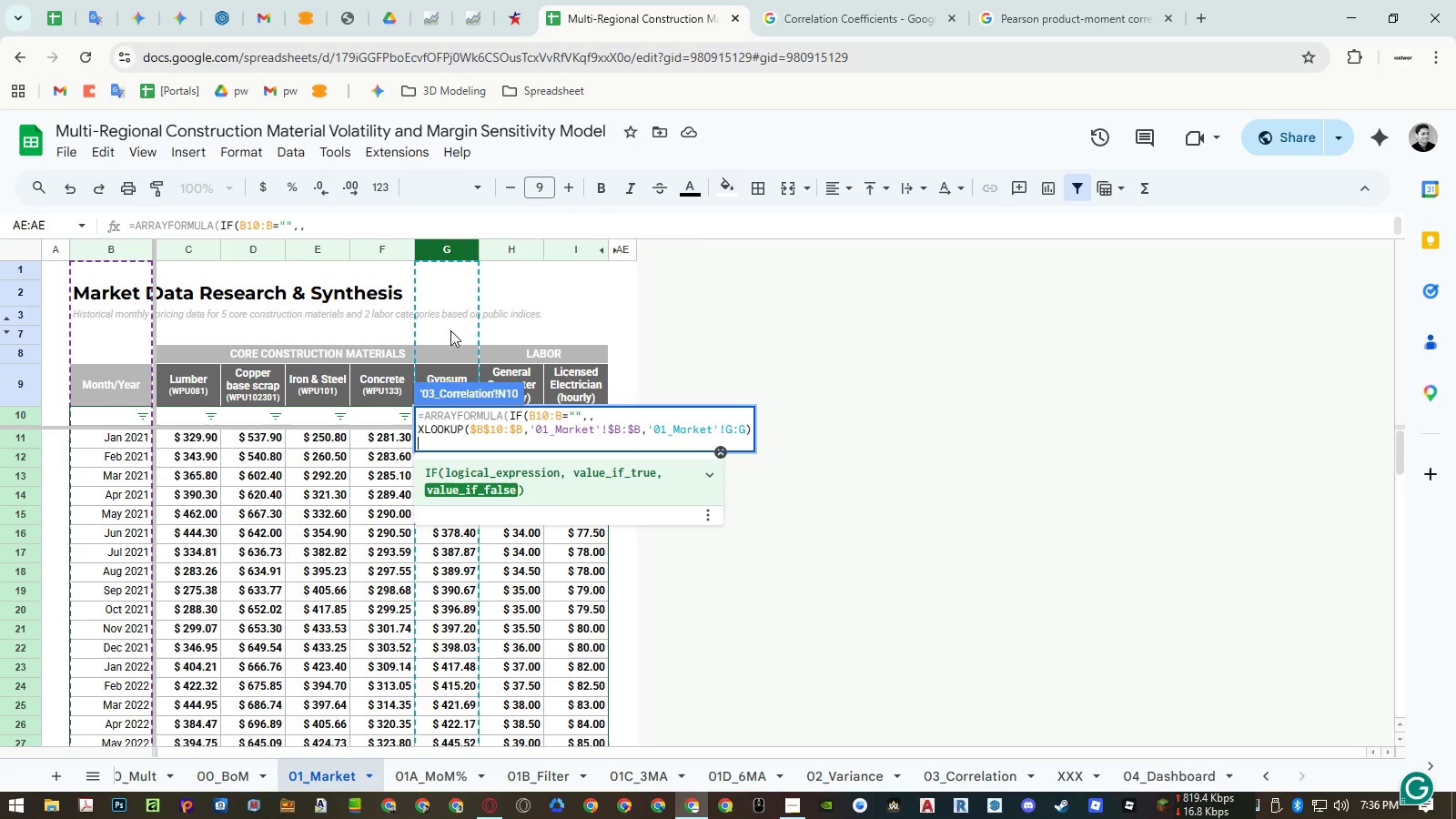 
type()))
 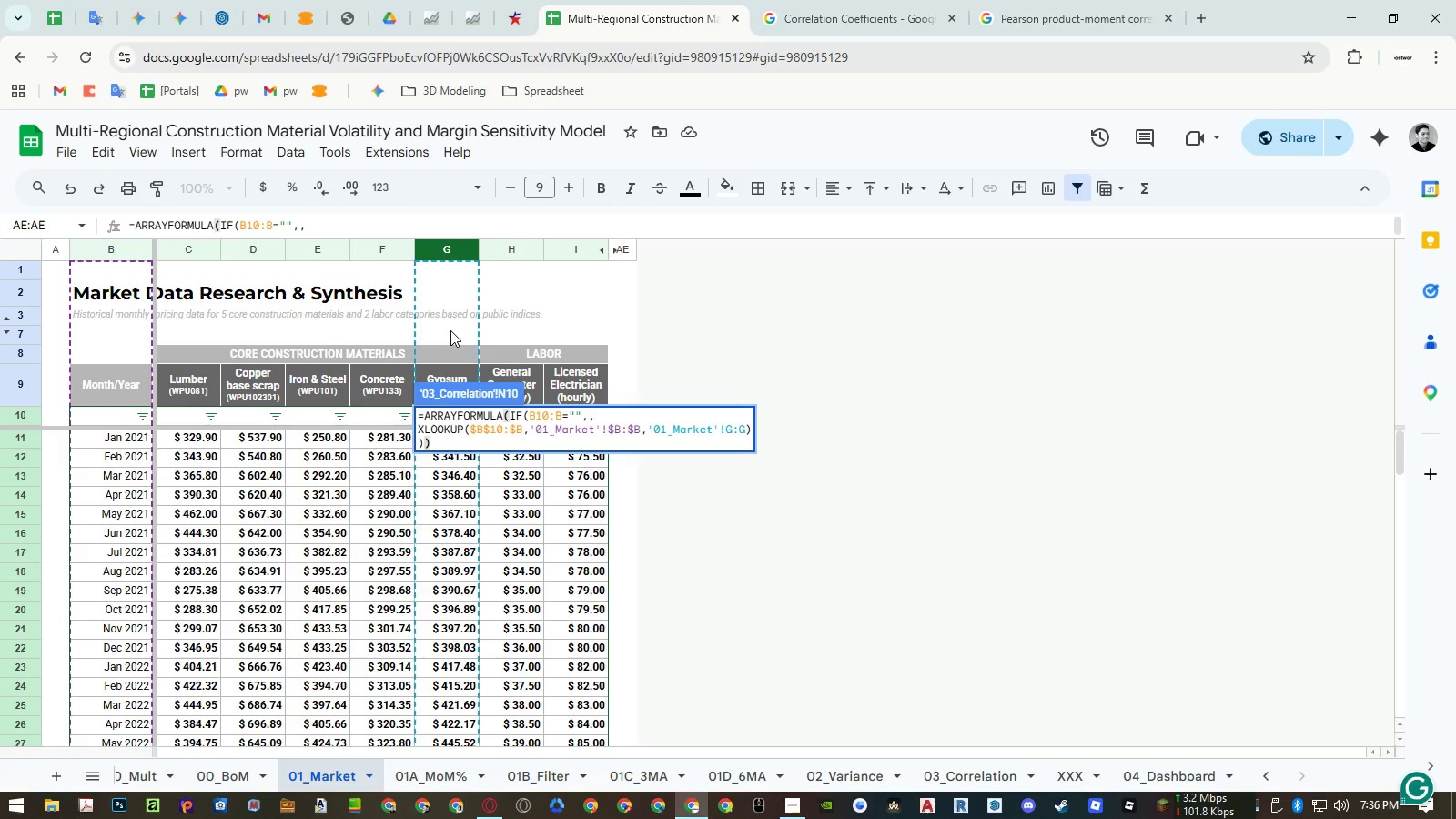 
key(Enter)
 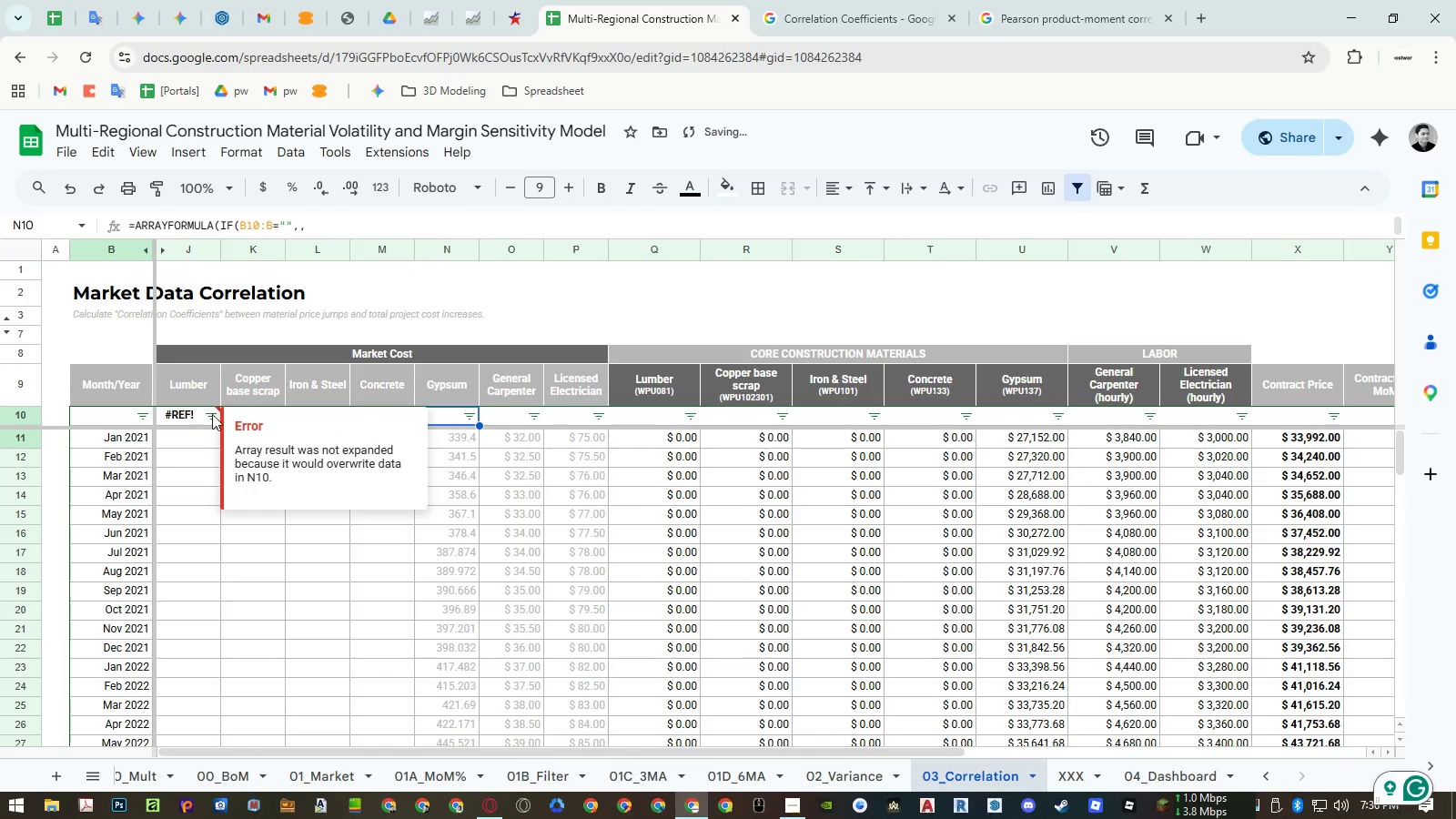 
left_click([451, 413])
 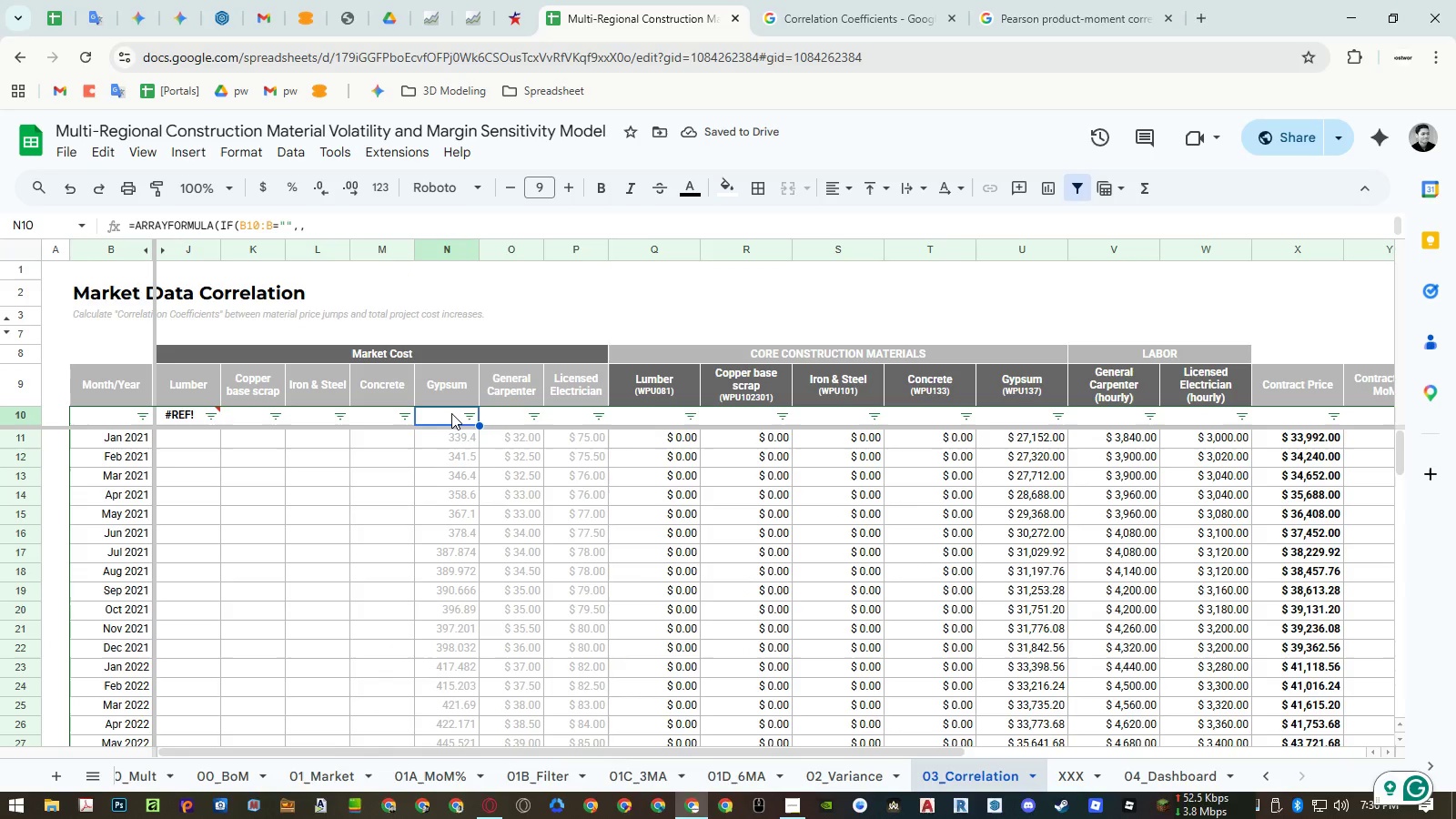 
key(Delete)
 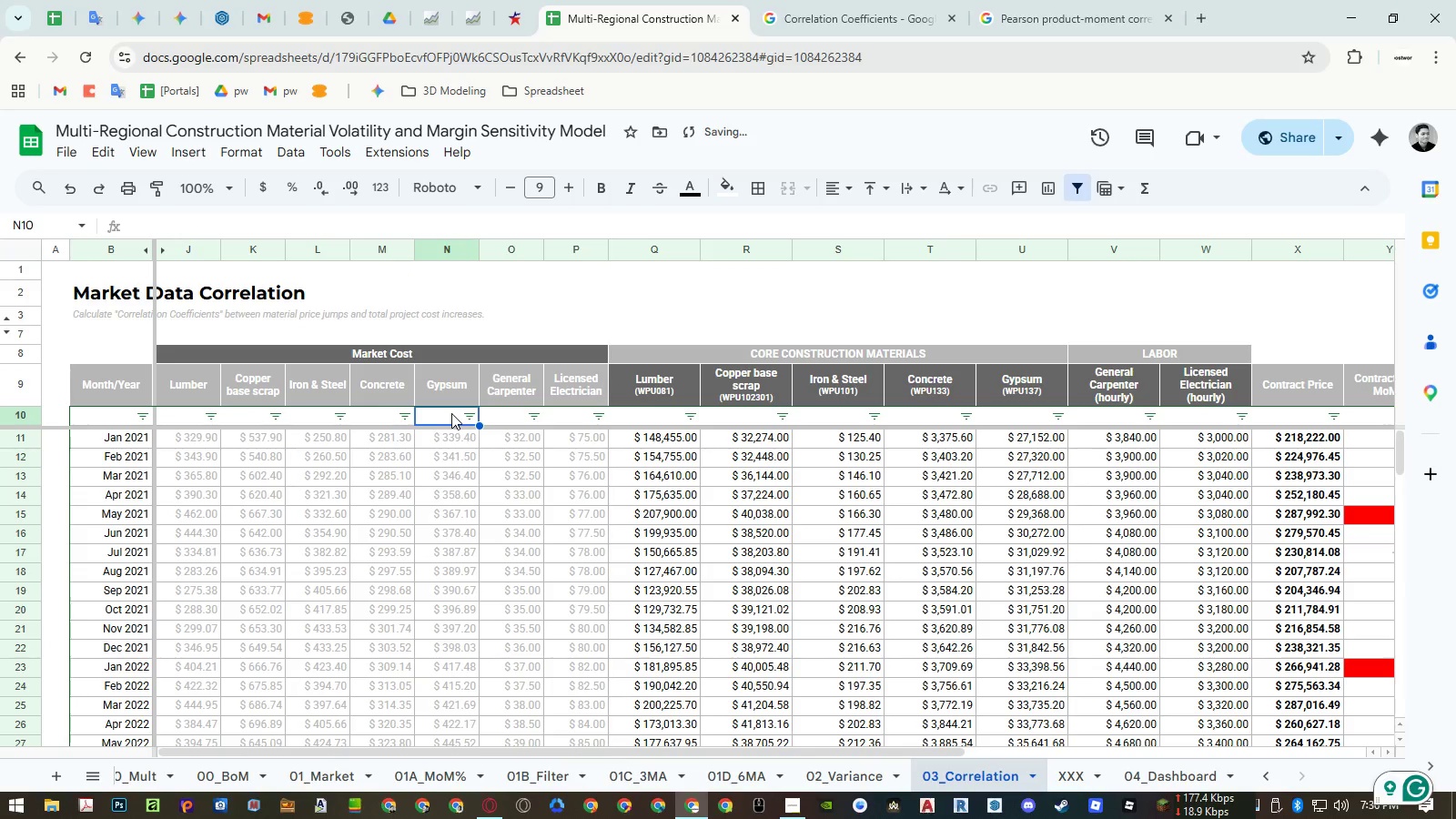 
hold_key(key=ControlLeft, duration=0.47)
 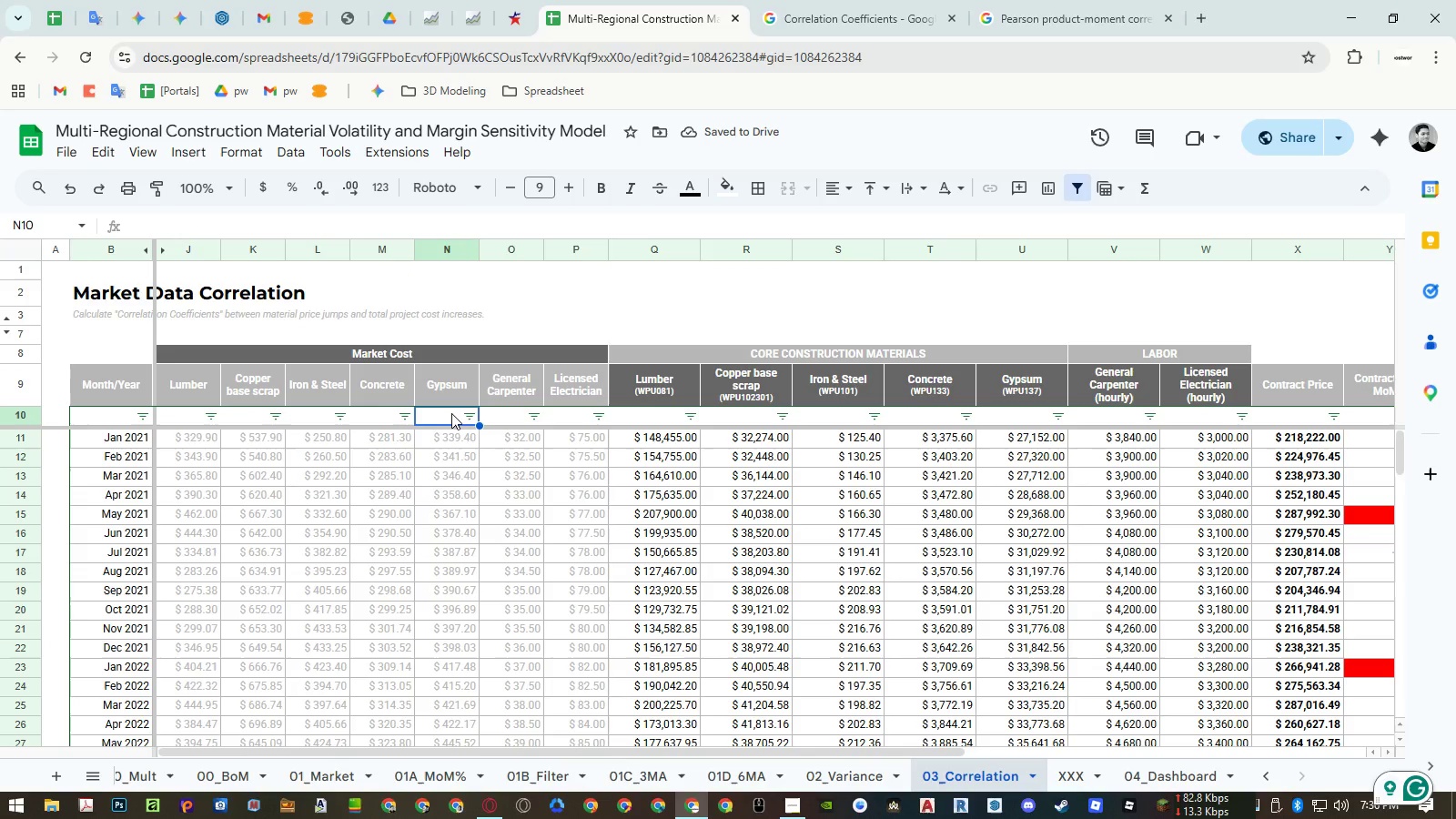 
key(Control+Z)
 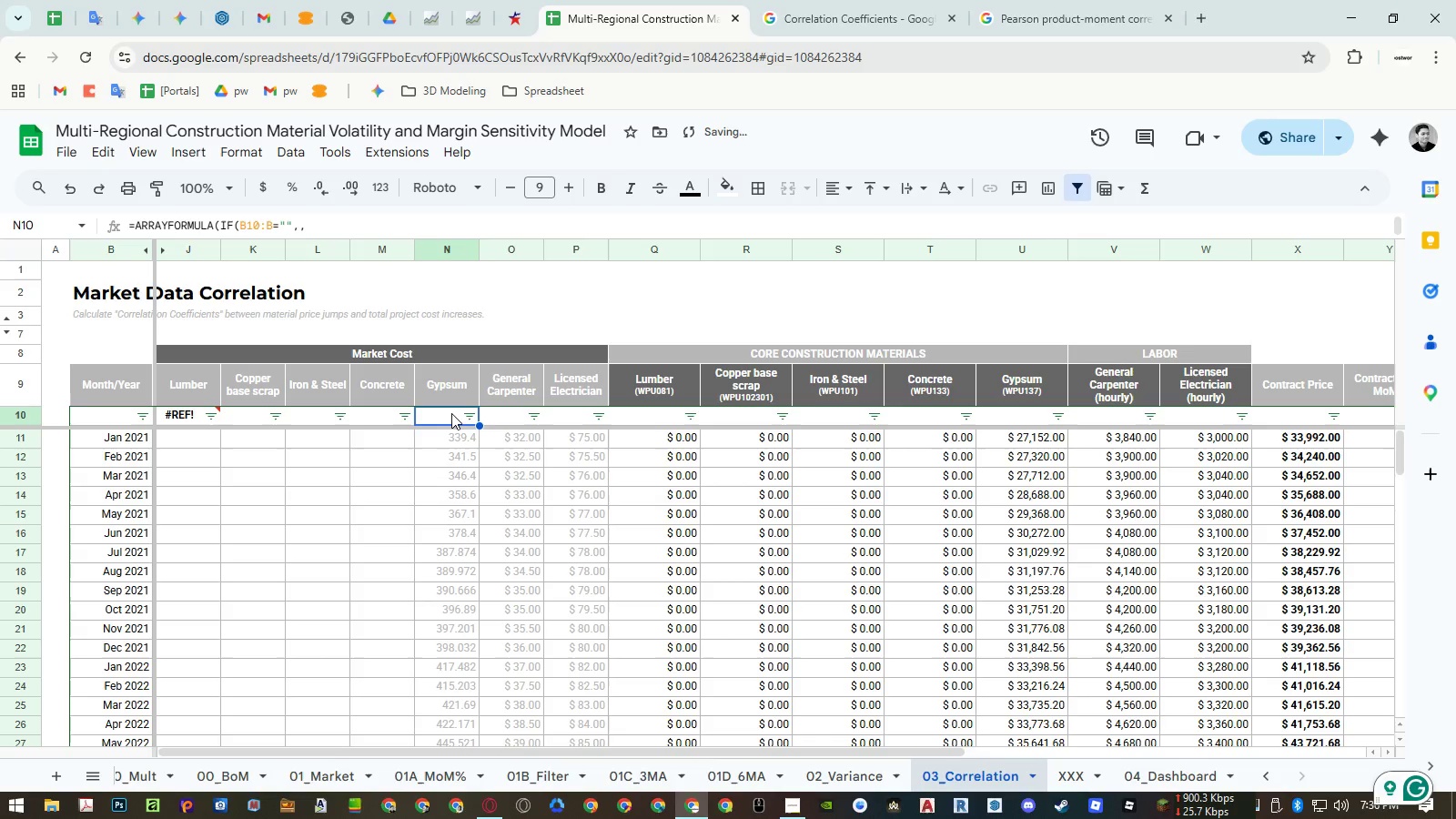 
key(Delete)
 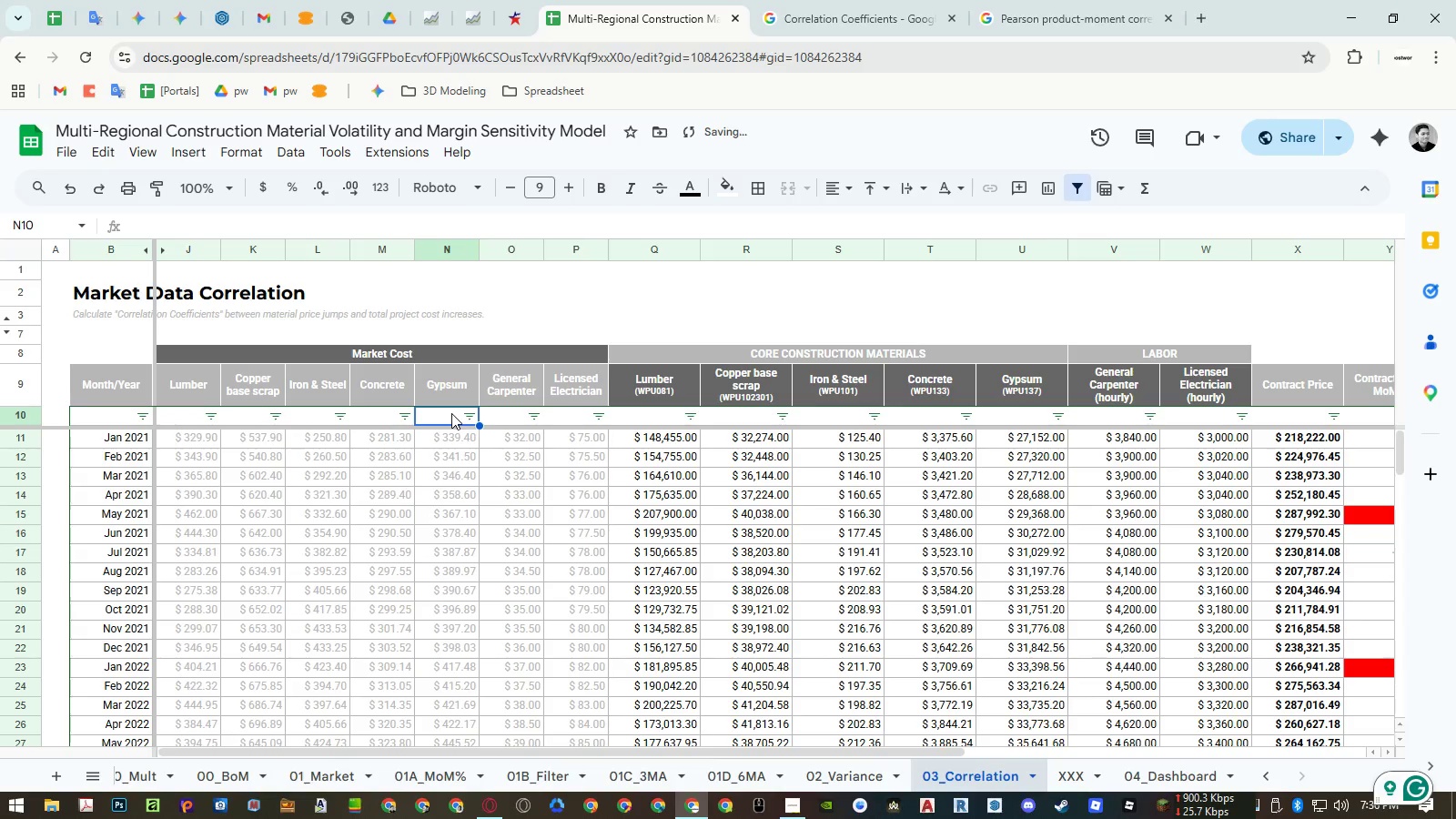 
key(Control+Z)
 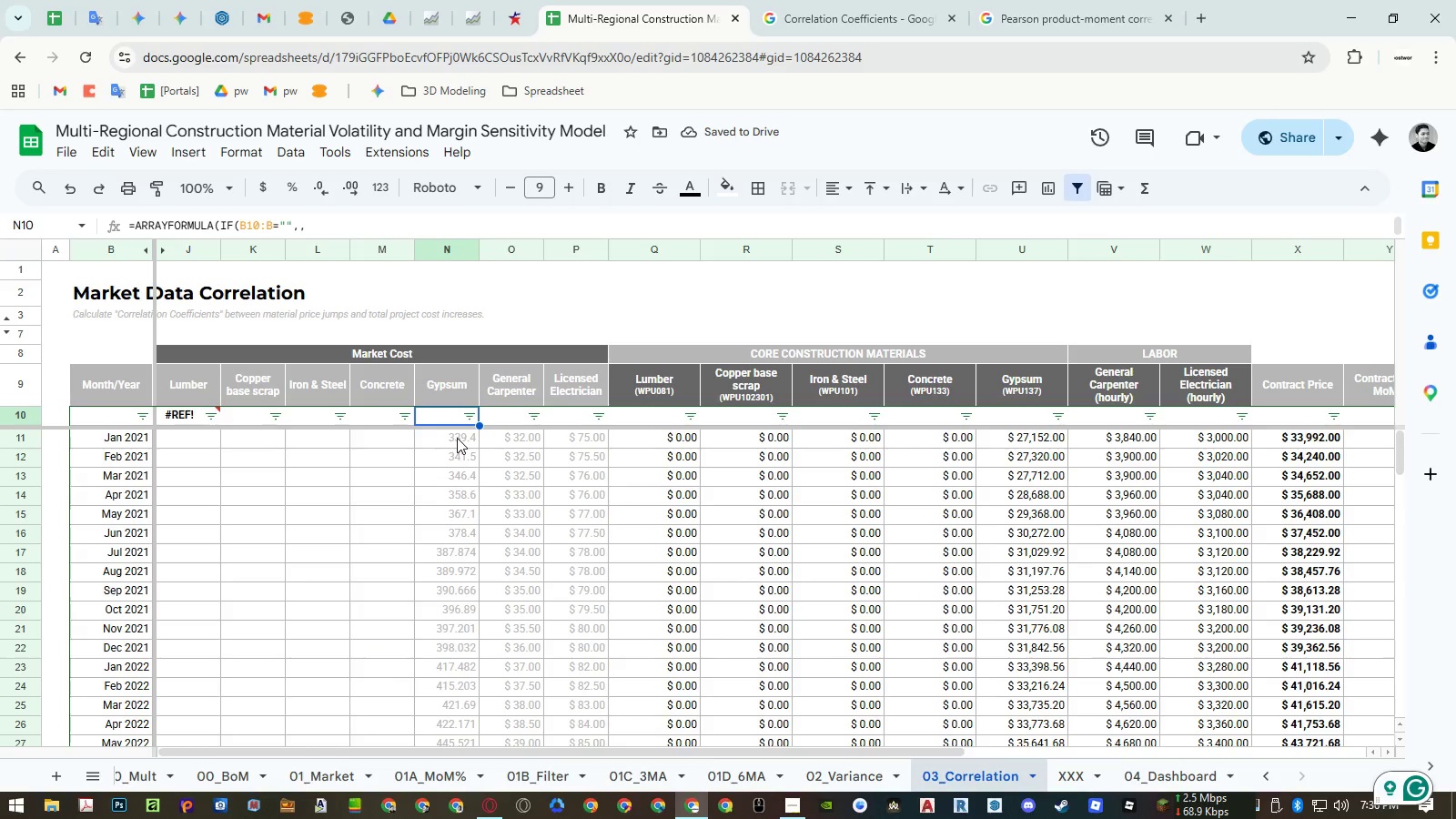 
left_click([441, 418])
 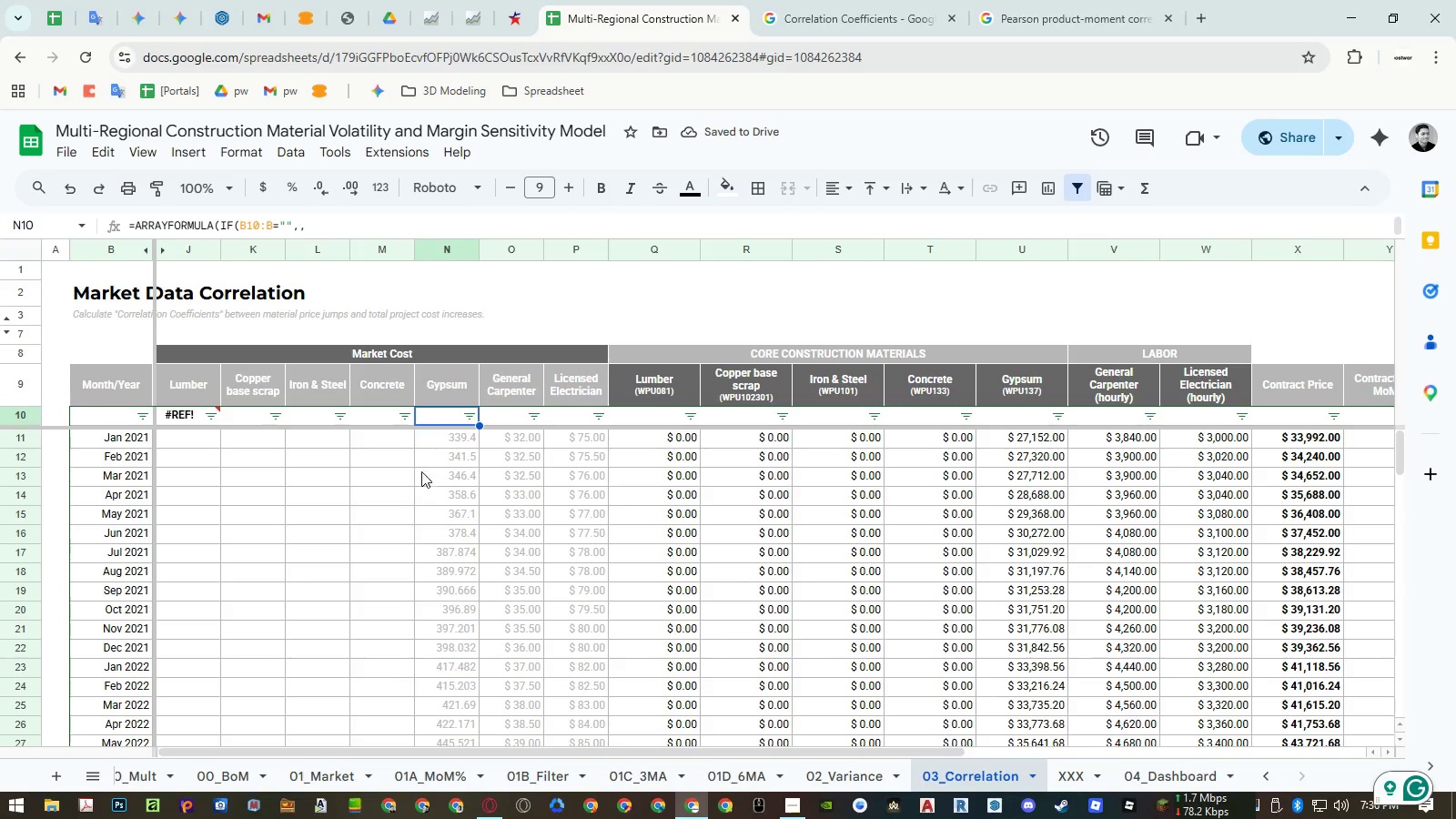 
key(Control+ControlLeft)
 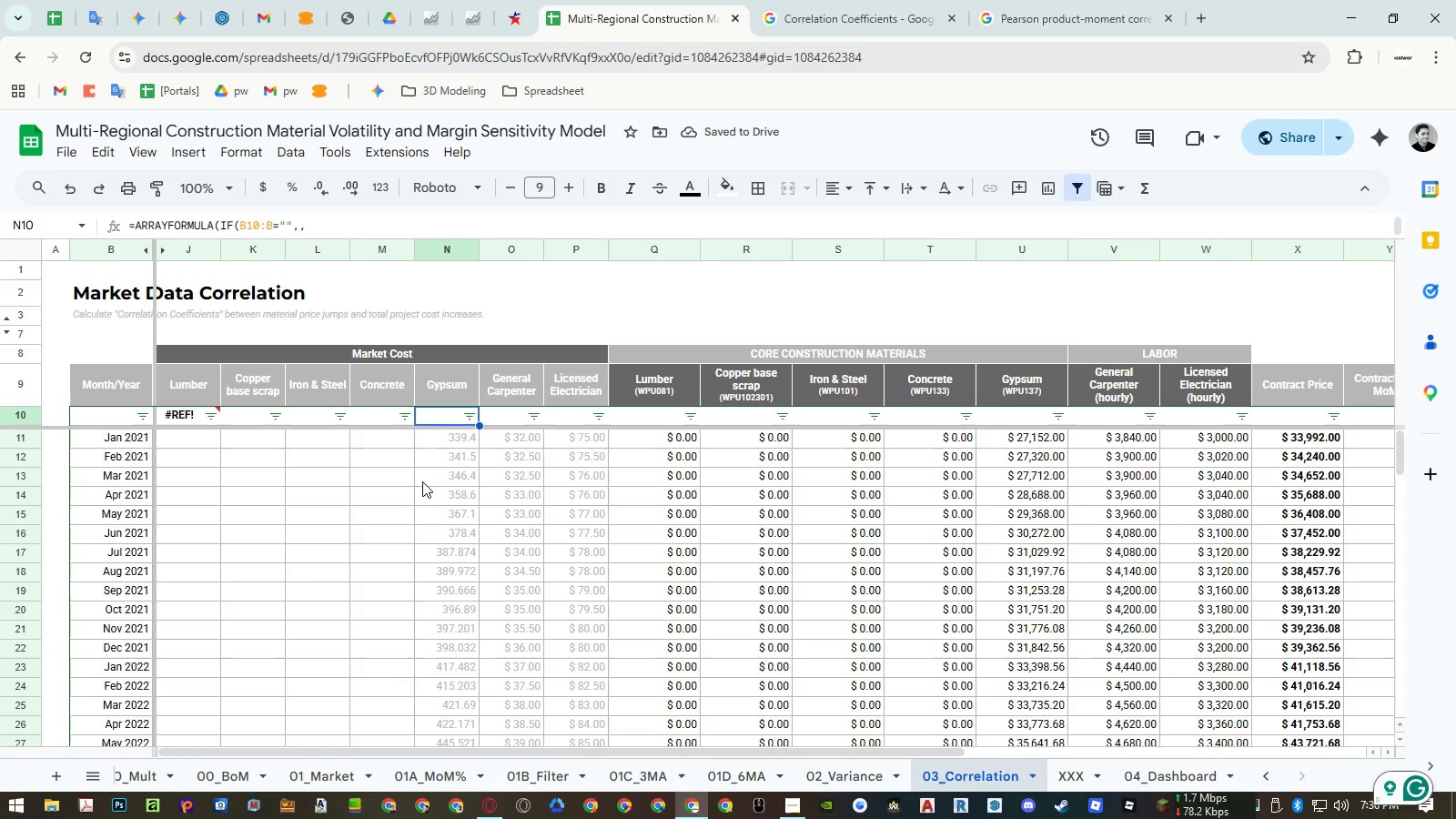 
key(Control+C)
 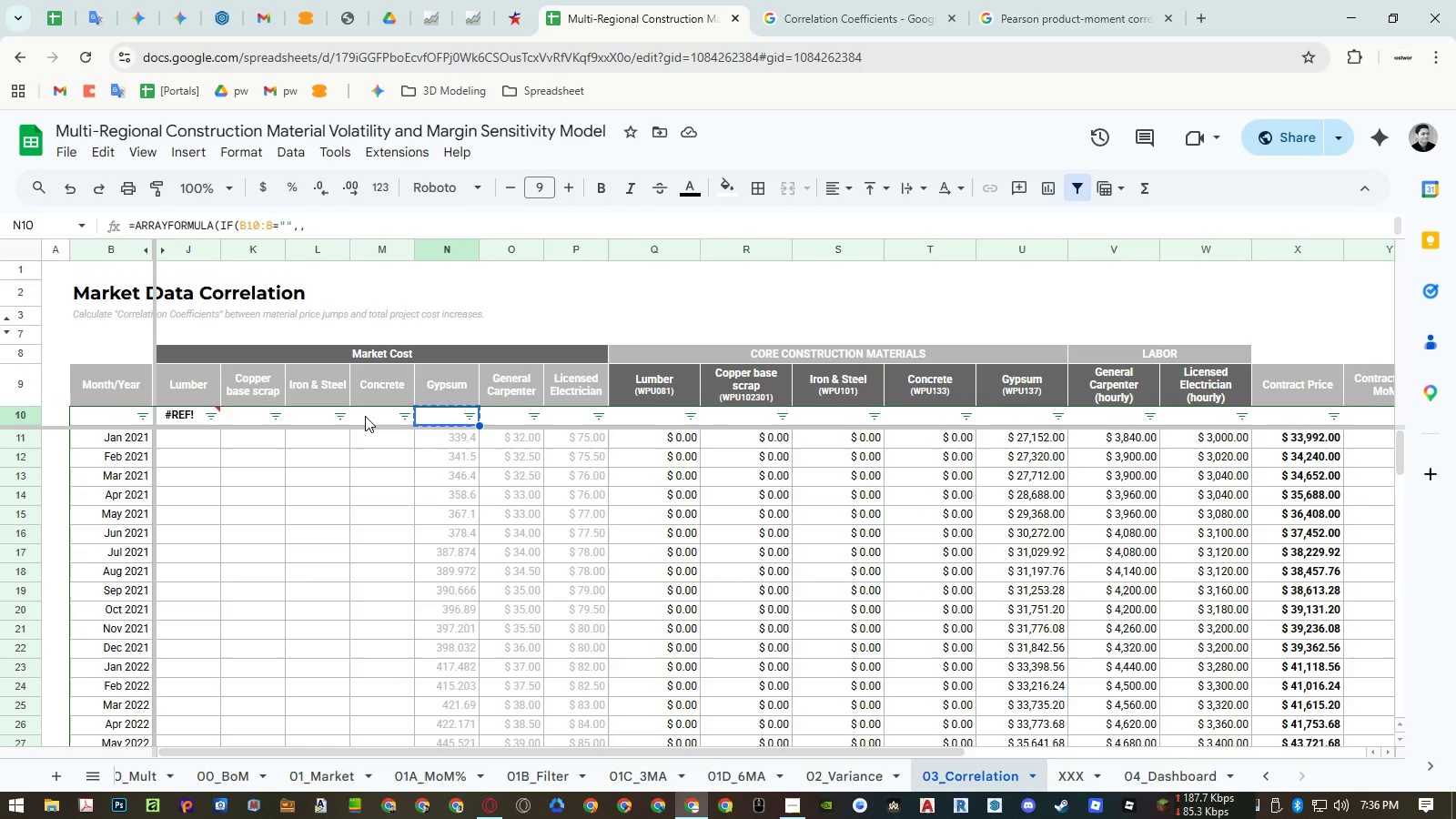 
hold_key(key=ControlLeft, duration=0.47)
 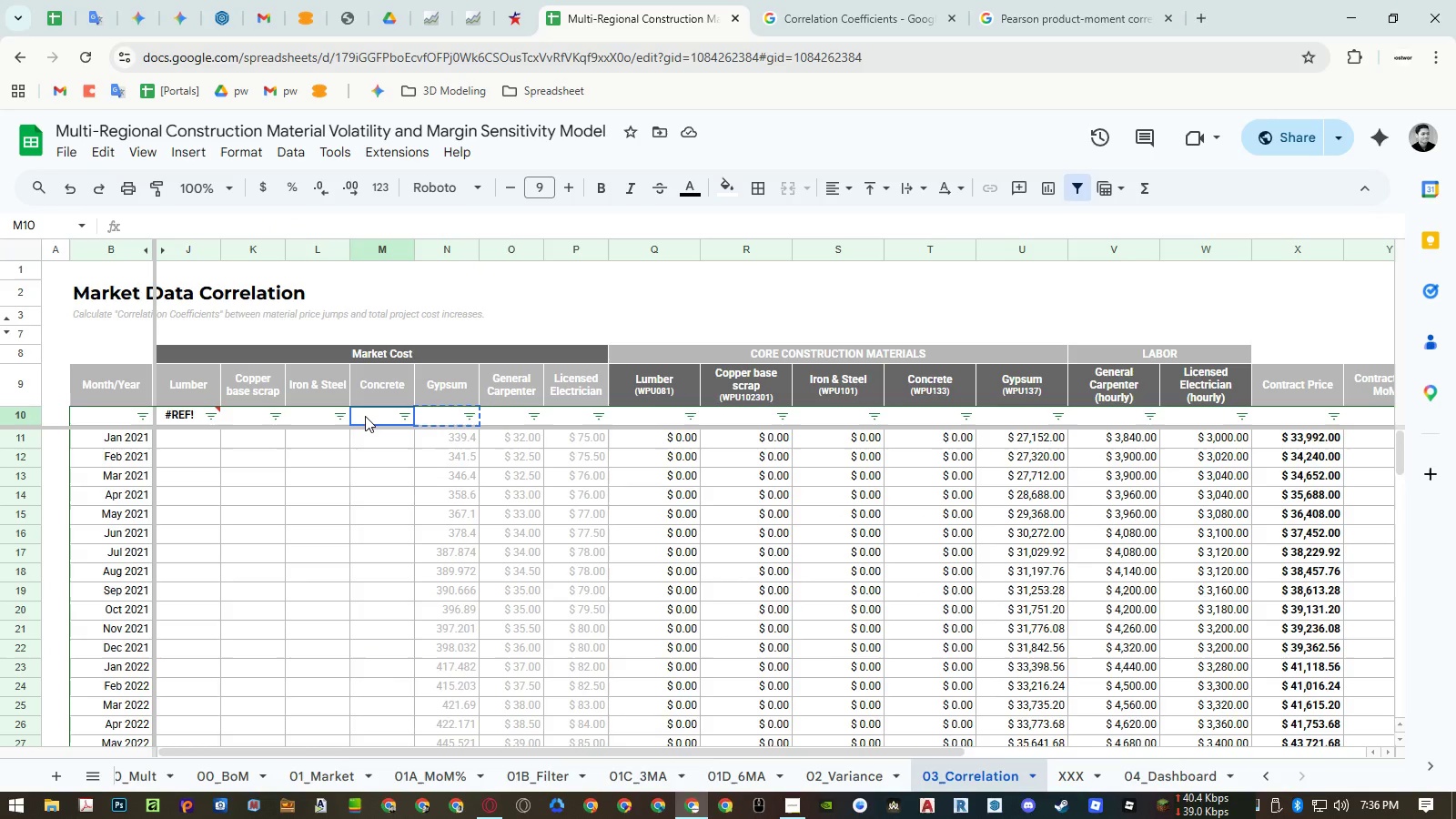 
left_click_drag(start_coordinate=[365, 416], to_coordinate=[191, 416])
 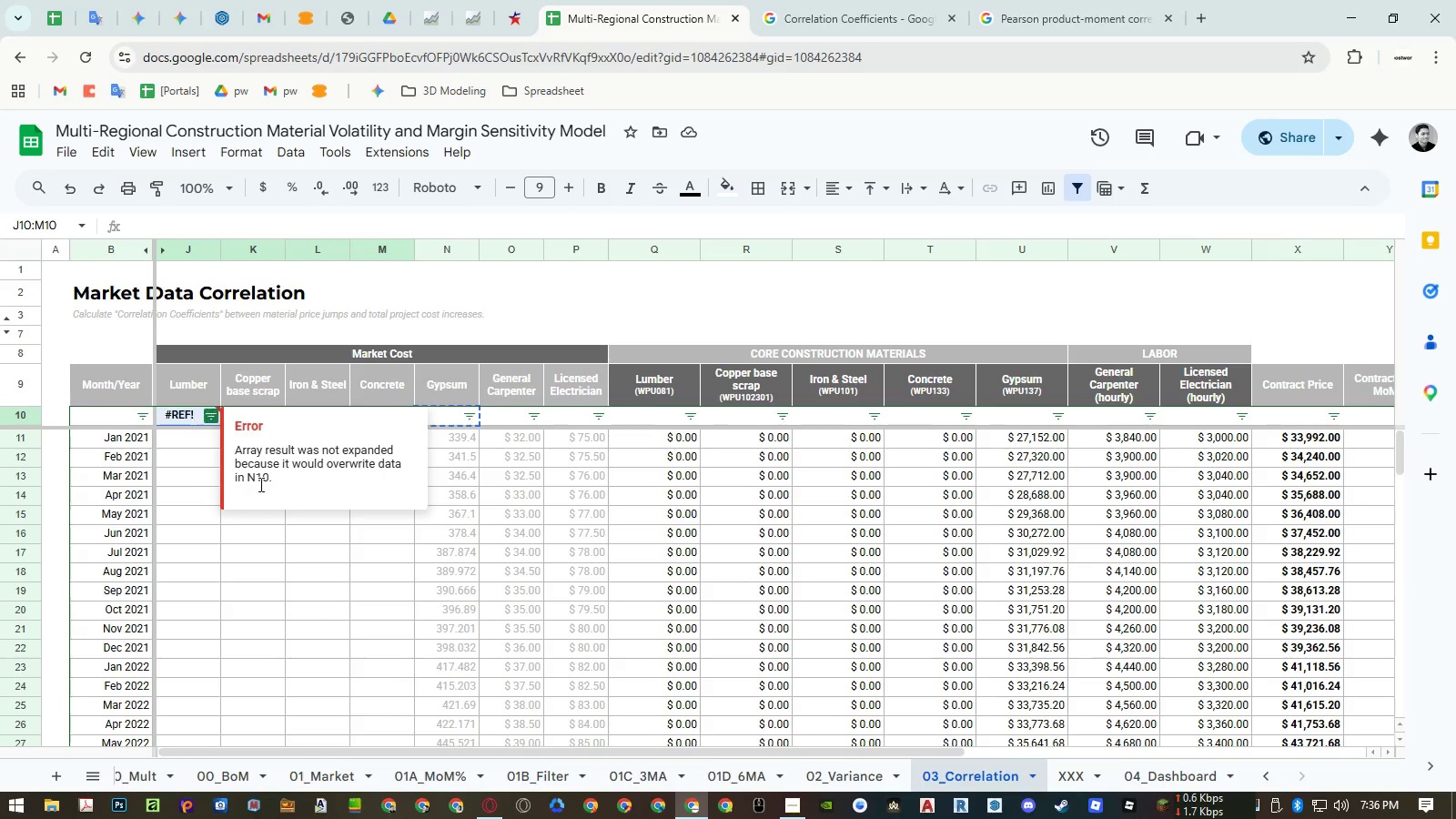 
key(Control+ControlLeft)
 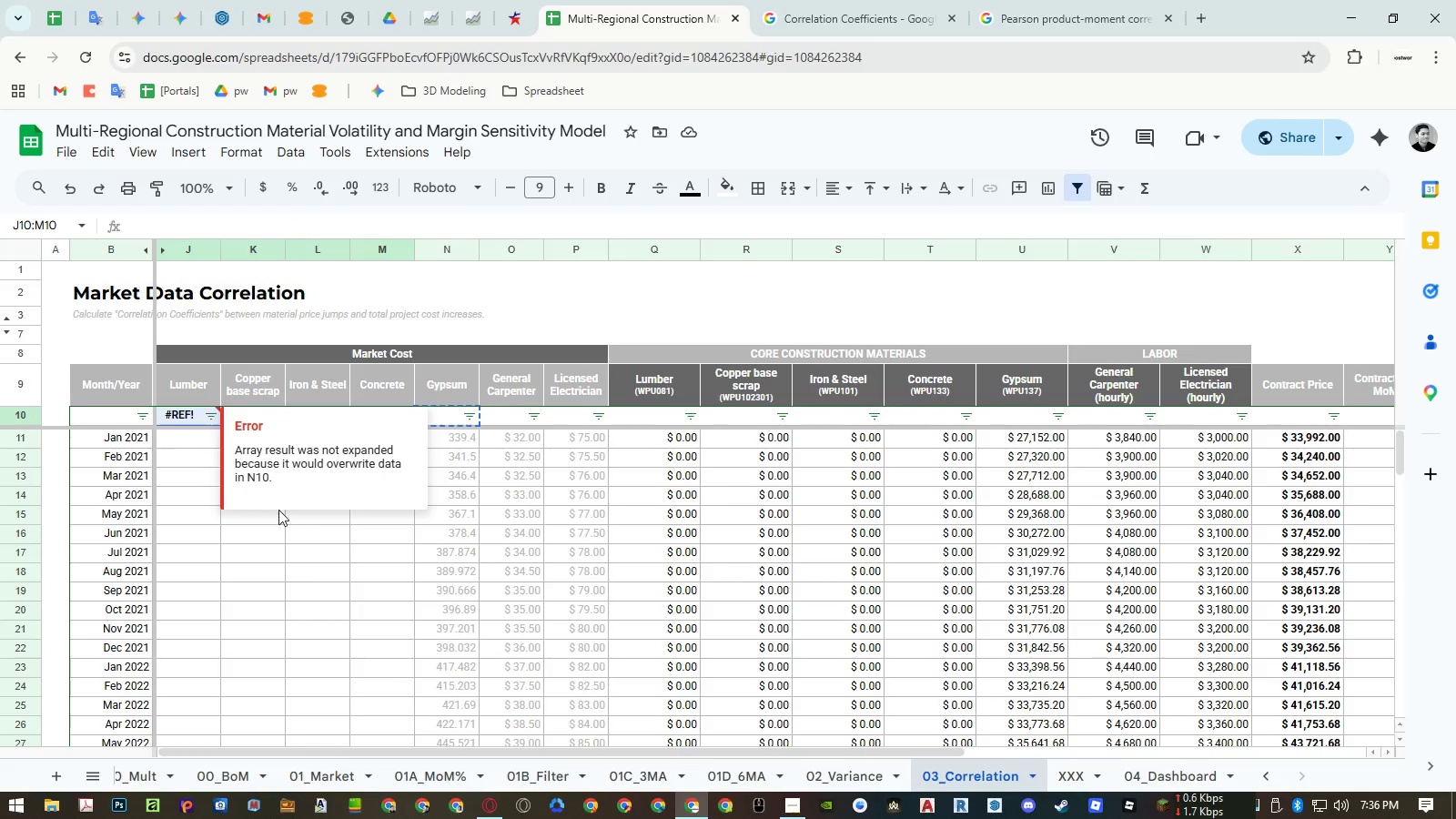 
key(Control+V)
 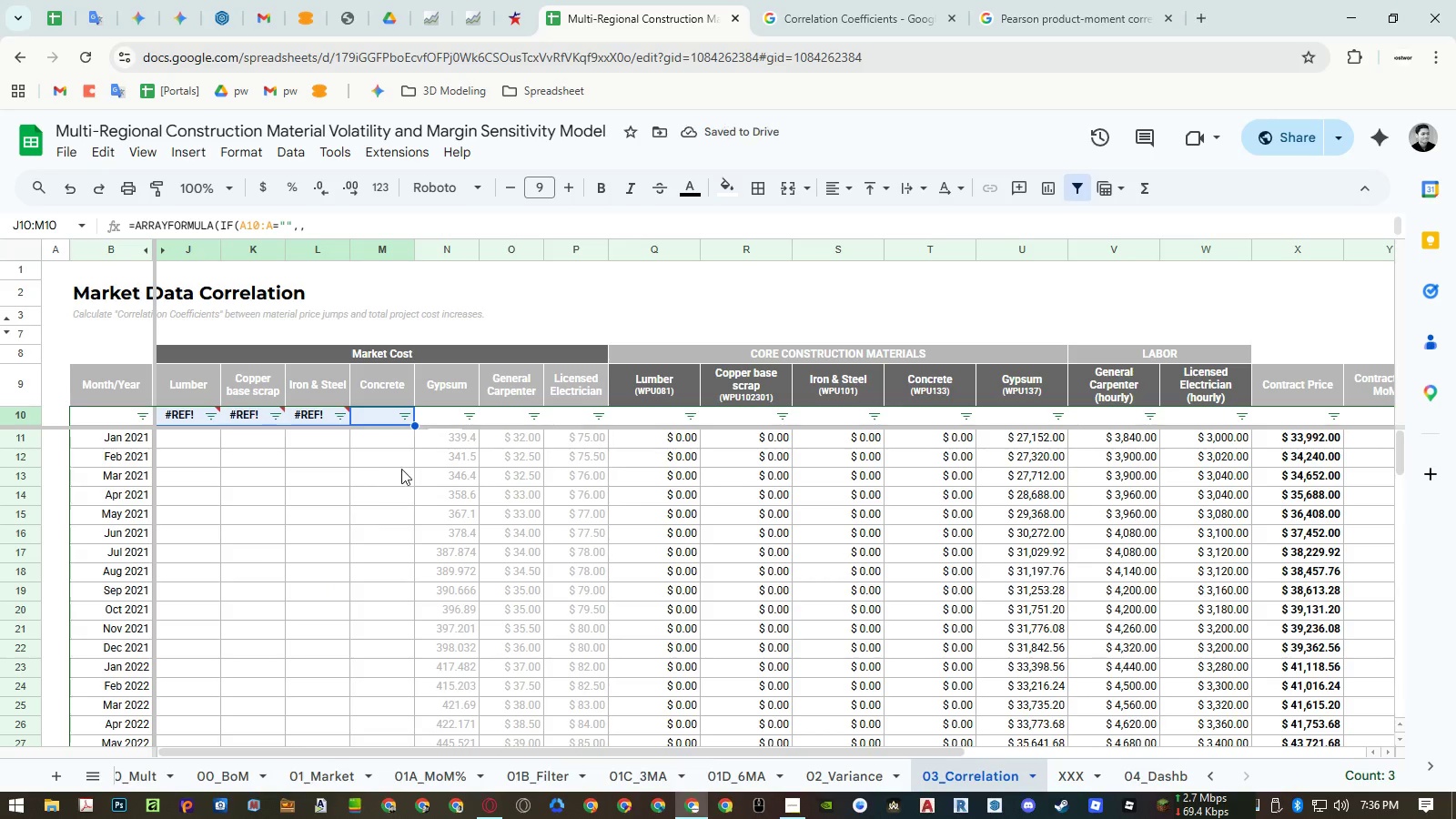 
left_click([440, 410])
 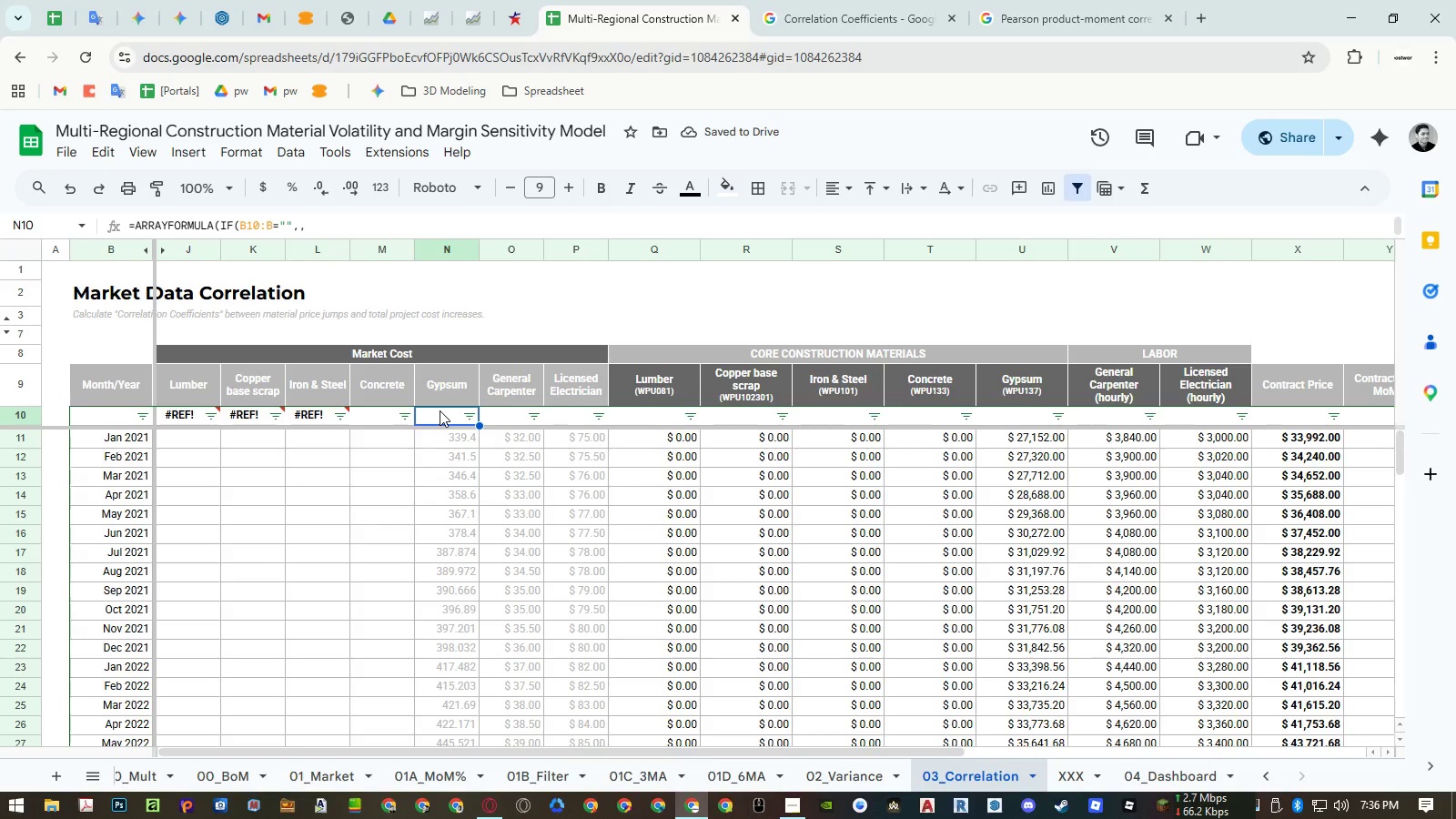 
key(Control+ControlLeft)
 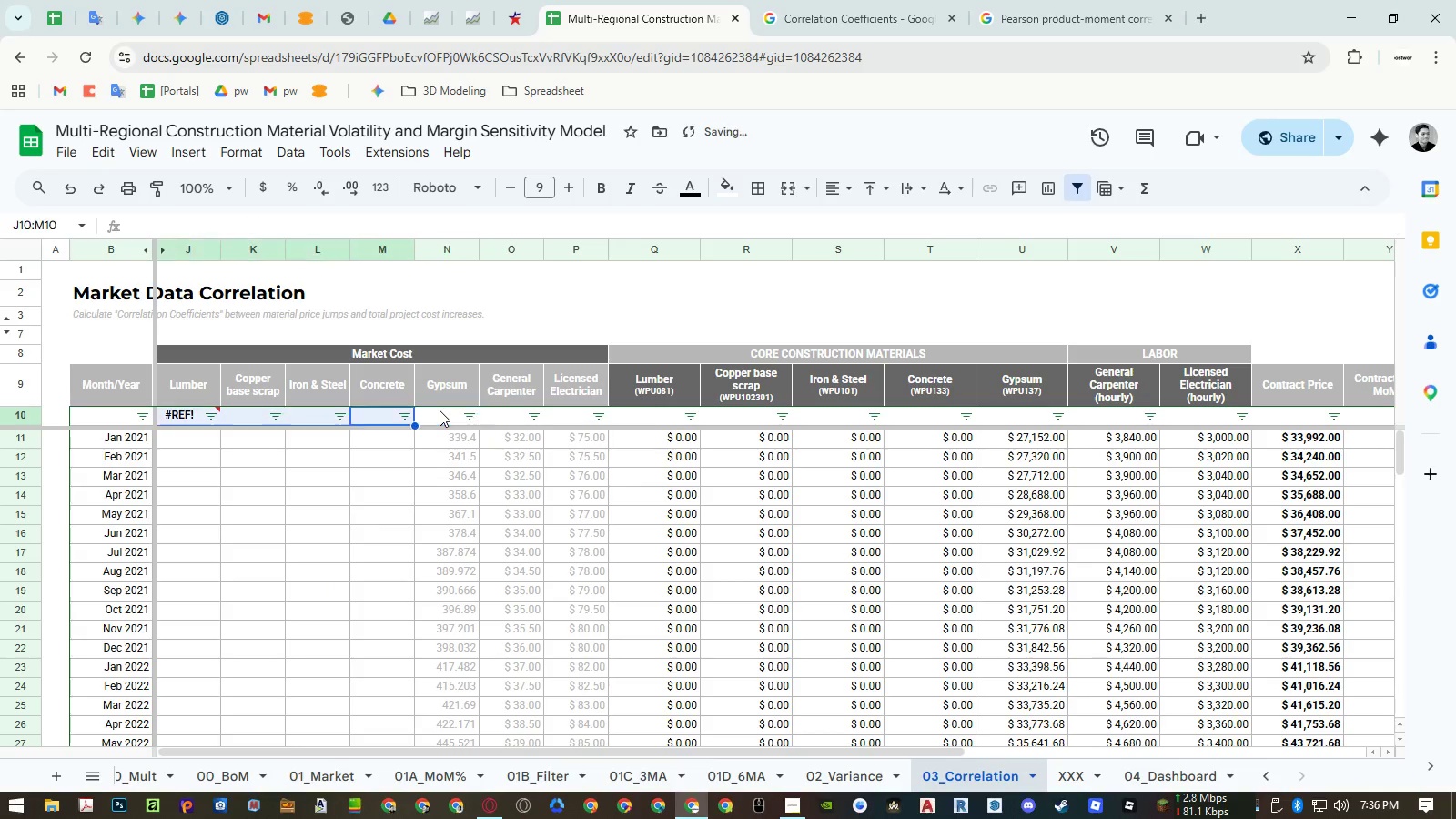 
key(Control+Z)
 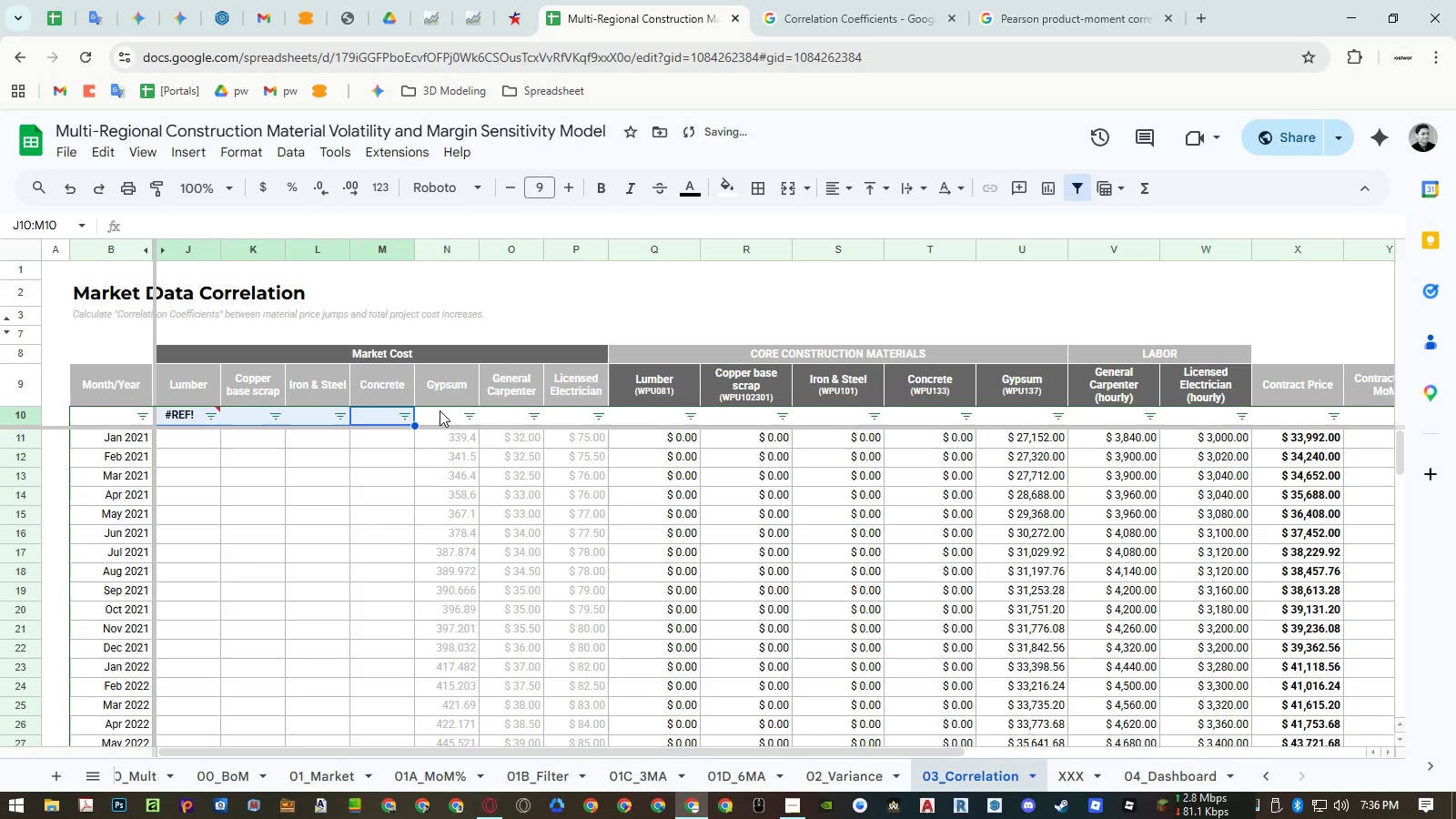 
key(Control+ControlLeft)
 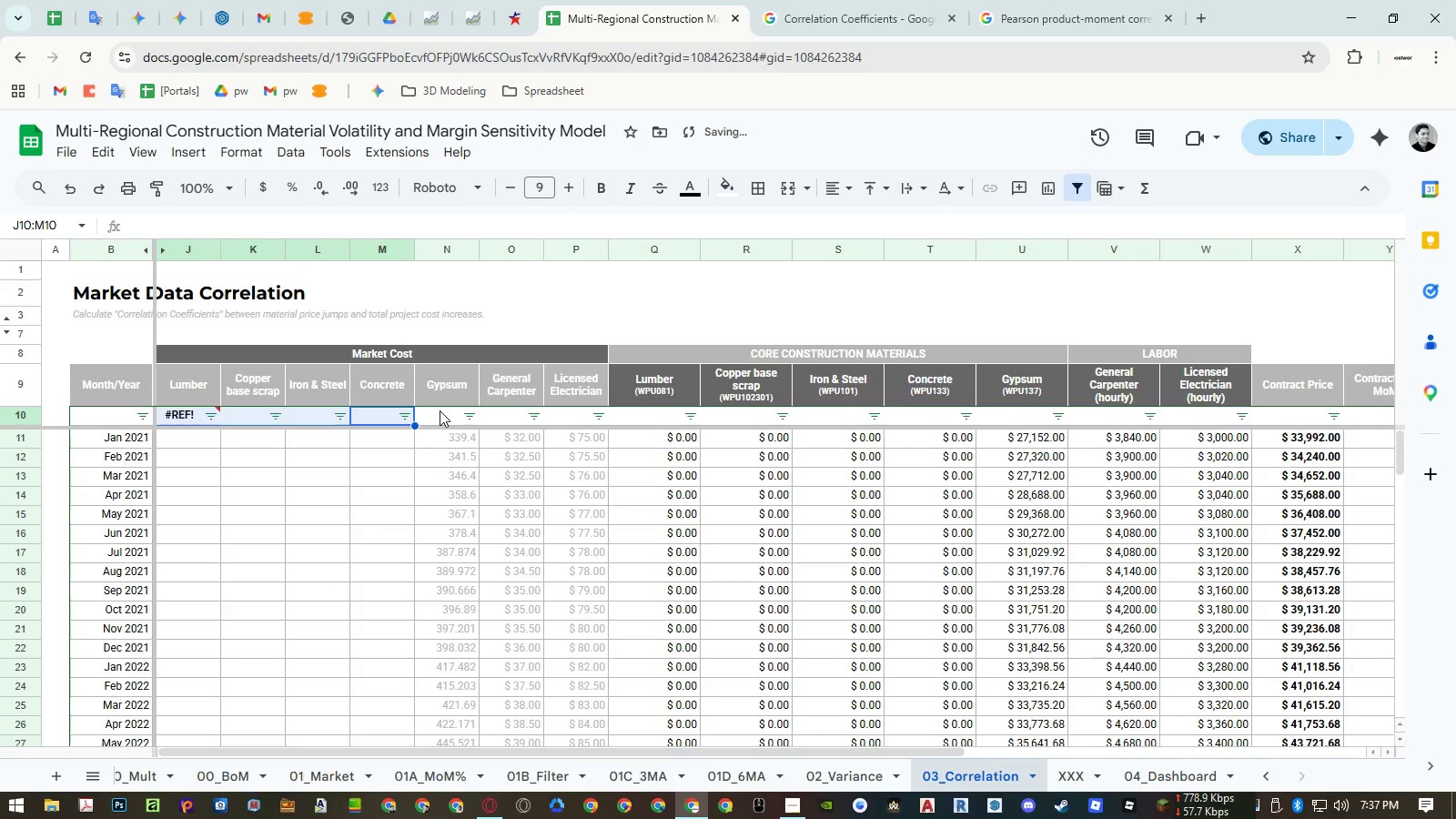 
key(Control+Z)
 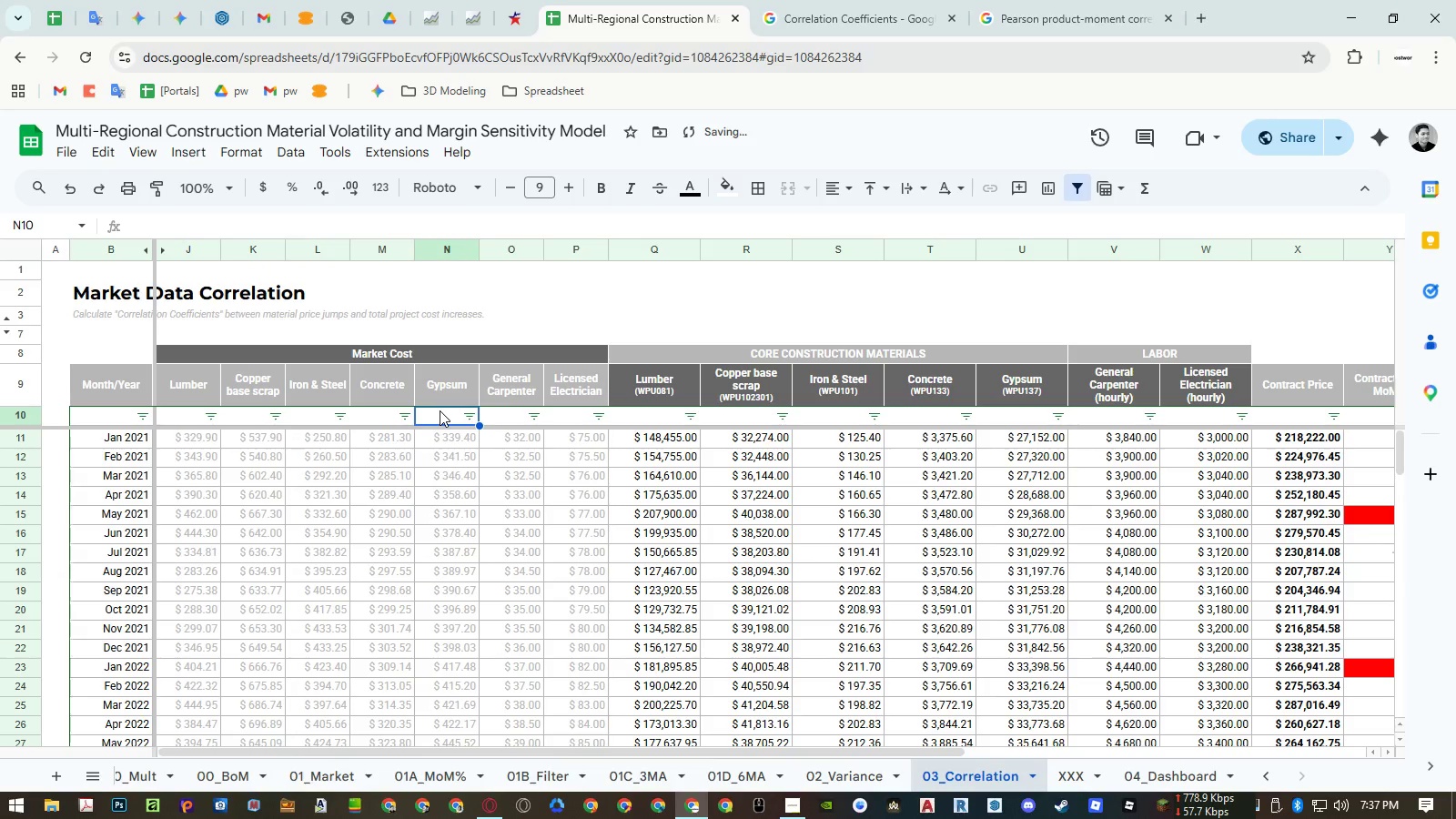 
key(Control+Y)
 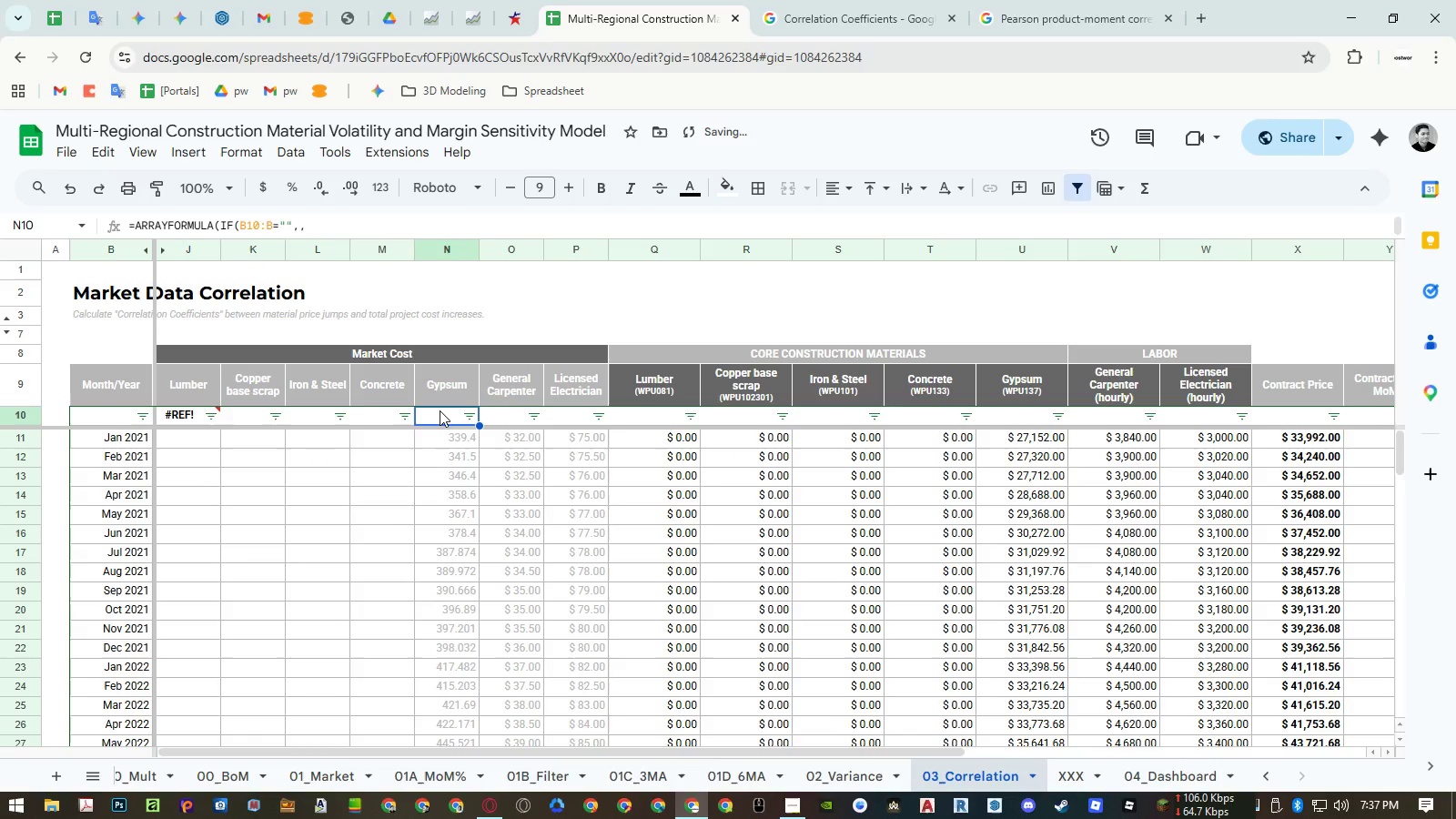 
double_click([440, 410])
 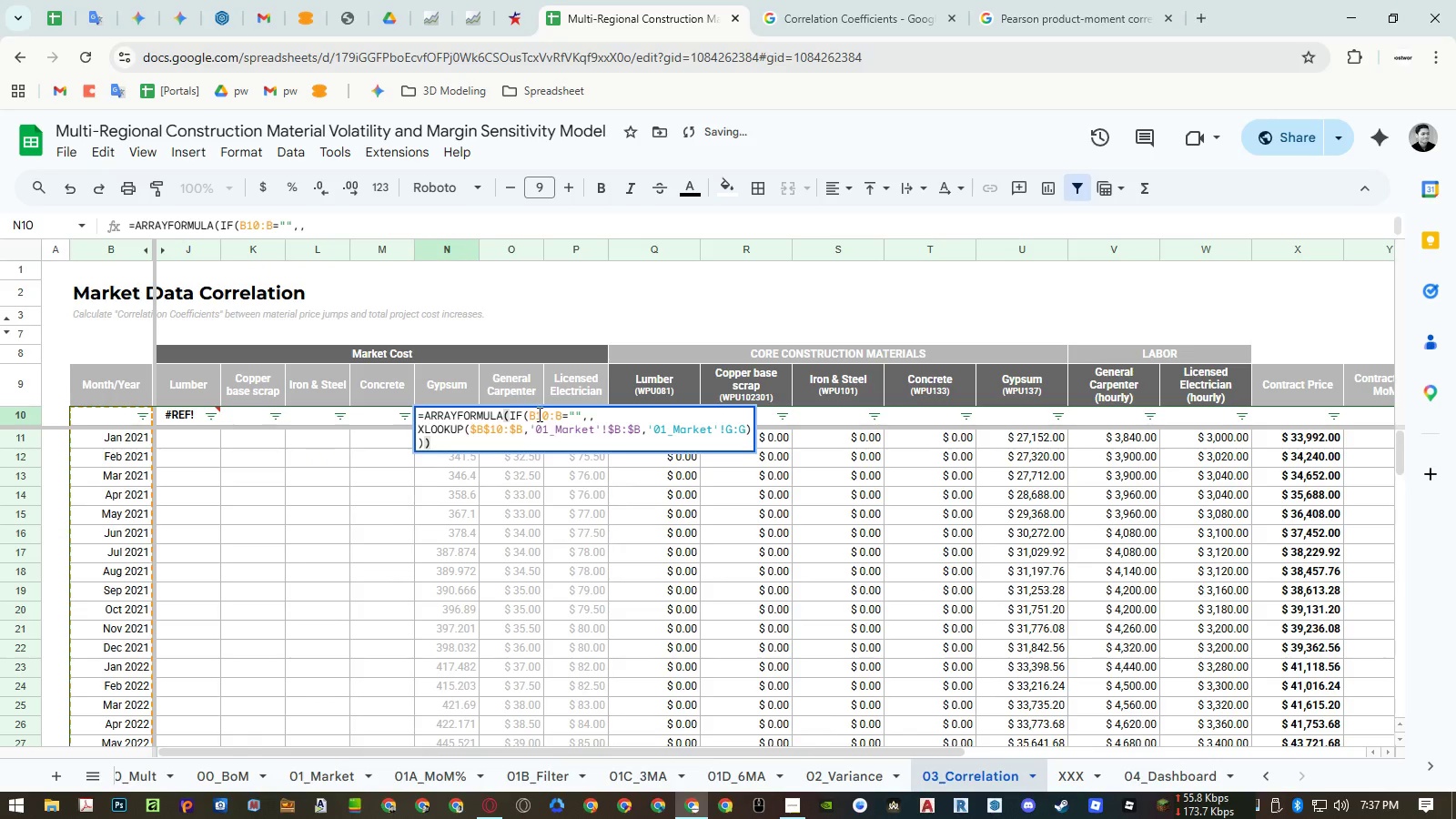 
left_click([538, 414])
 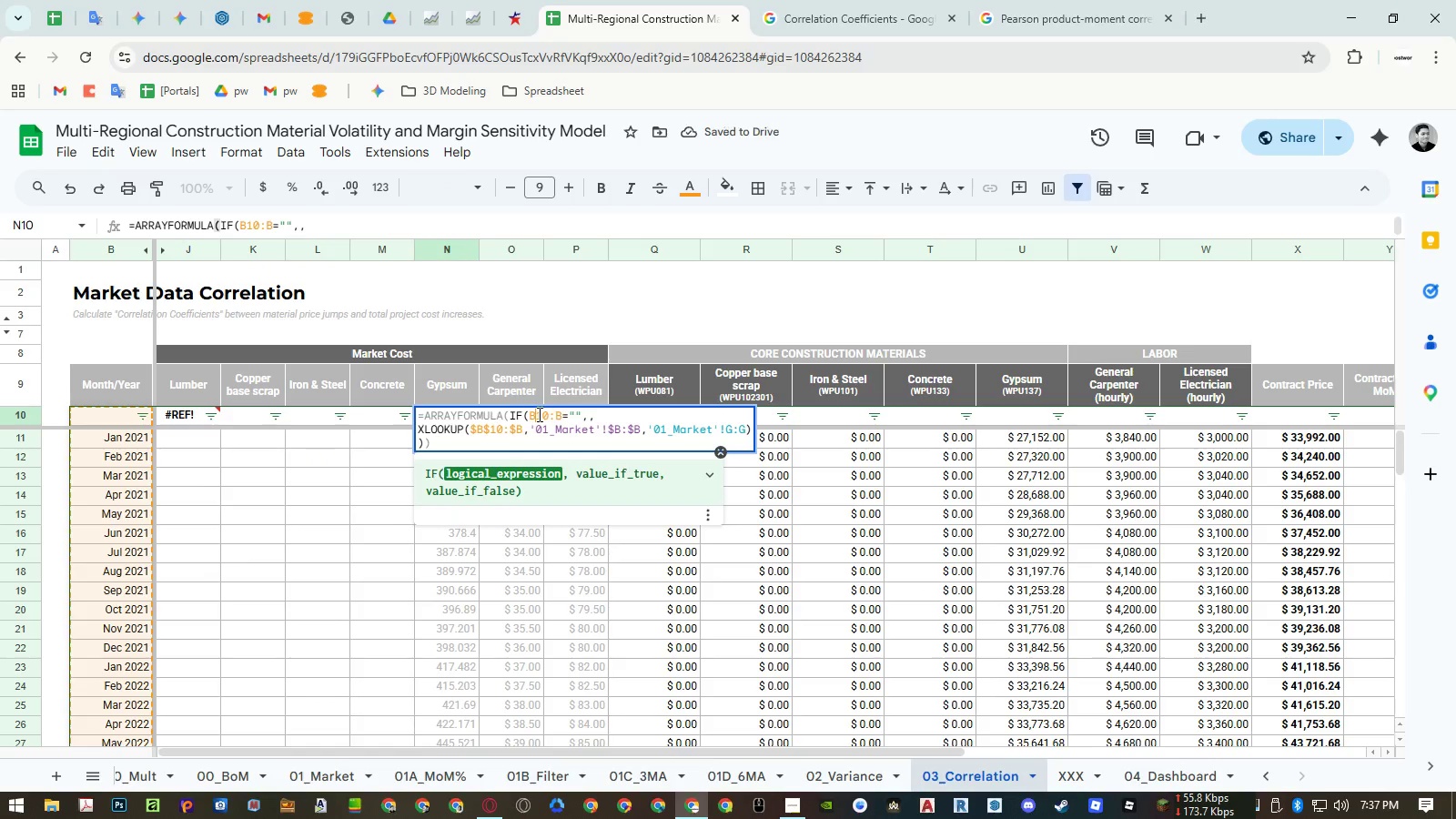 
key(F4)
 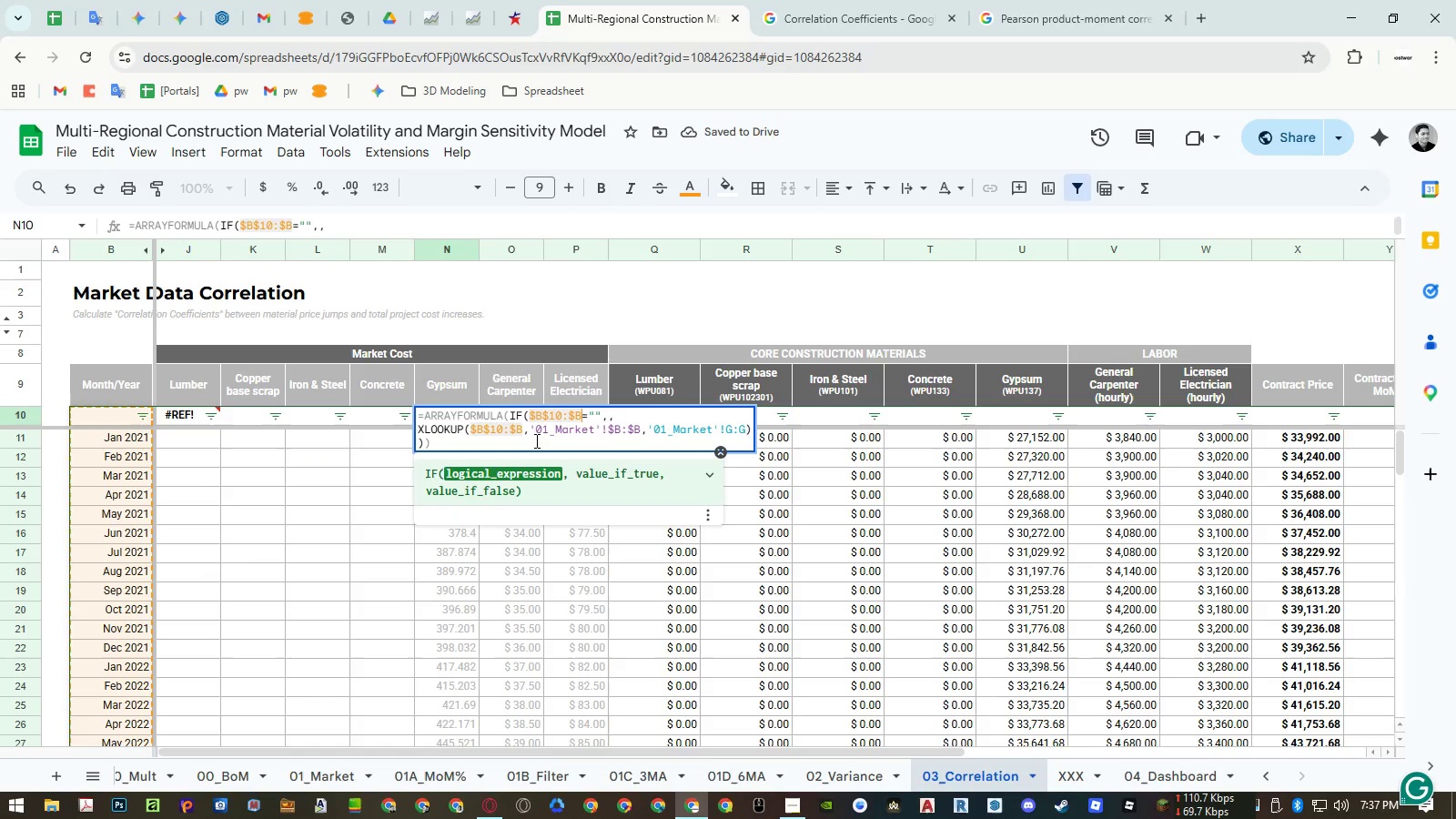 
key(Enter)
 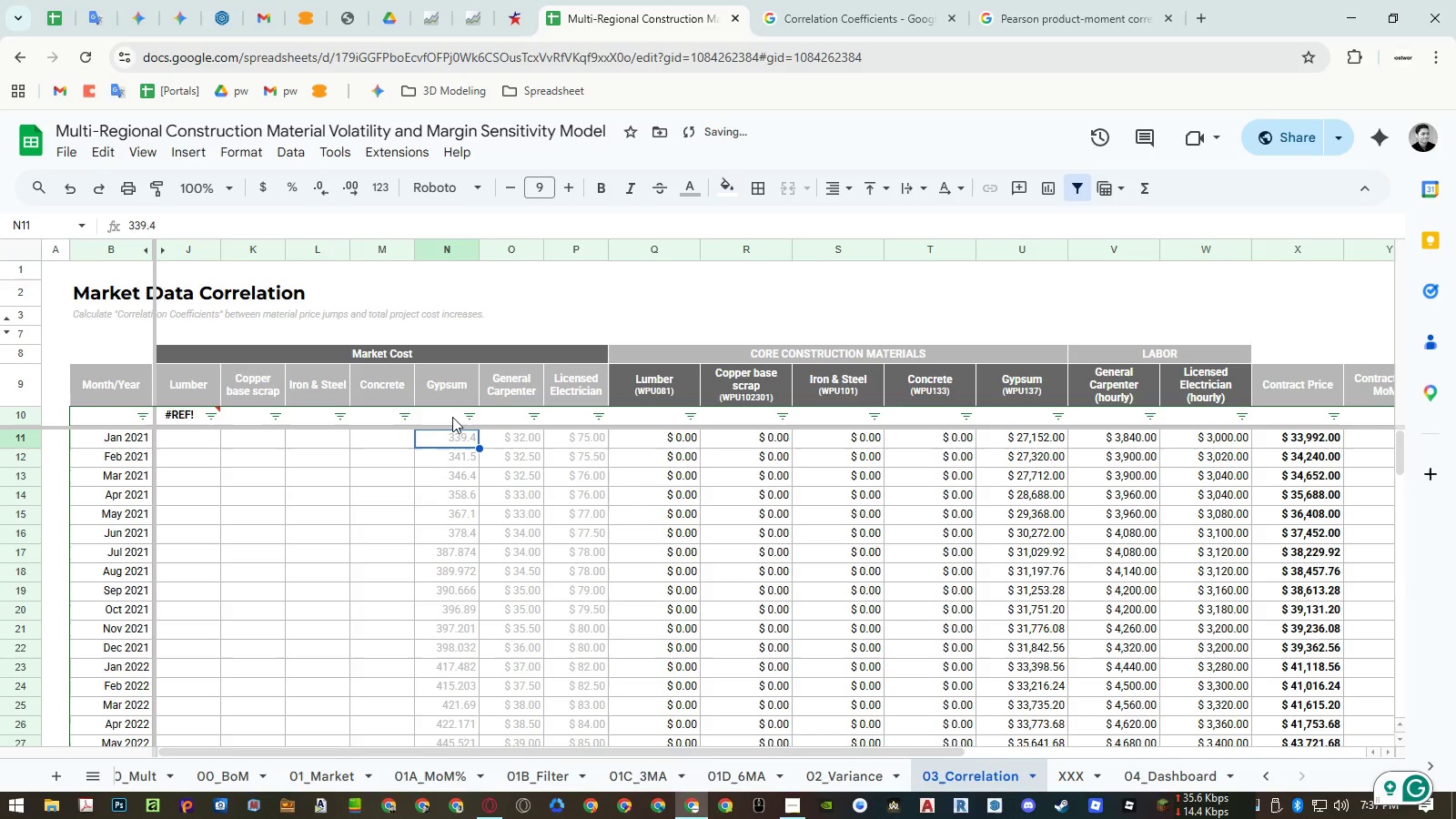 
double_click([452, 417])
 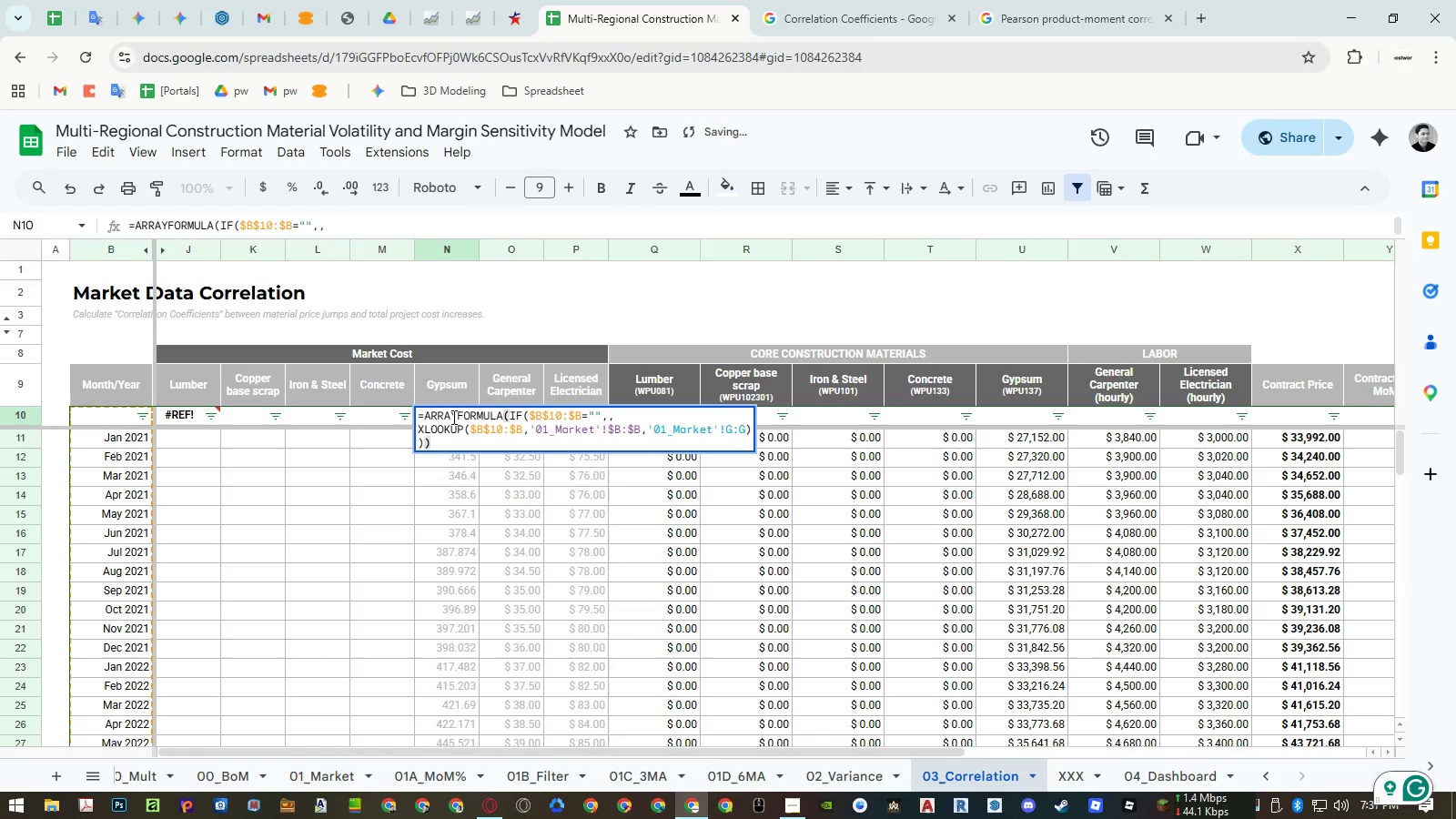 
key(Escape)
 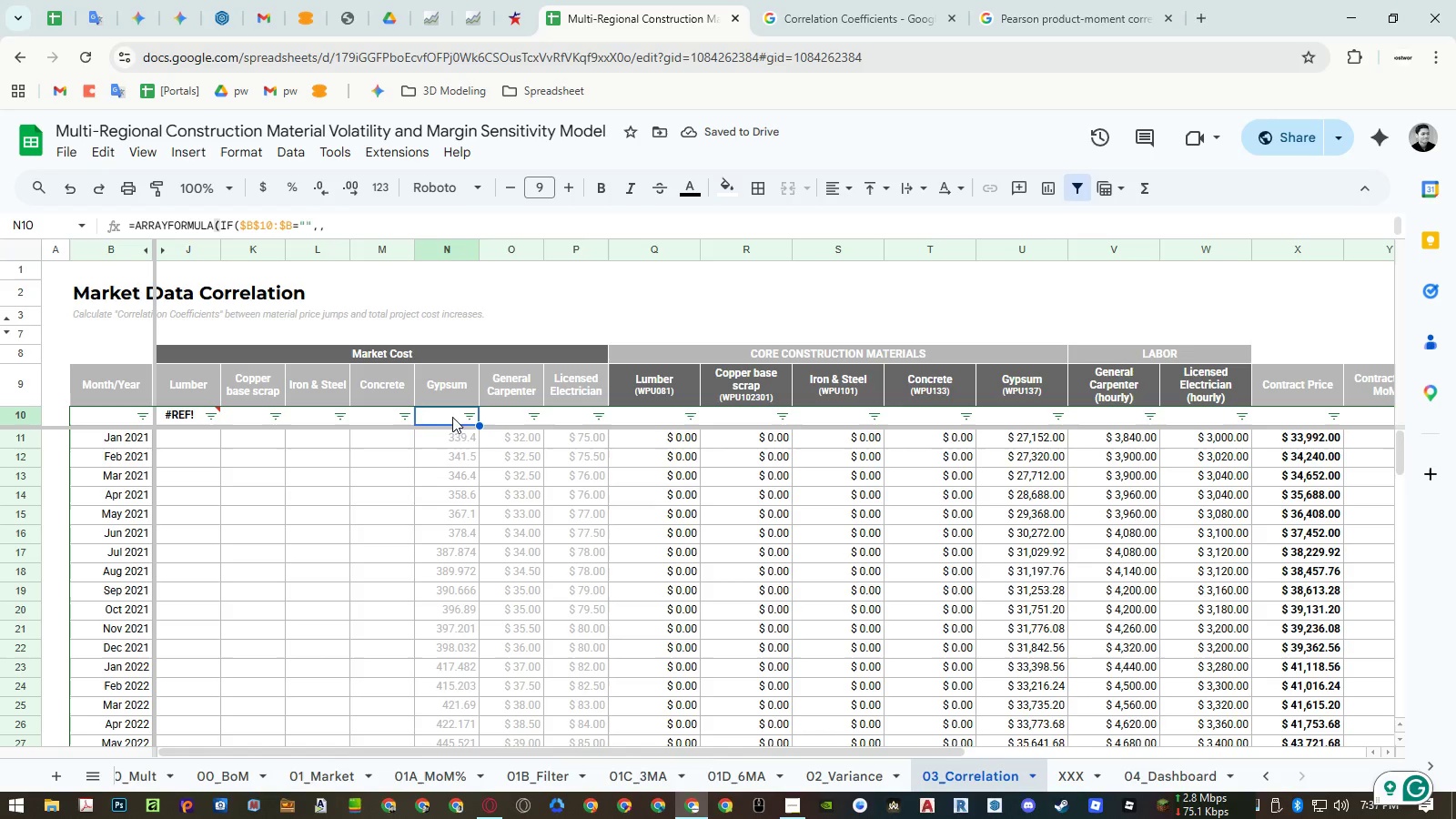 
key(Control+ControlLeft)
 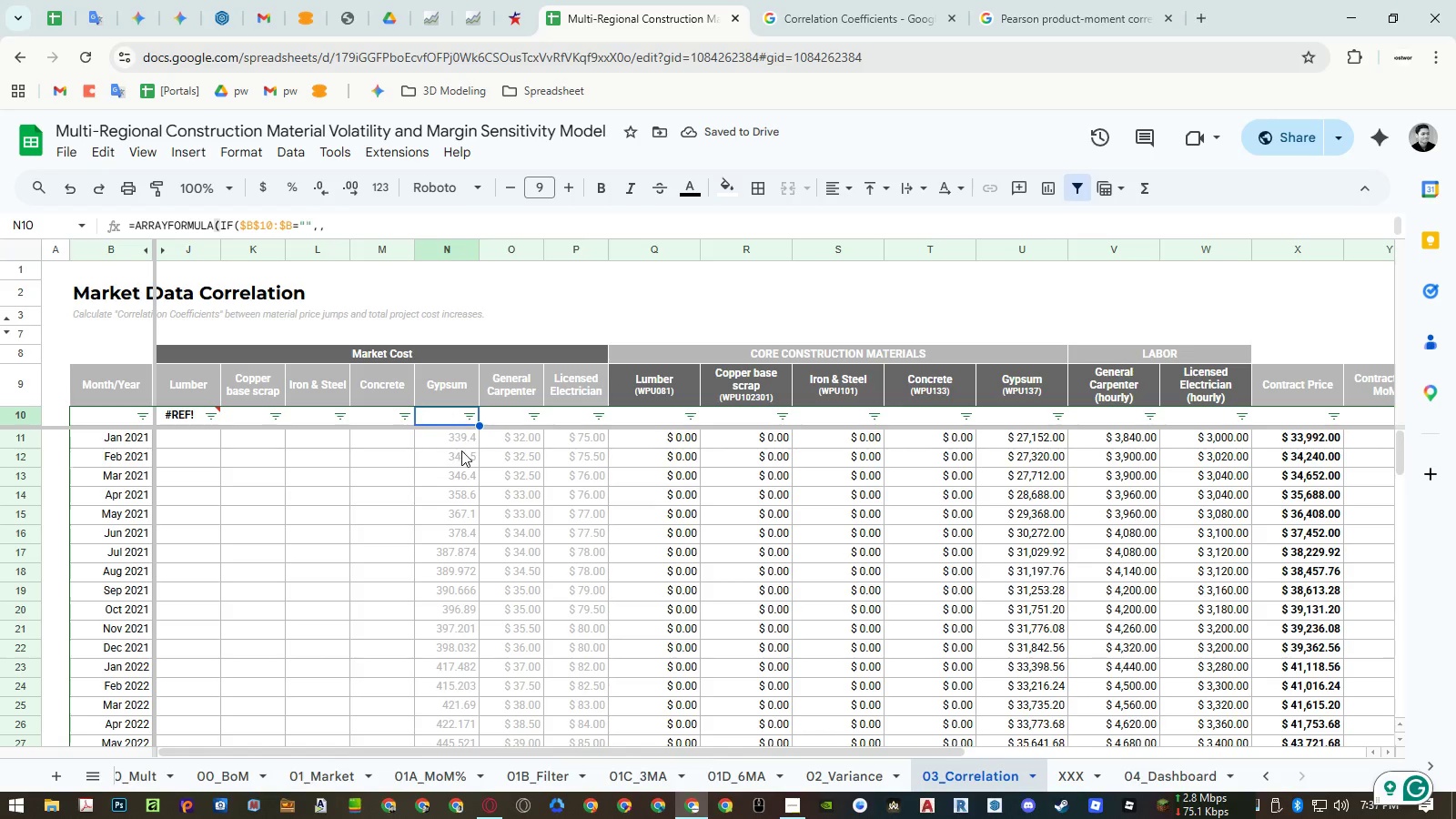 
key(Control+C)
 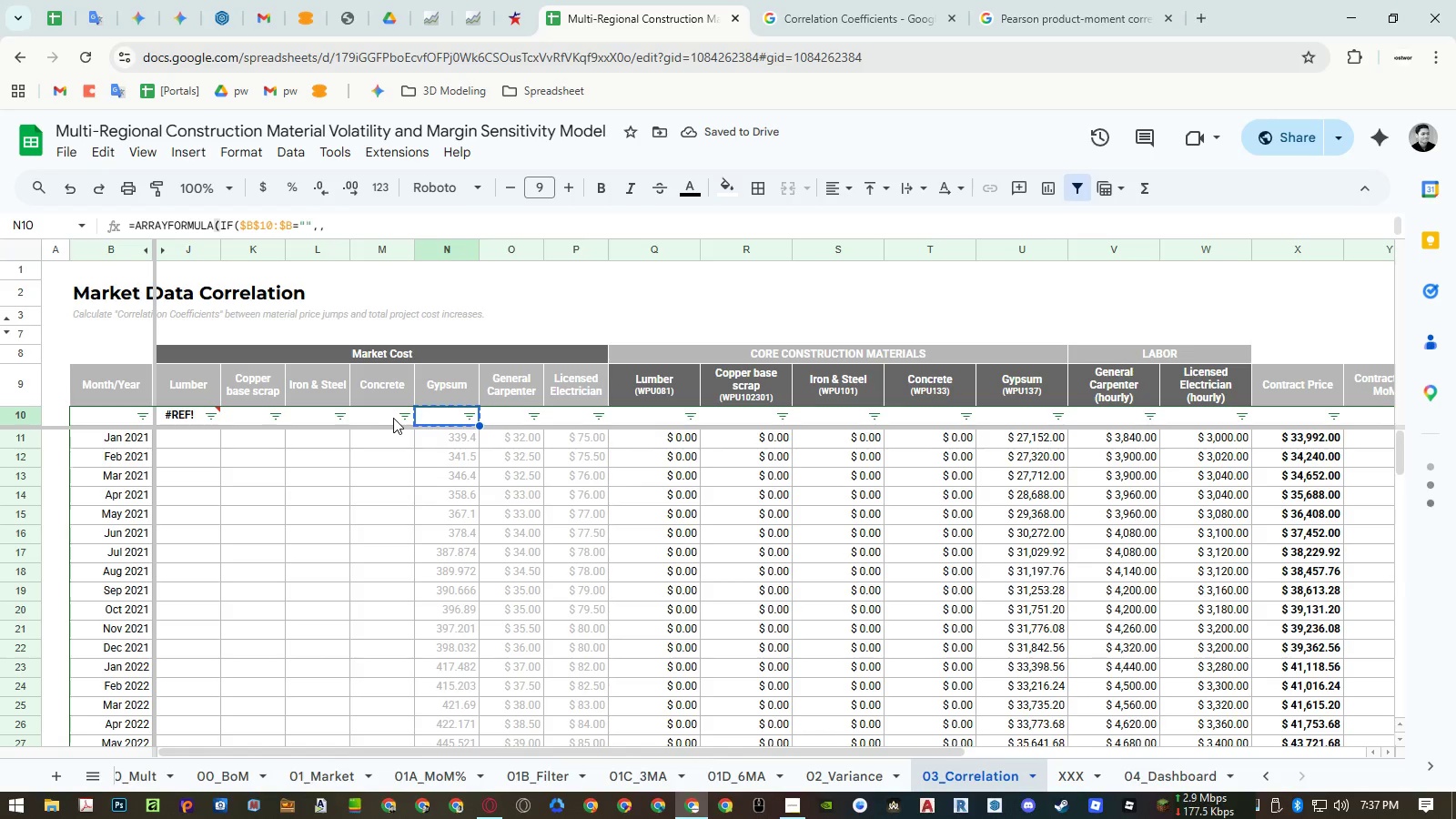 
left_click_drag(start_coordinate=[388, 418], to_coordinate=[197, 420])
 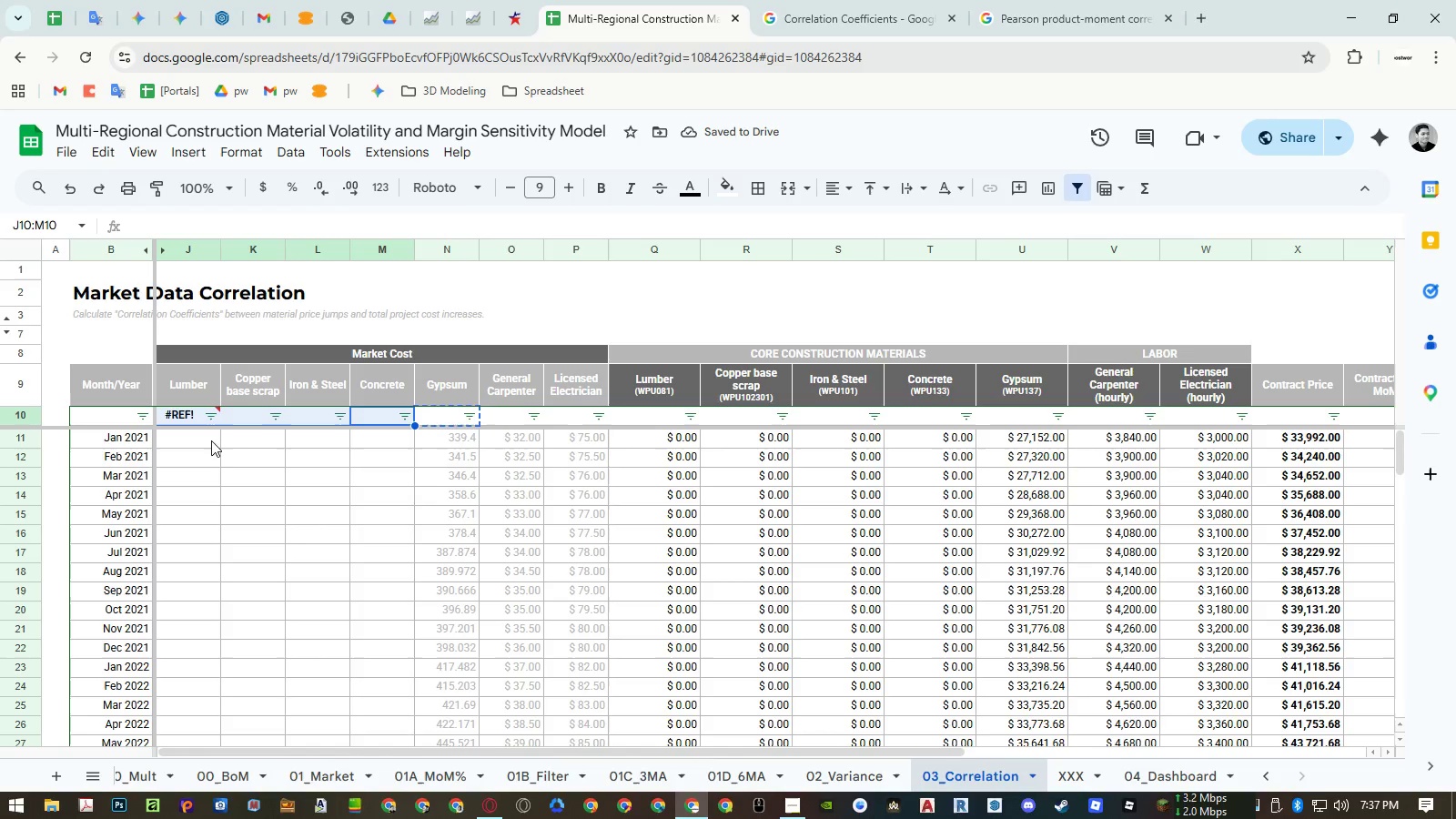 
key(Control+ControlLeft)
 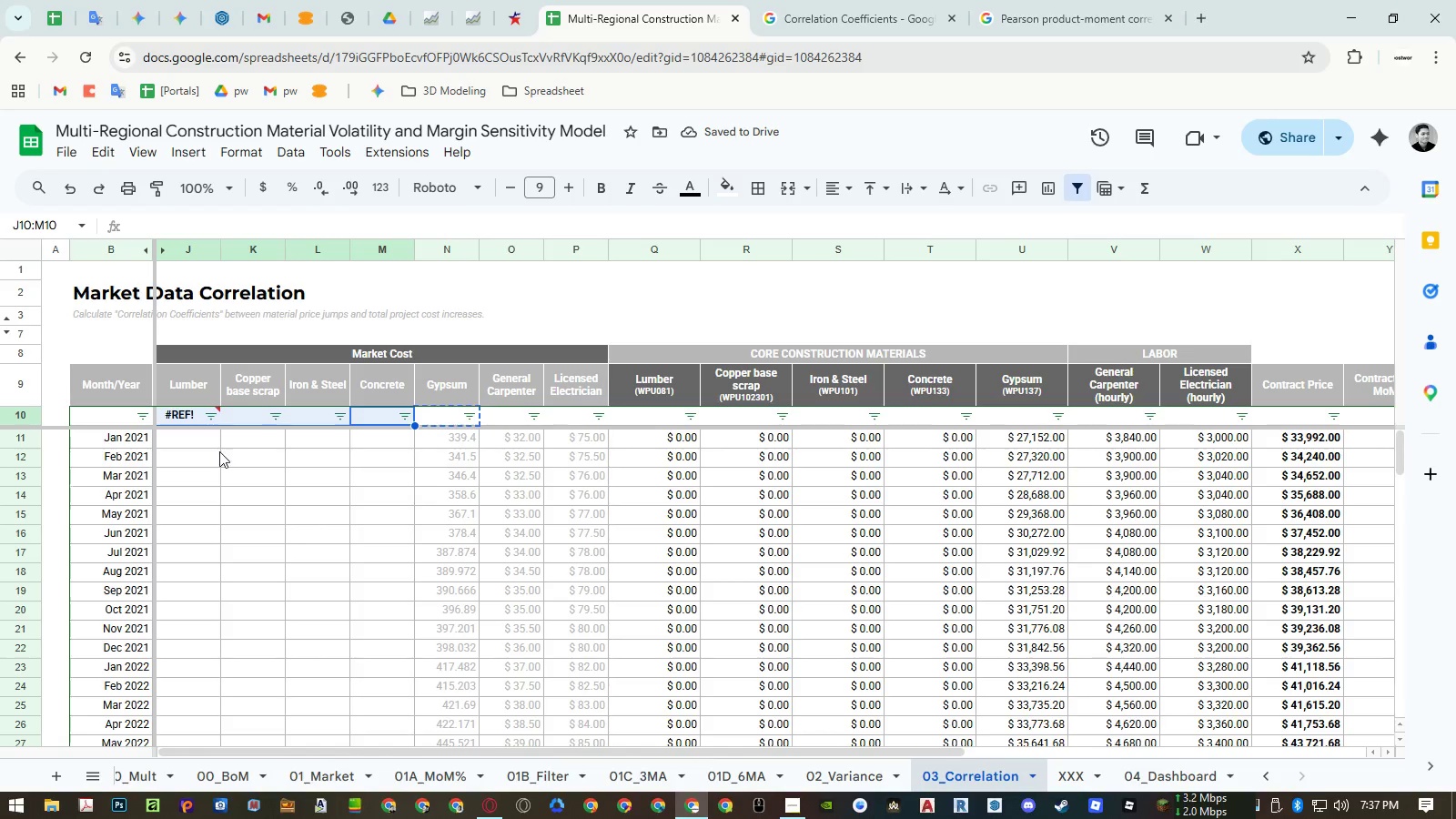 
key(Control+V)
 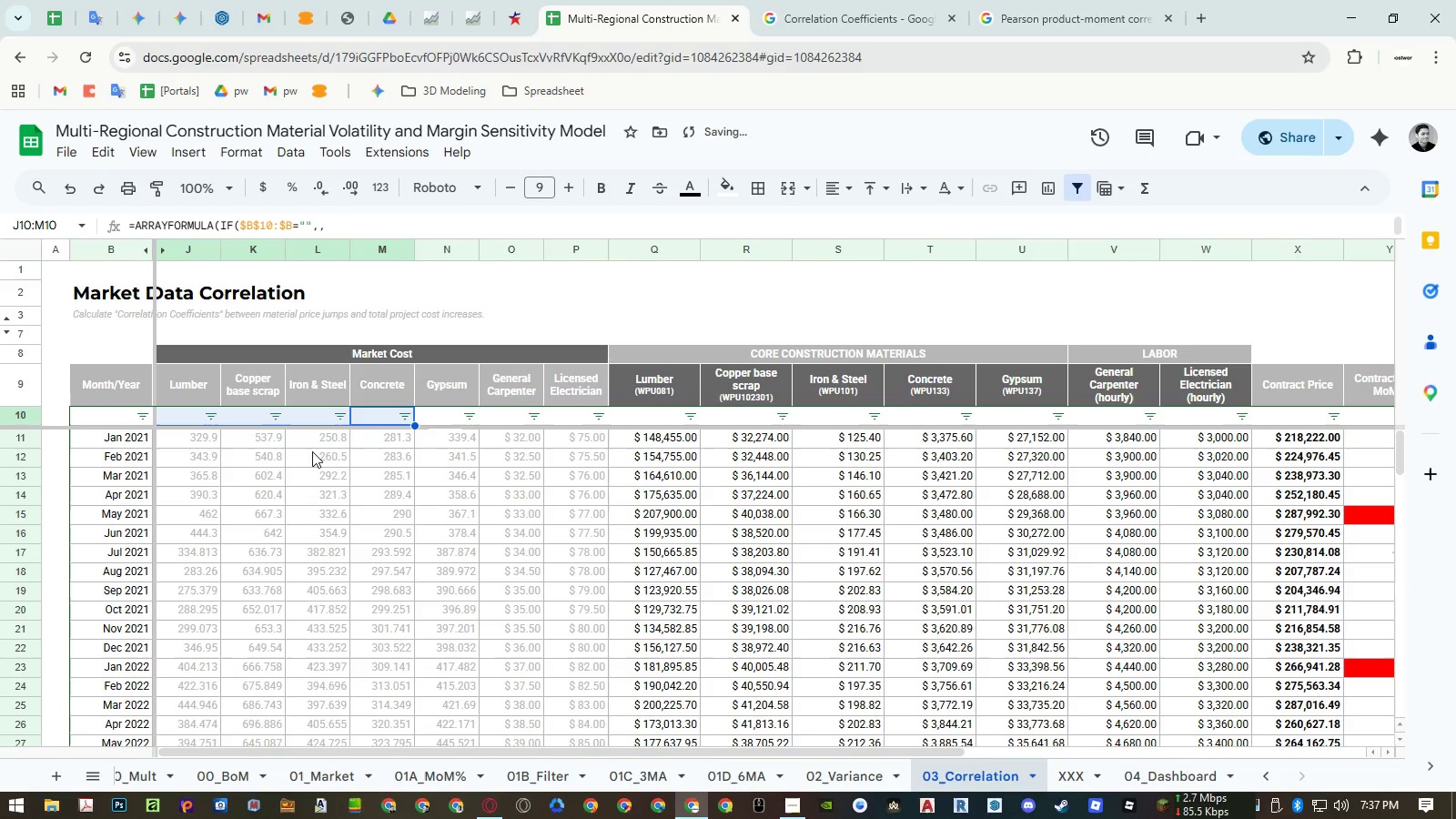 
key(Control+Z)
 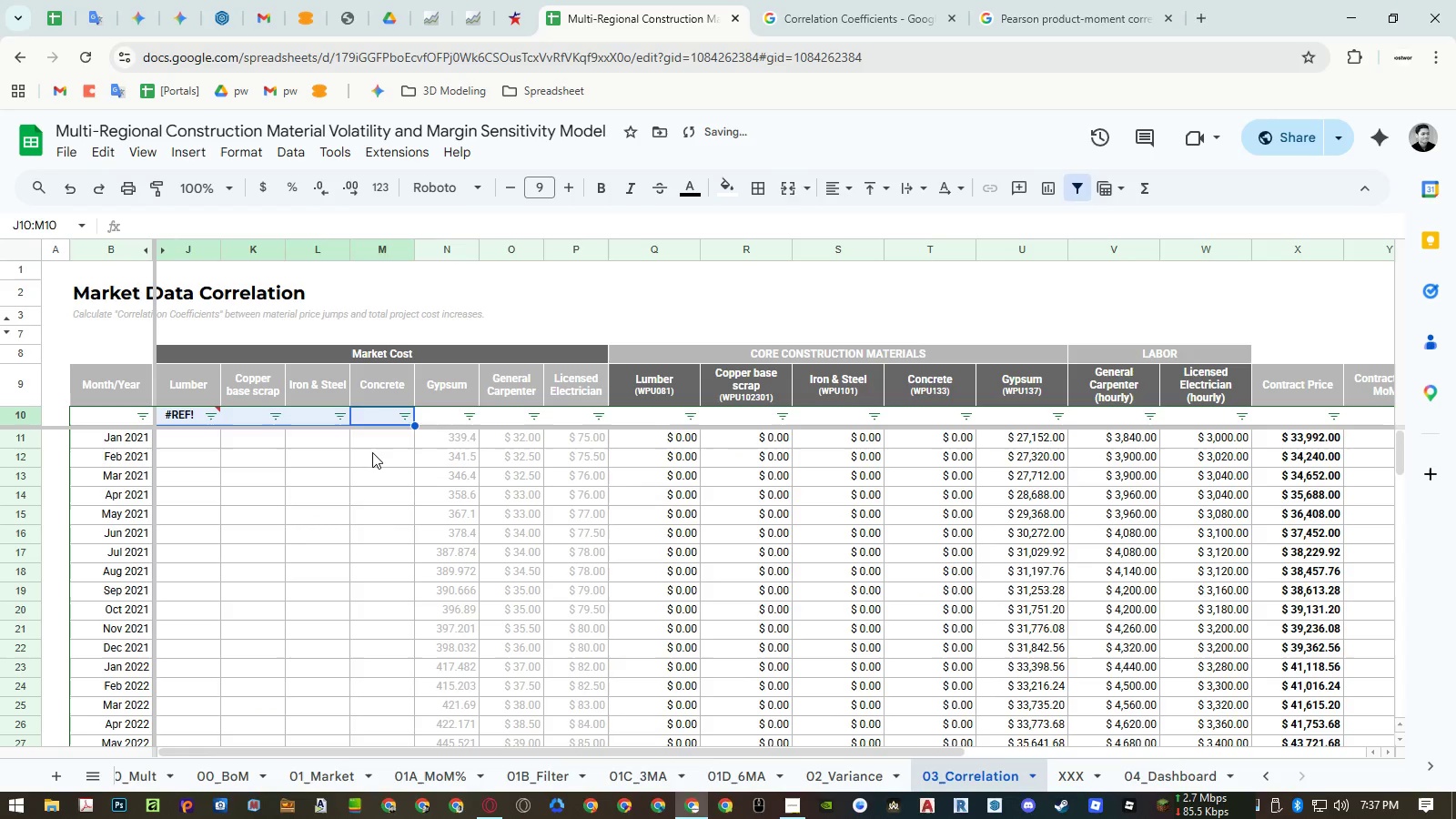 
key(Control+Z)
 